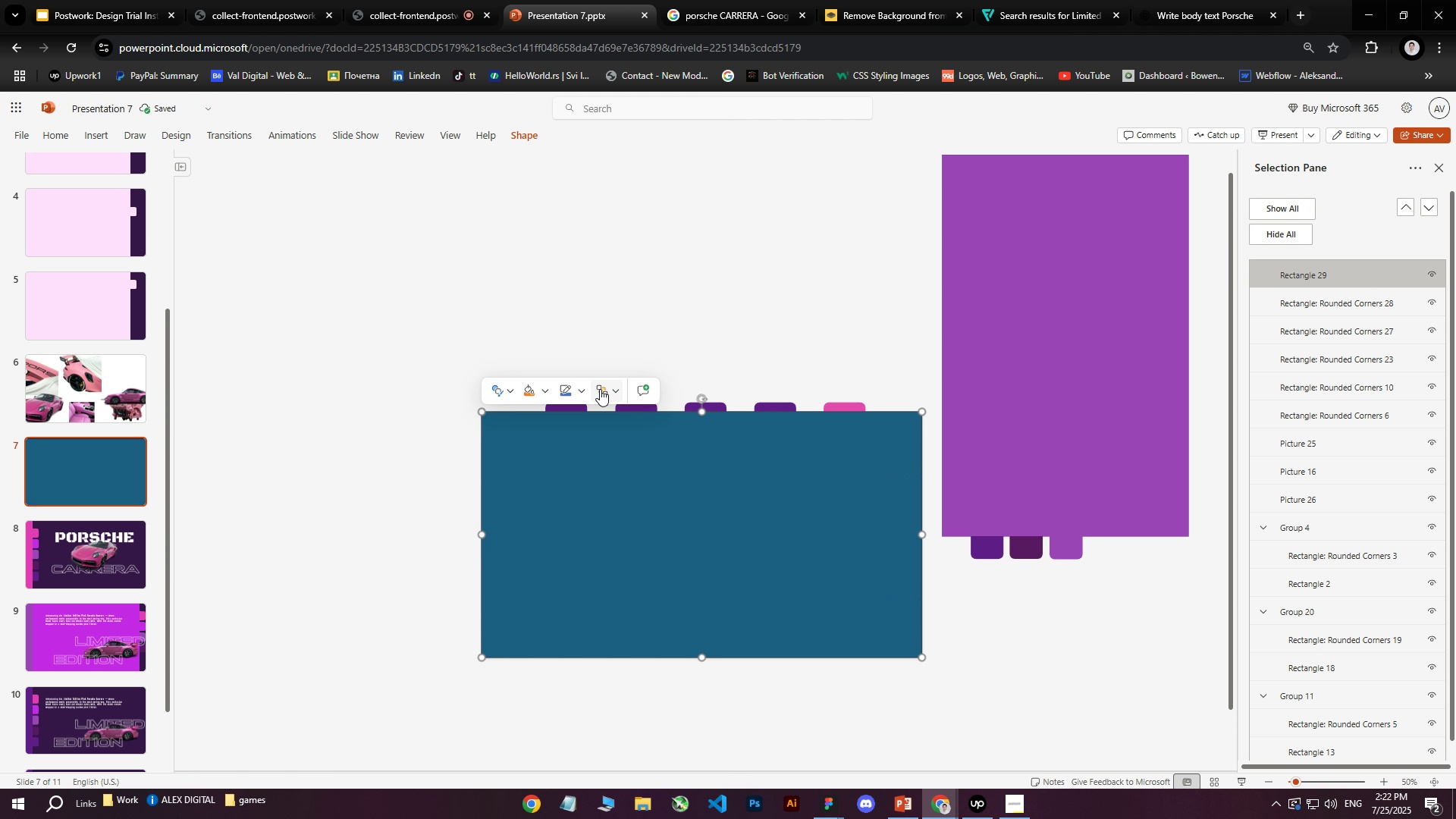 
left_click([587, 392])
 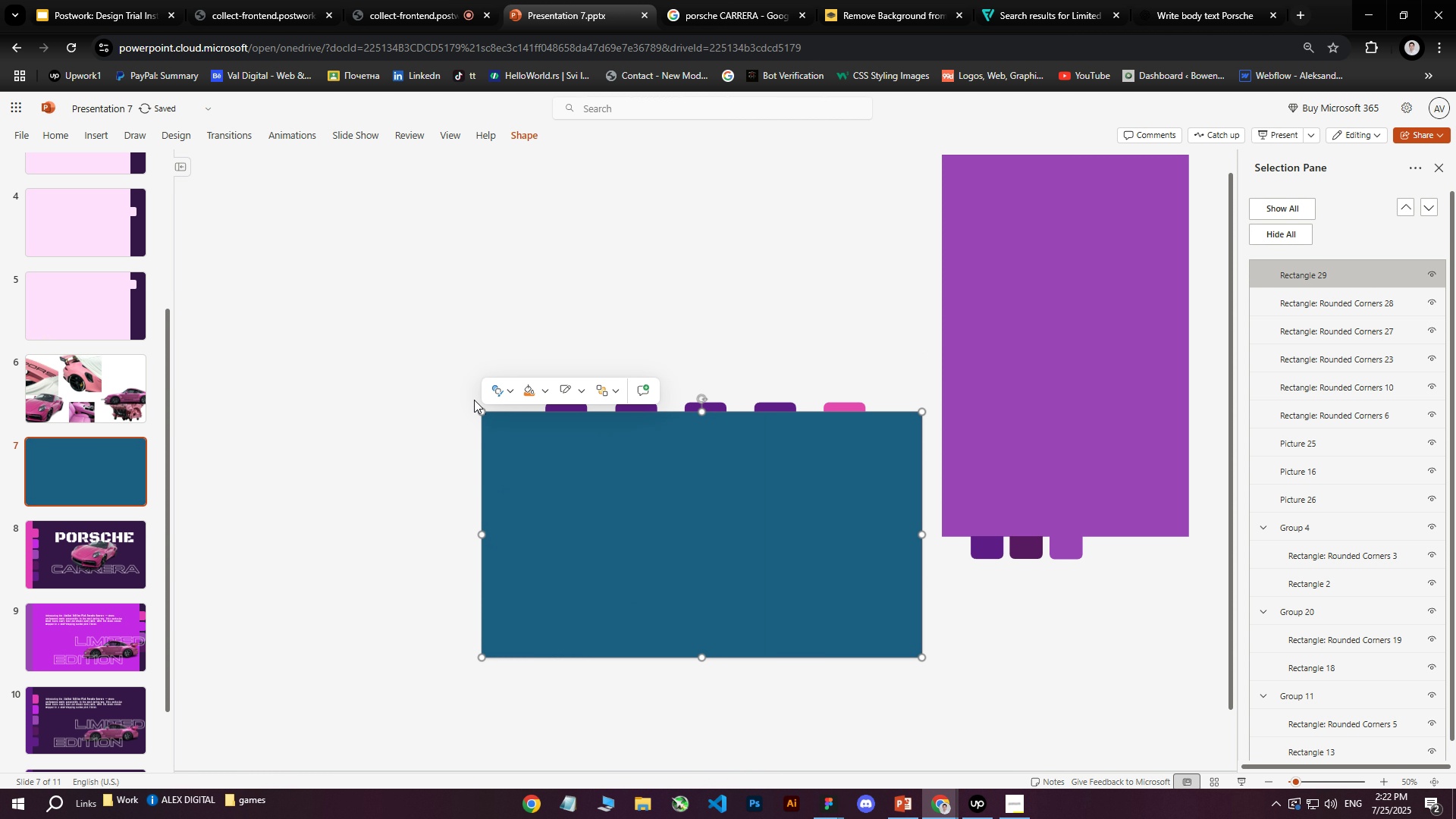 
left_click([423, 407])
 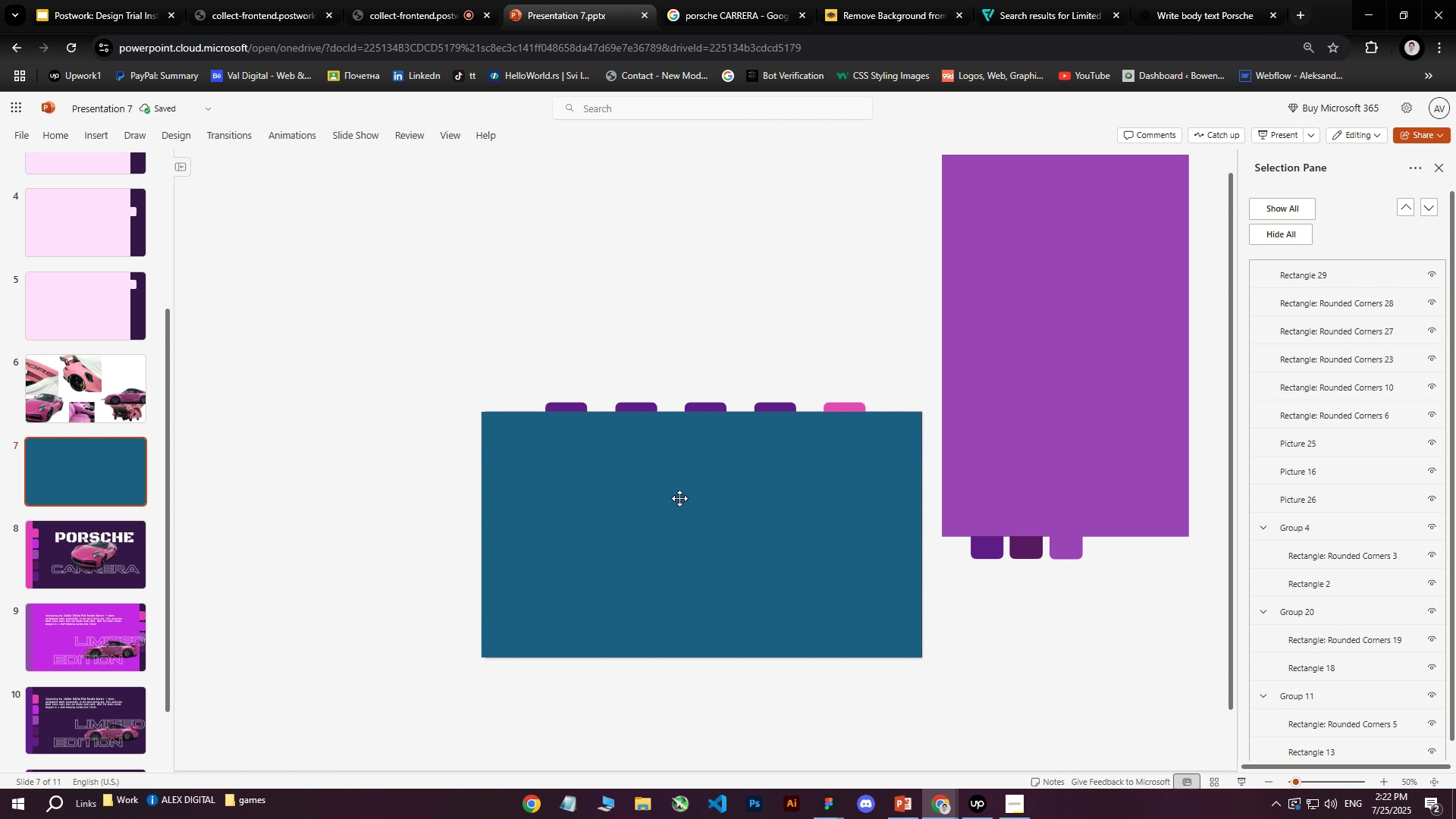 
left_click_drag(start_coordinate=[686, 504], to_coordinate=[687, 271])
 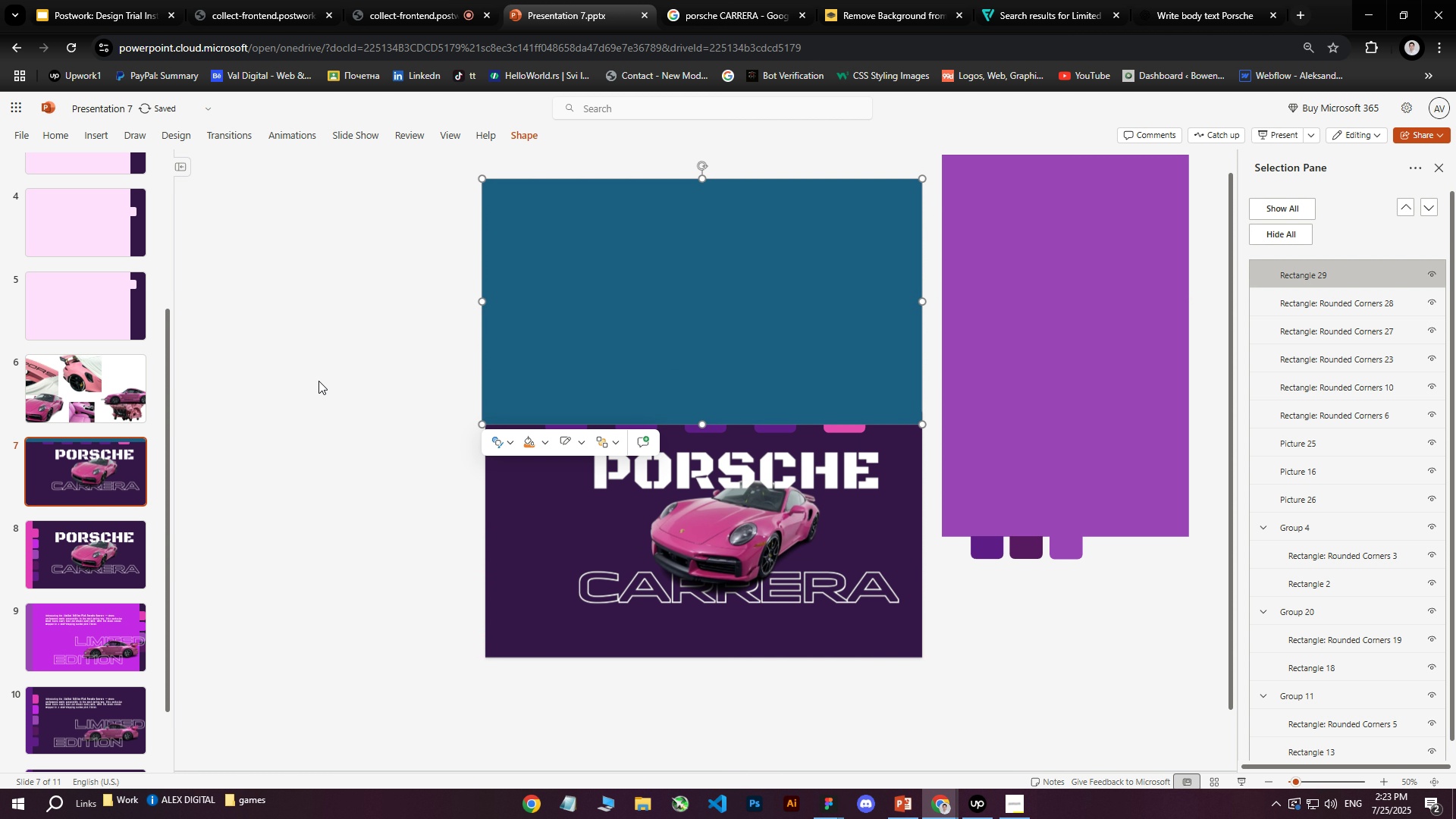 
key(ArrowRight)
 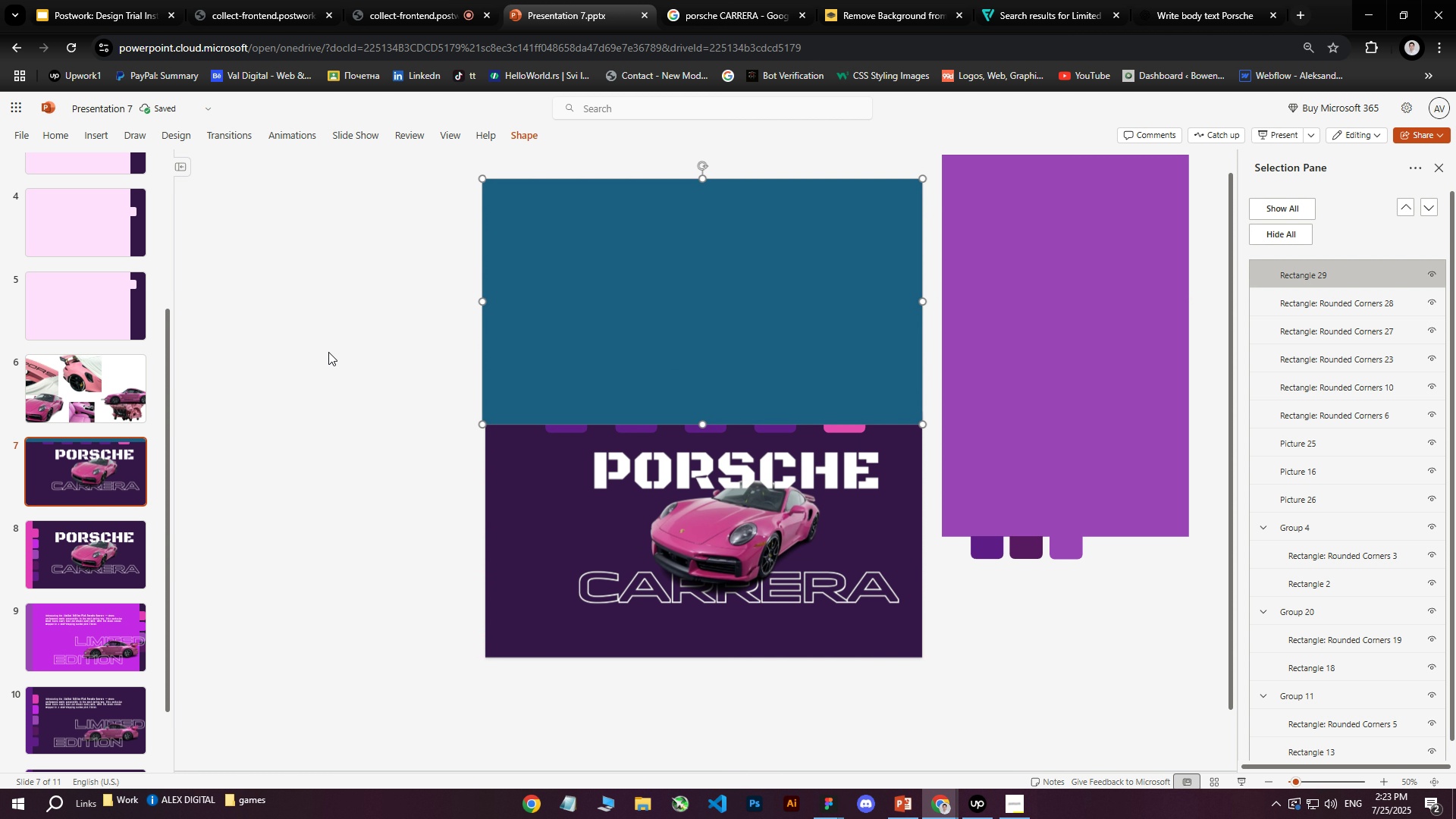 
key(ArrowRight)
 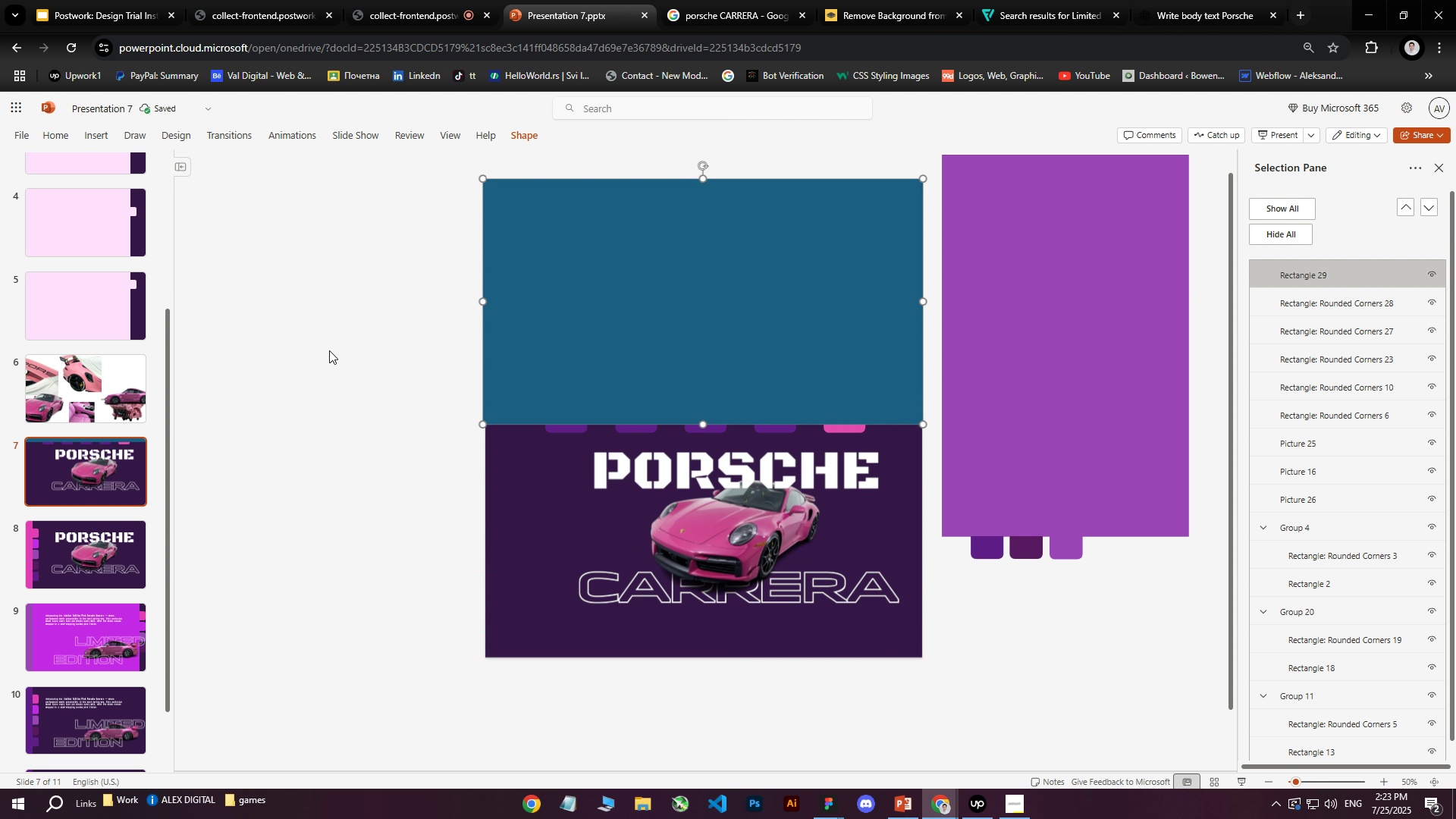 
key(ArrowRight)
 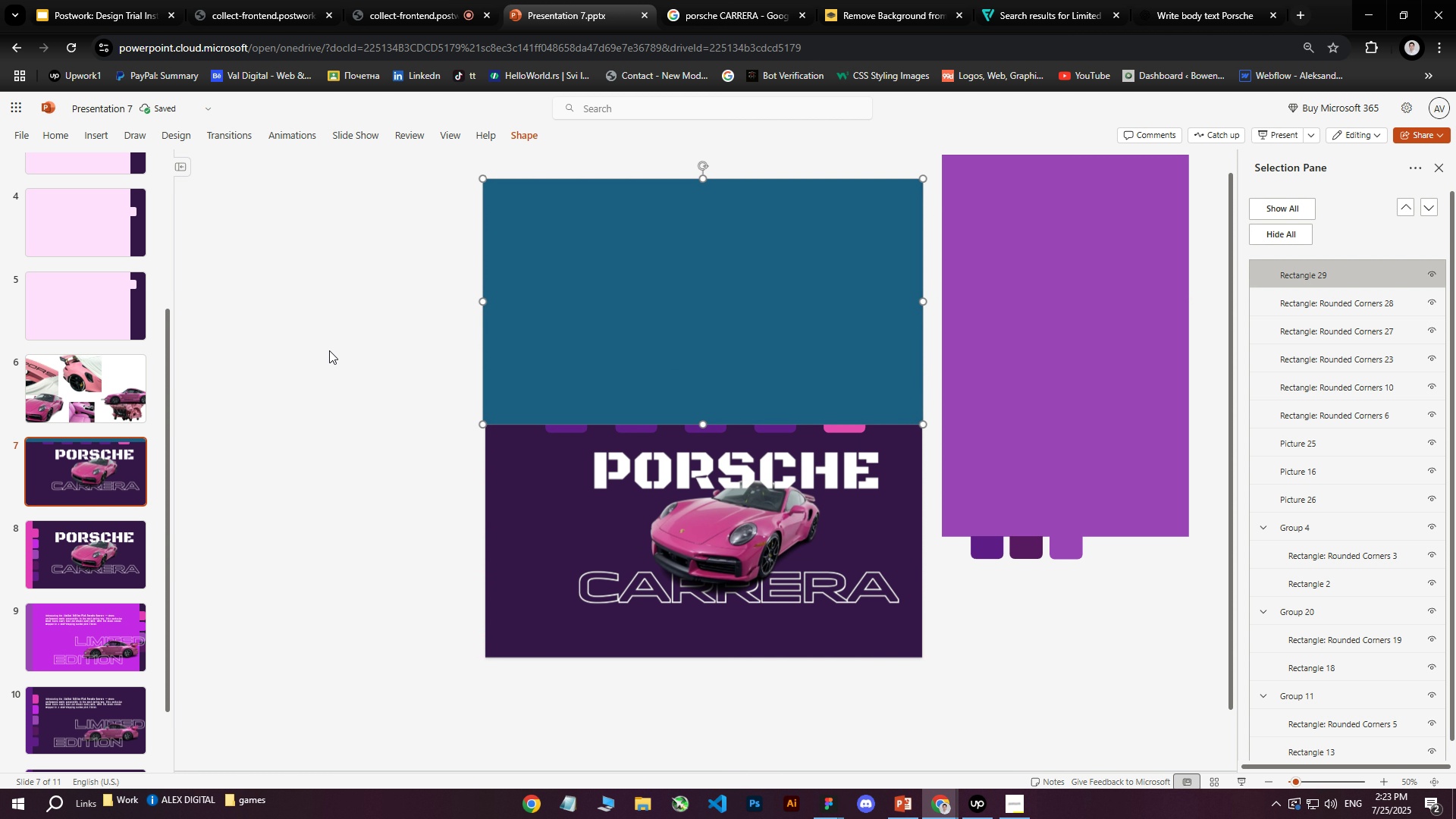 
left_click([329, 350])
 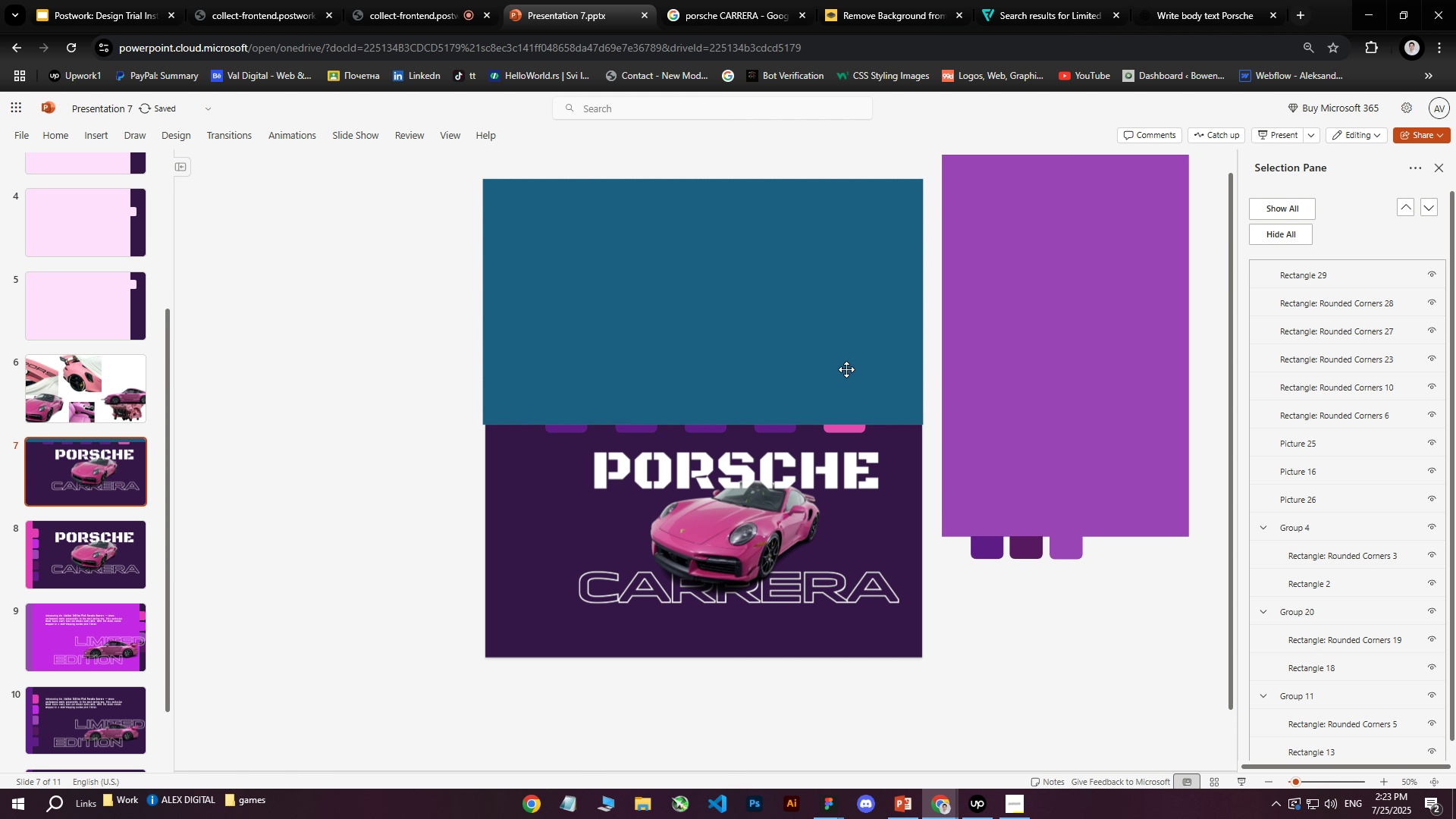 
left_click([653, 322])
 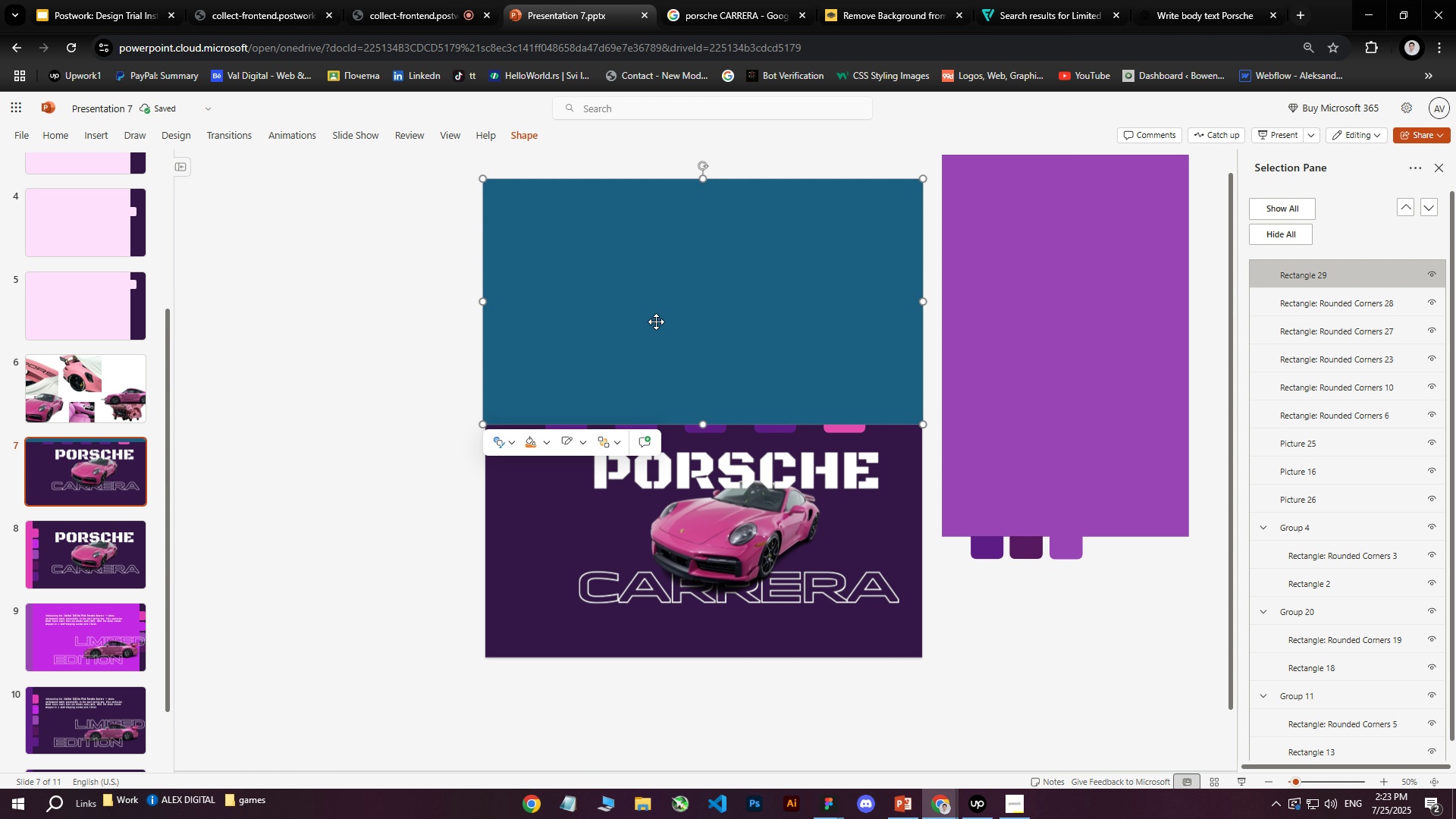 
hold_key(key=ArrowUp, duration=1.53)
 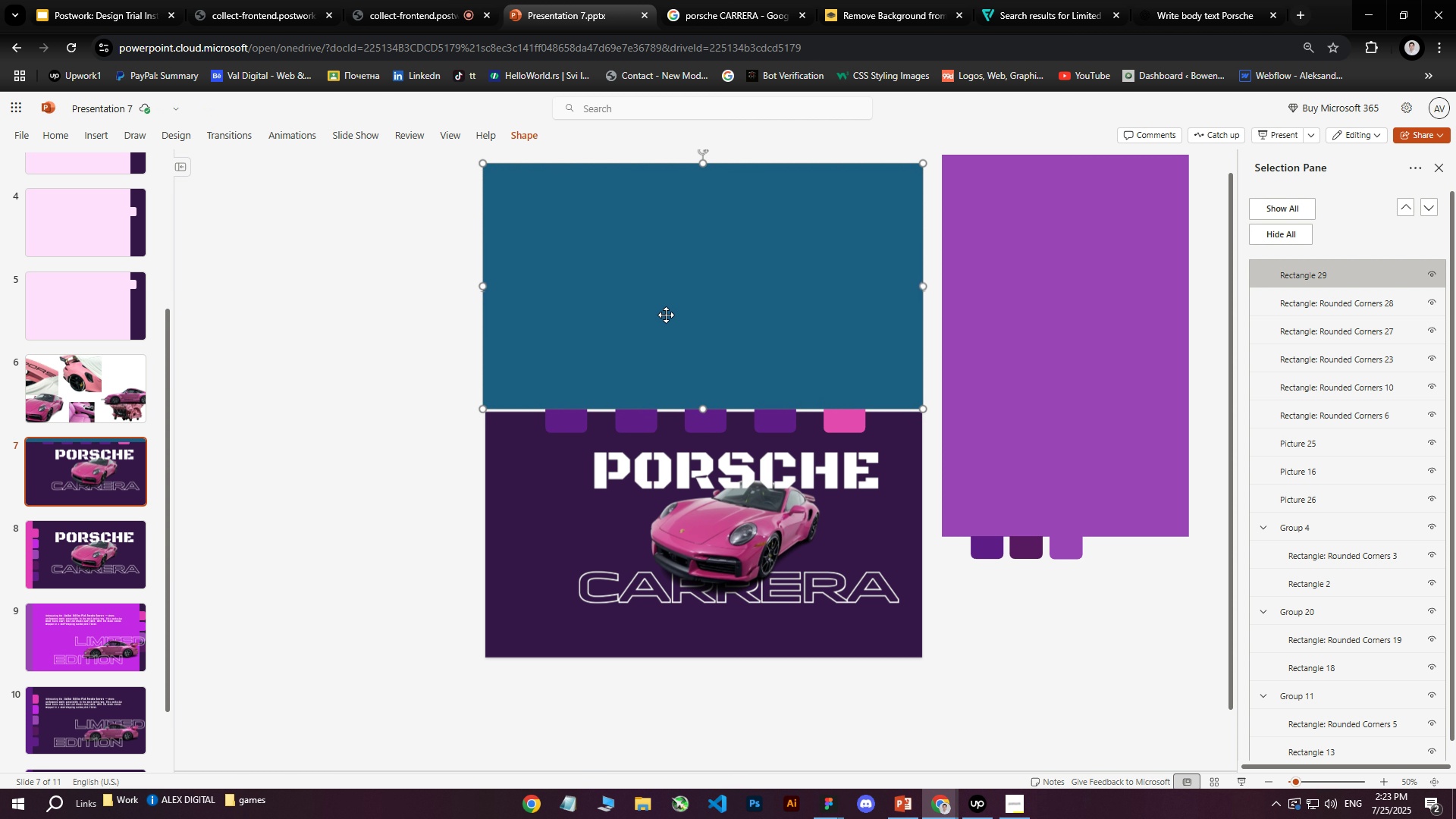 
hold_key(key=ArrowUp, duration=0.53)
 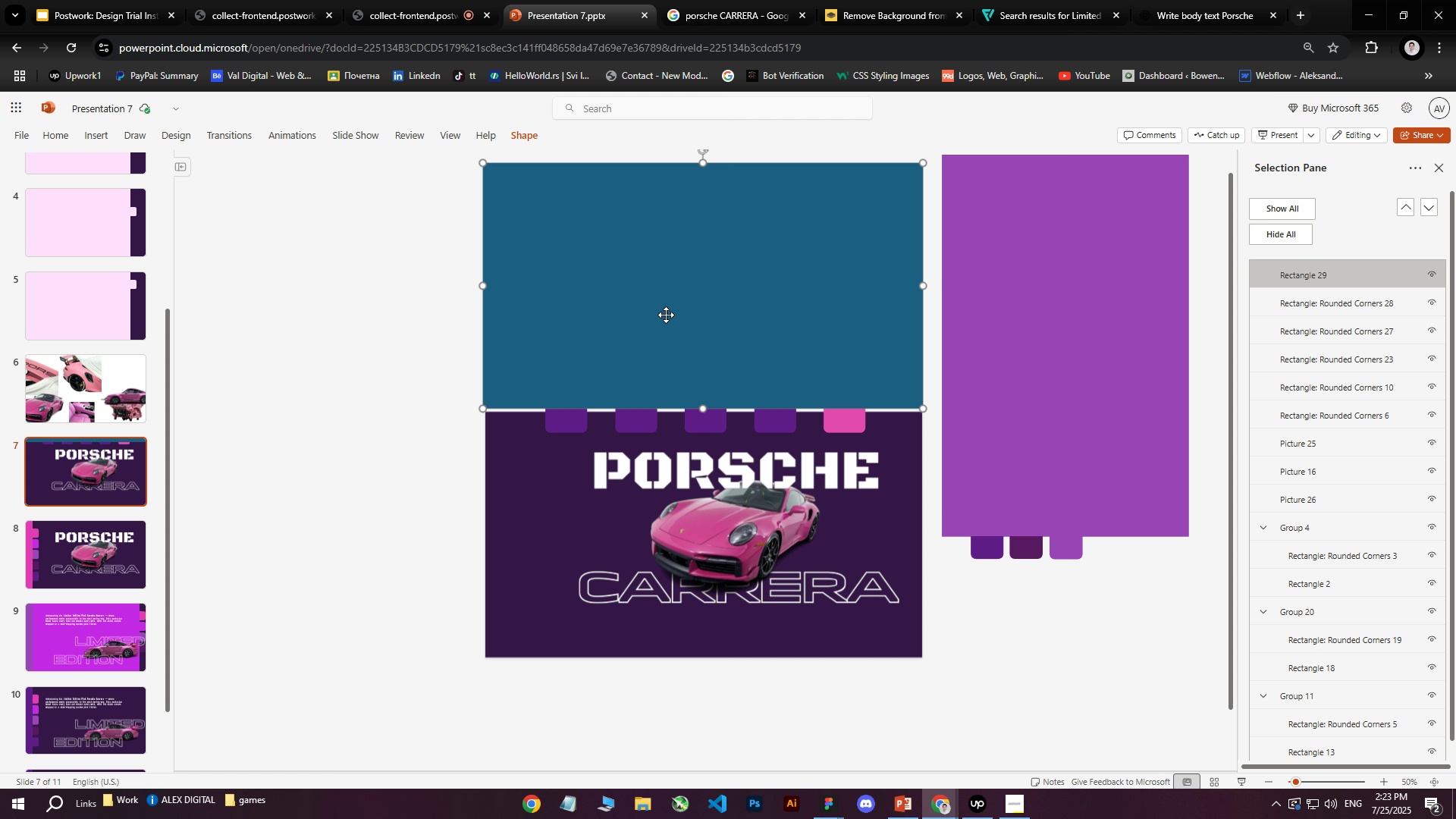 
key(ArrowDown)
 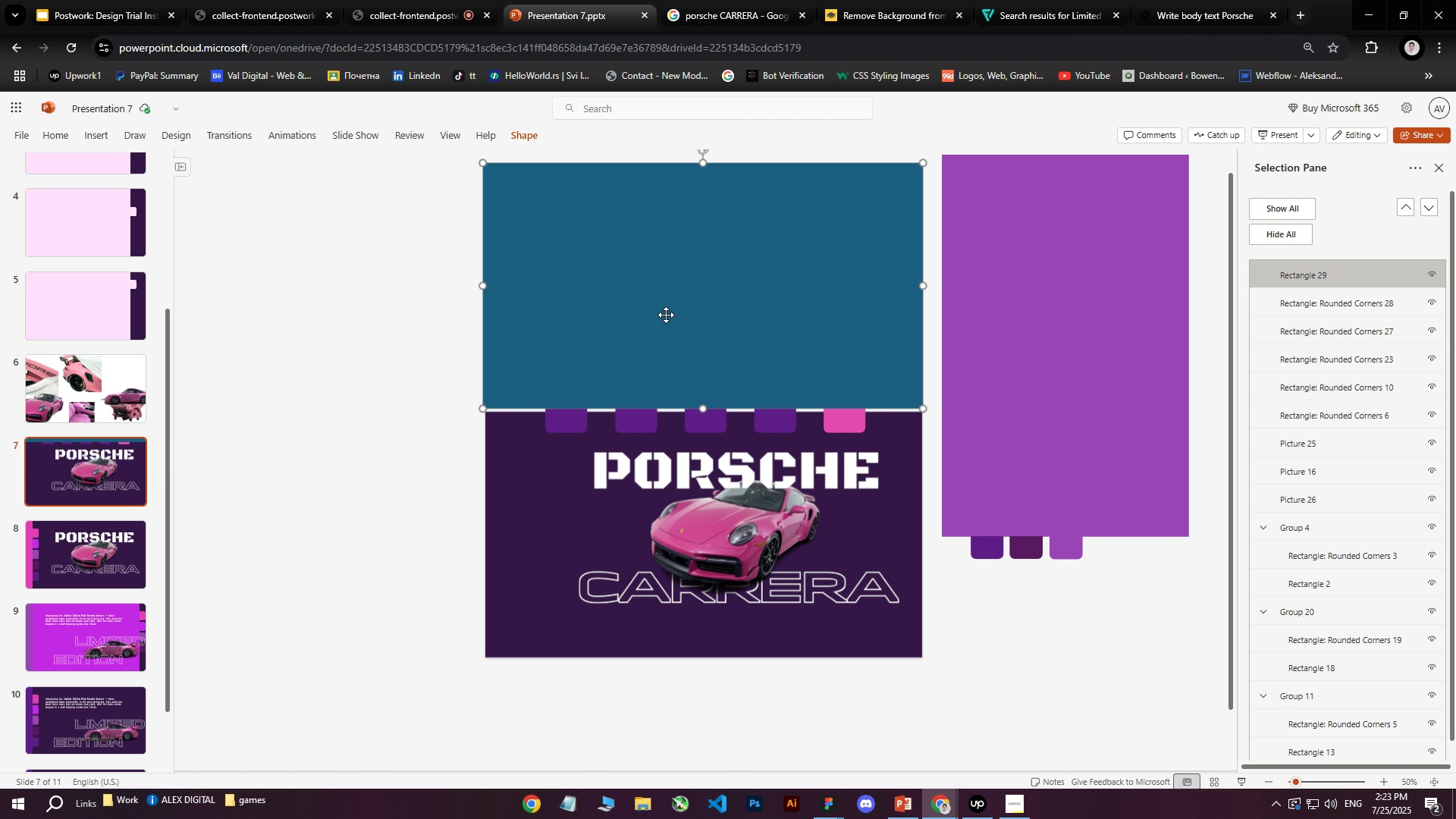 
key(ArrowDown)
 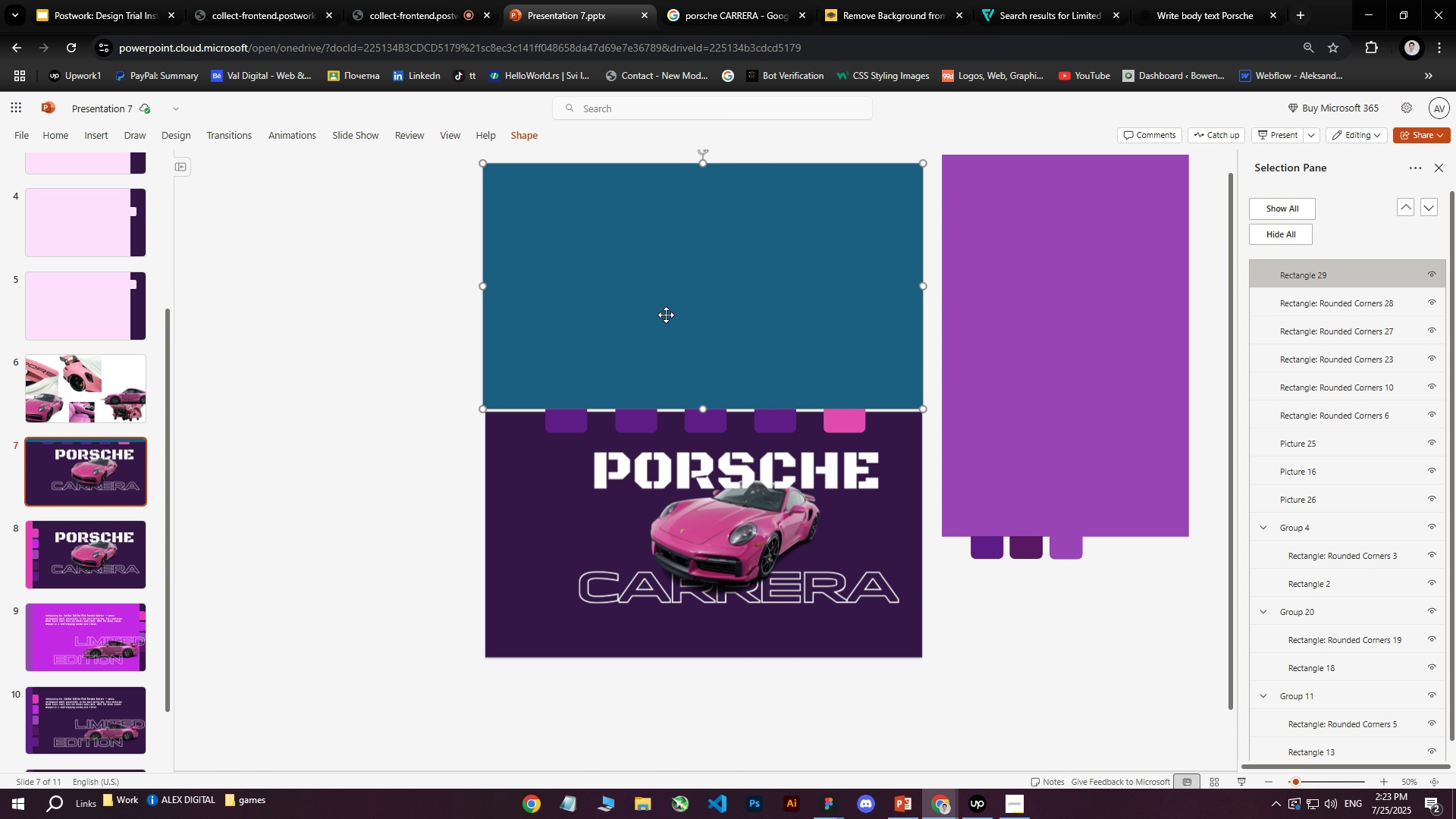 
key(ArrowDown)
 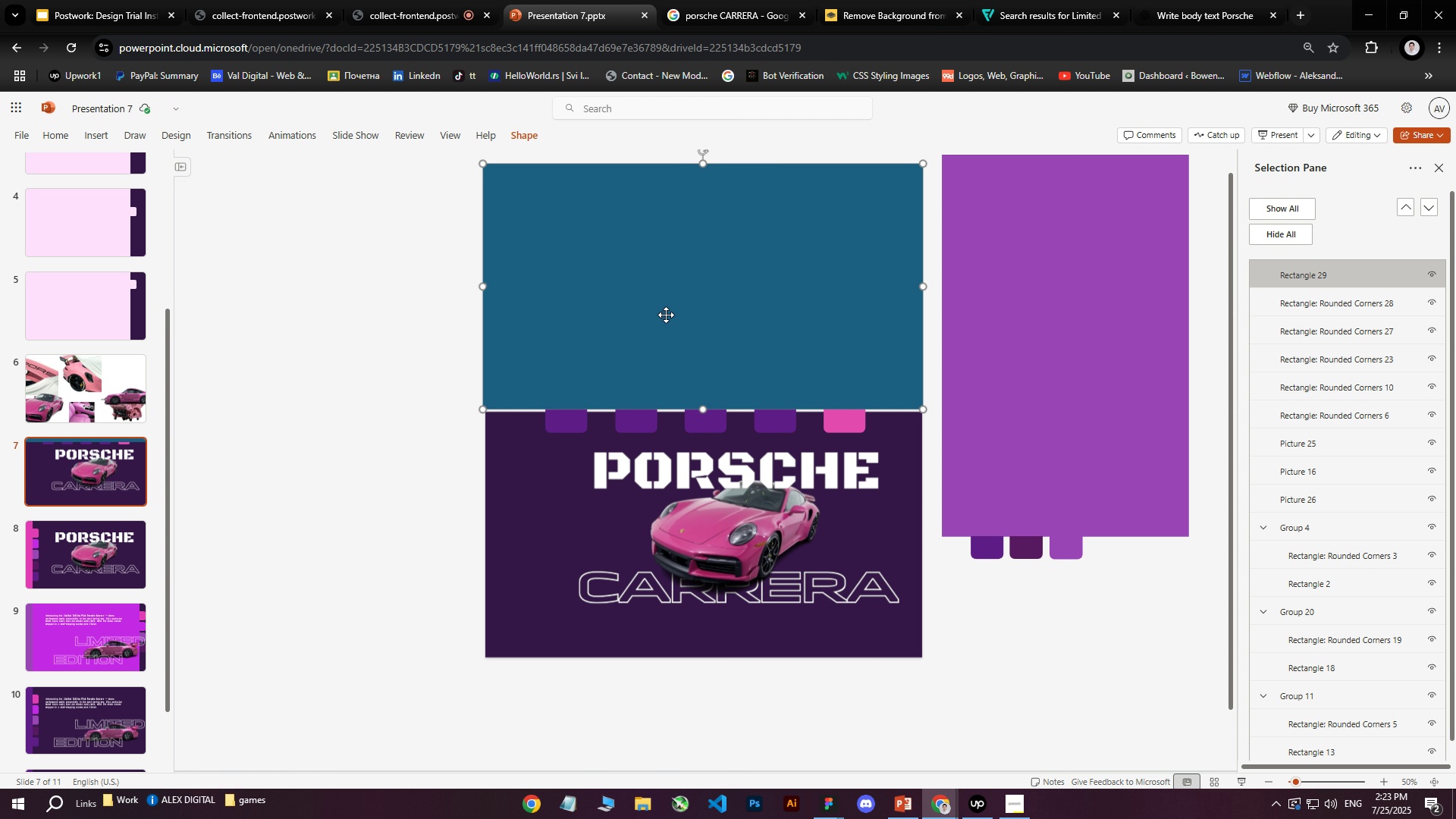 
key(ArrowDown)
 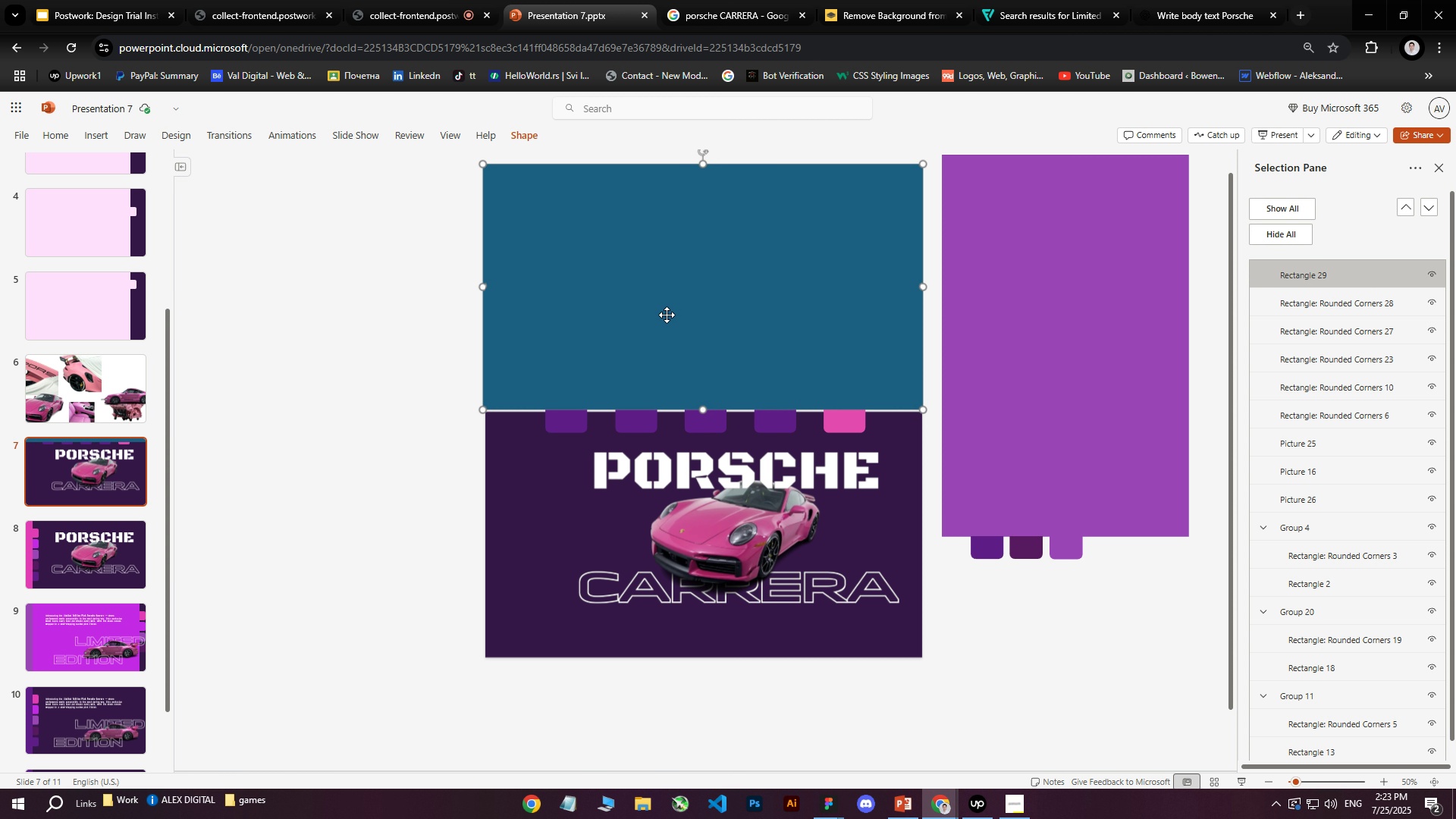 
key(ArrowDown)
 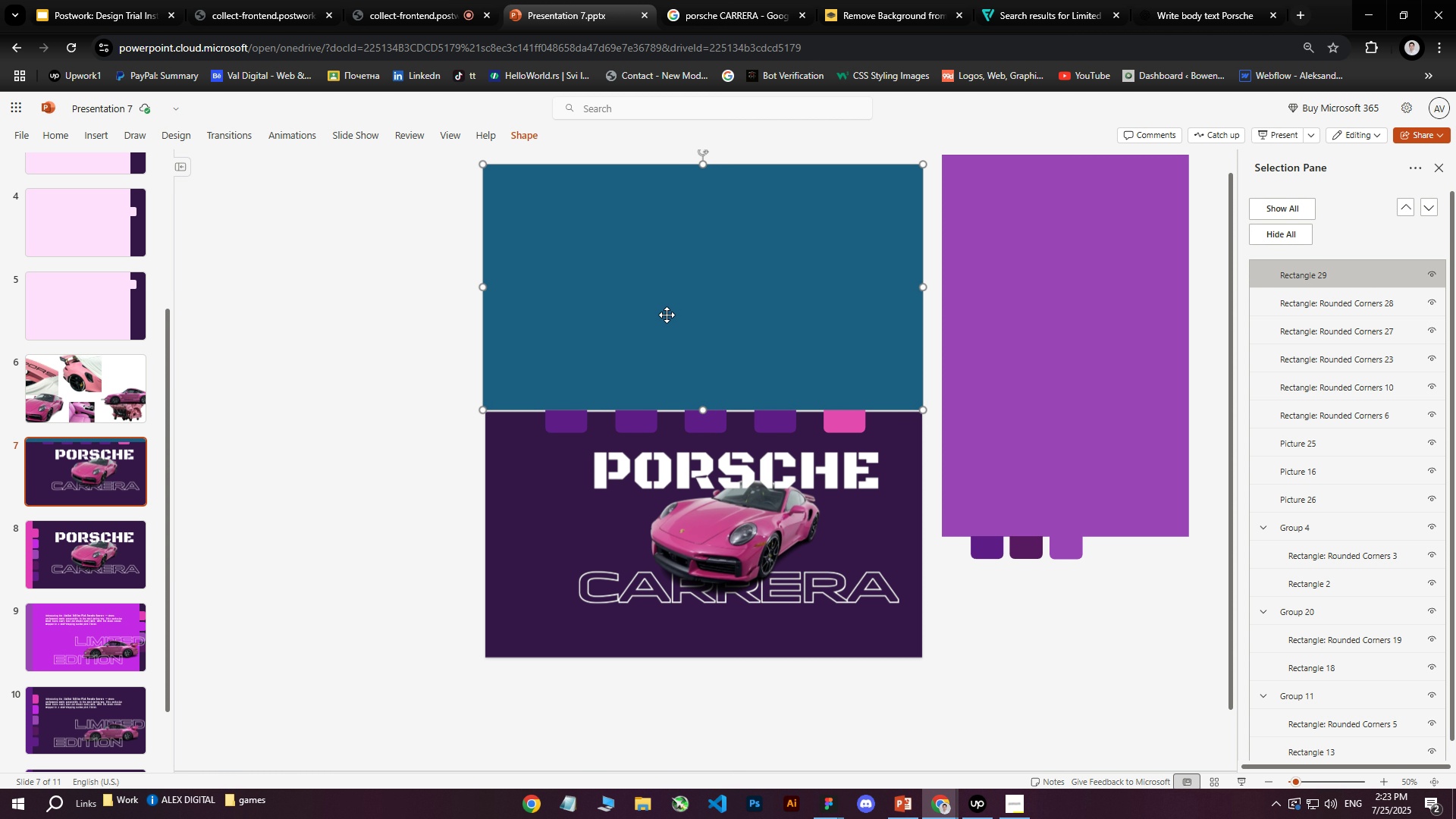 
key(ArrowDown)
 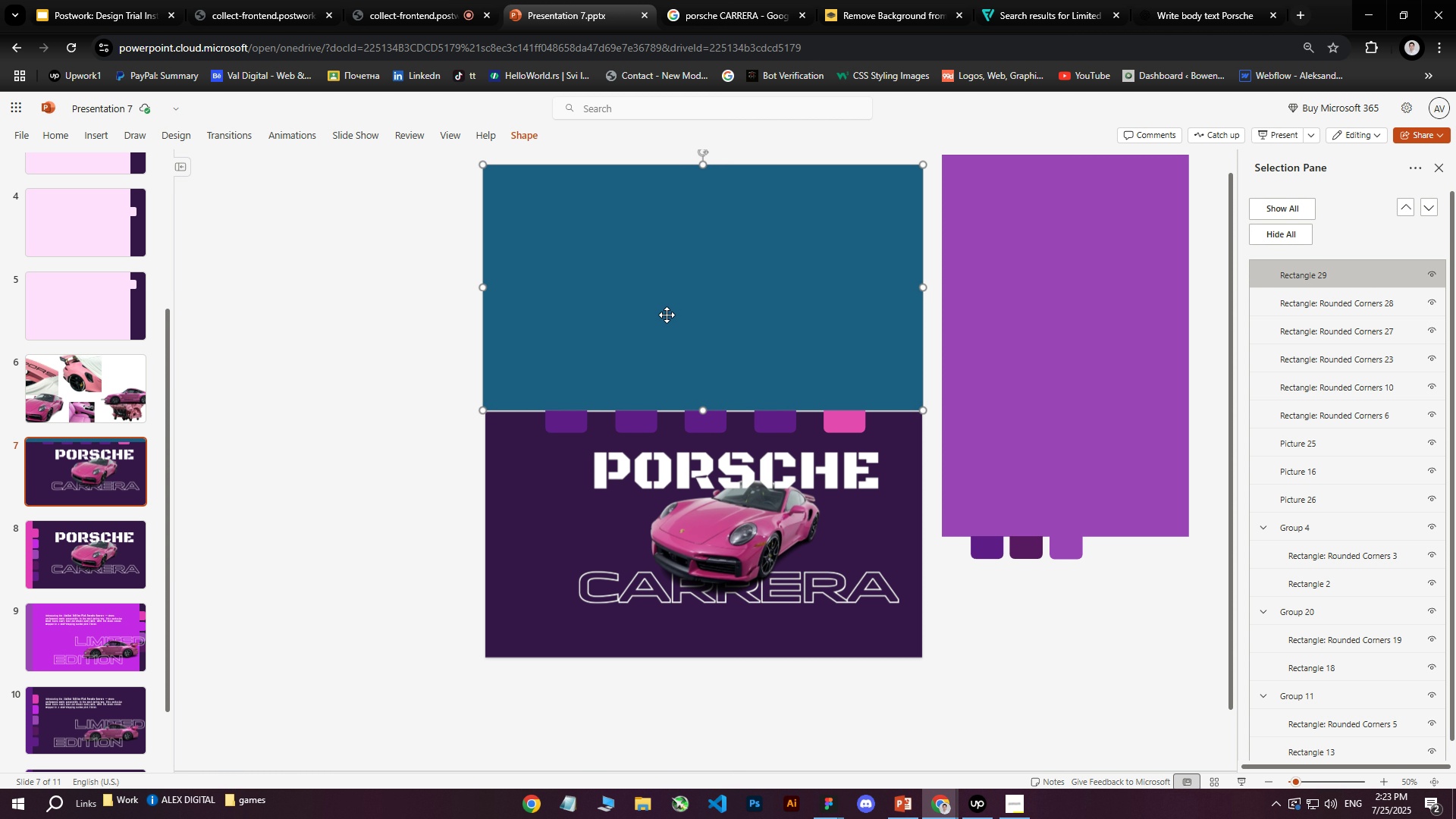 
key(ArrowDown)
 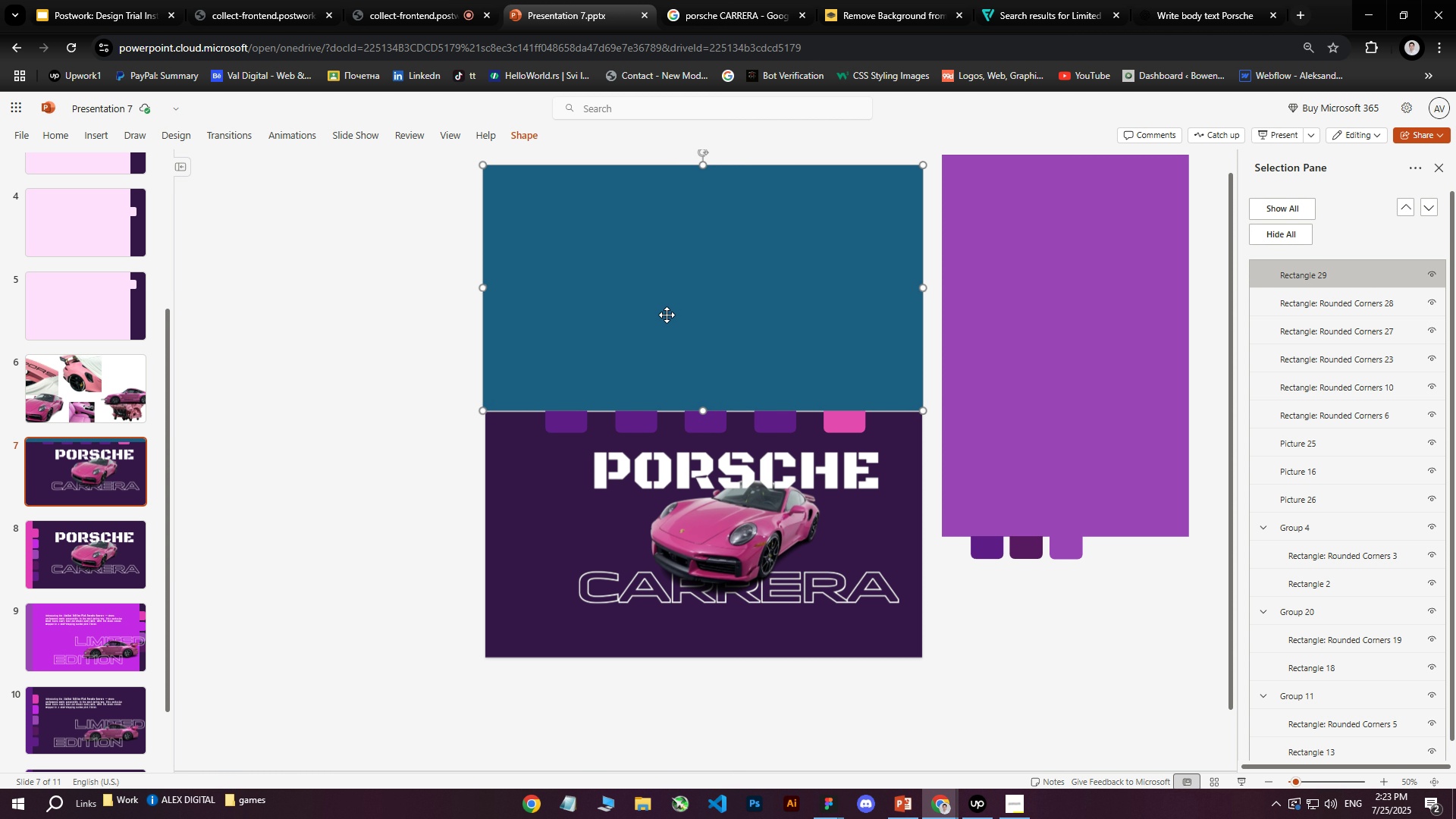 
key(ArrowDown)
 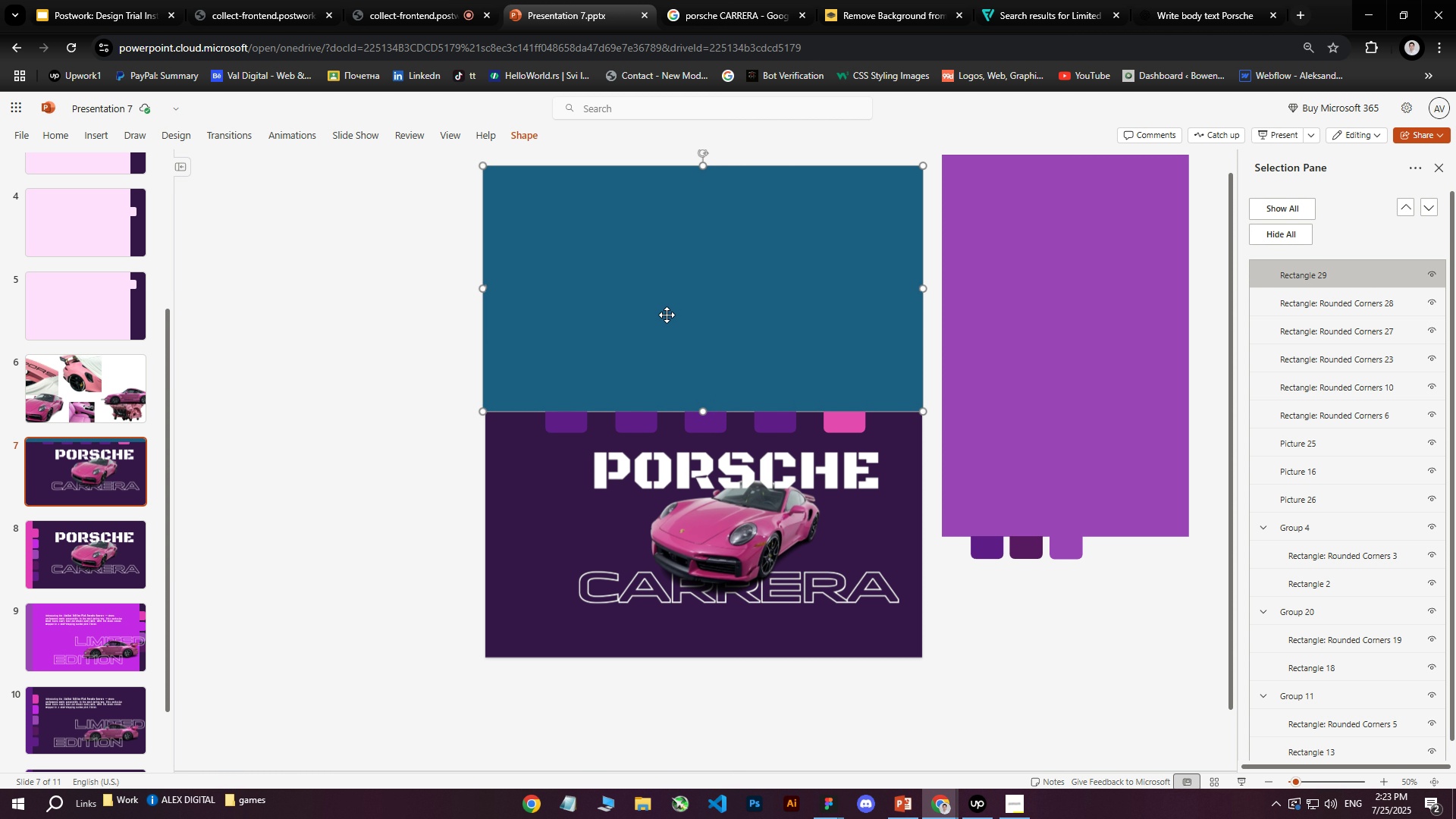 
key(ArrowDown)
 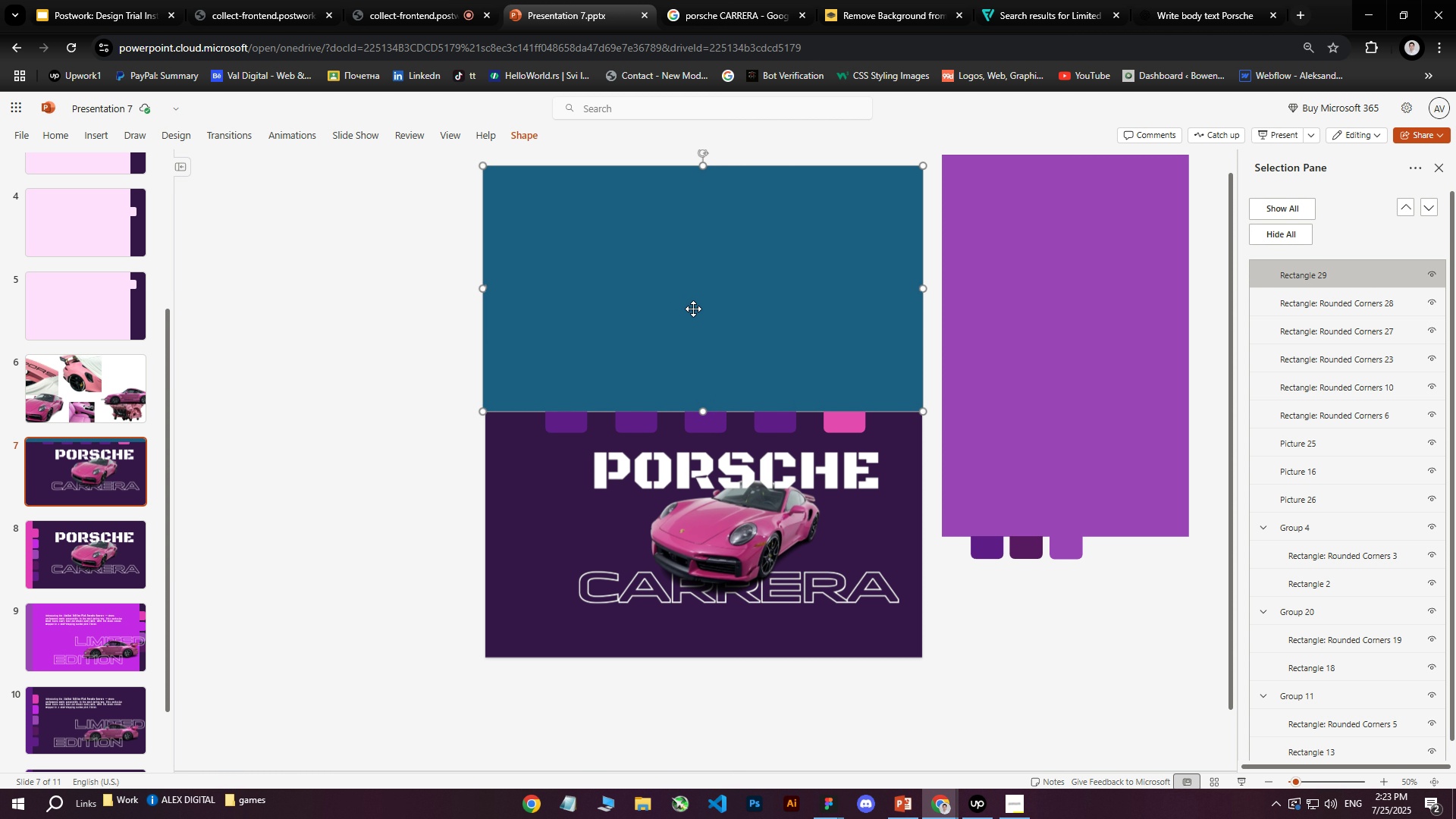 
key(ArrowDown)
 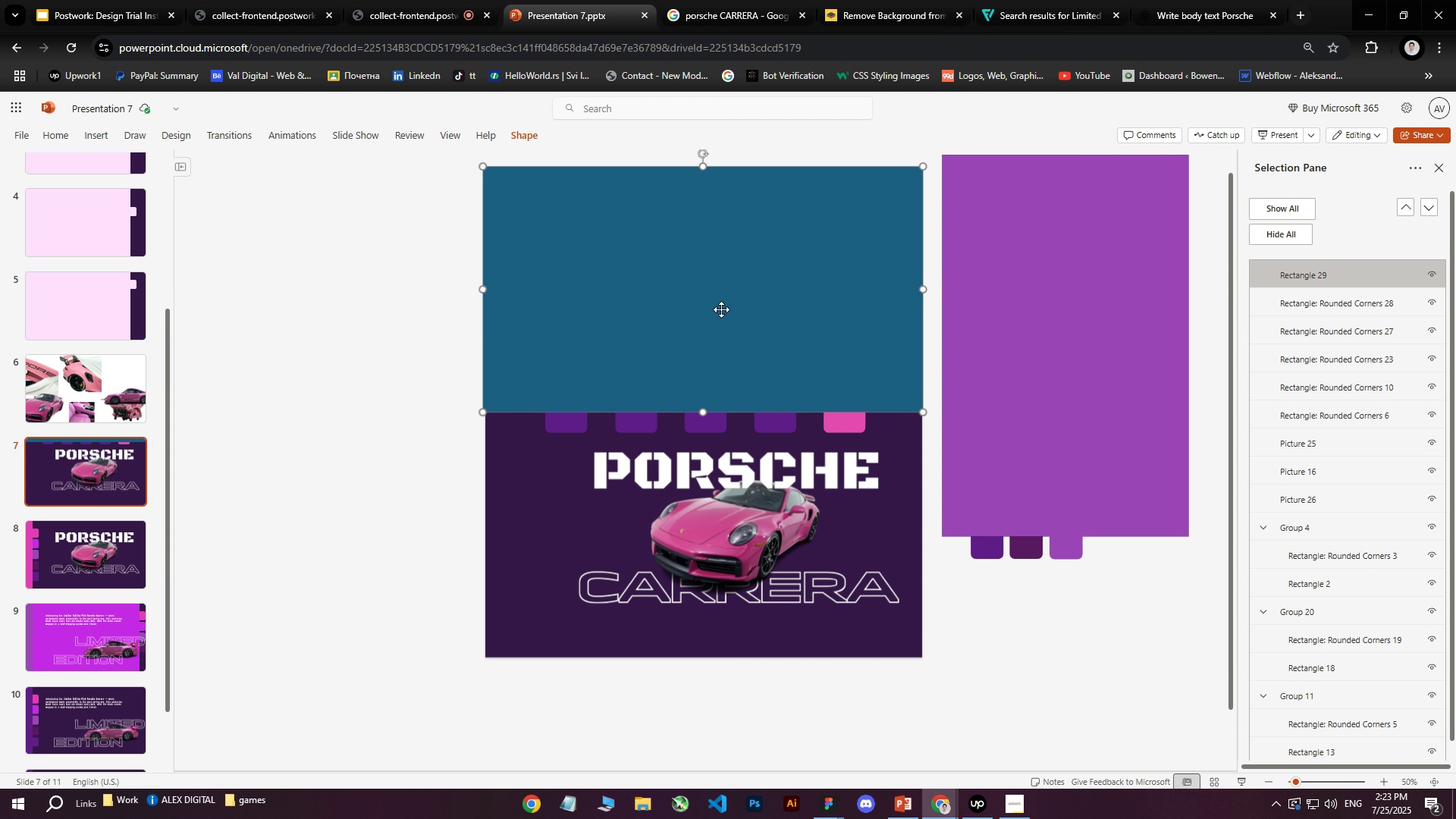 
key(ArrowDown)
 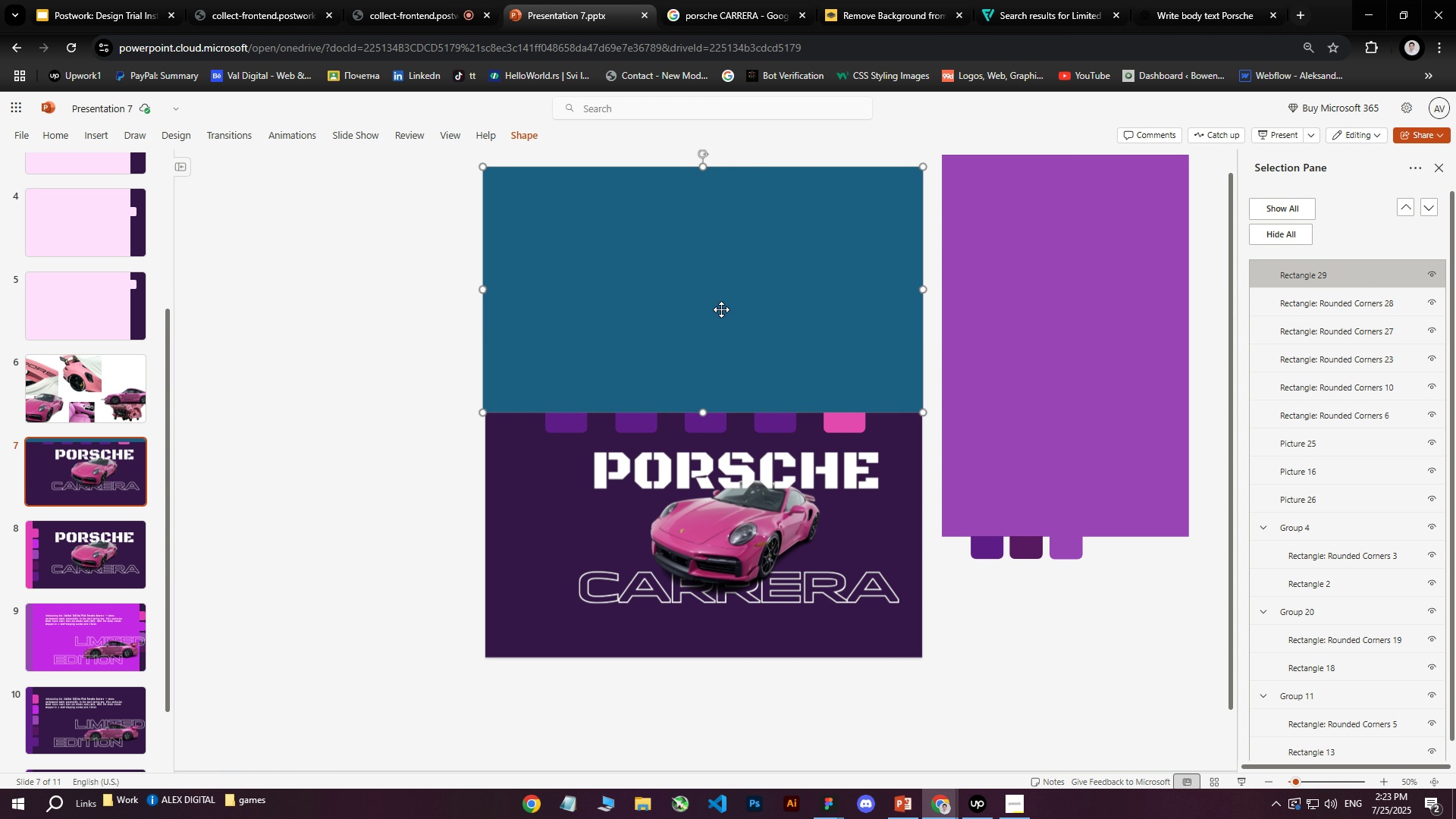 
key(ArrowDown)
 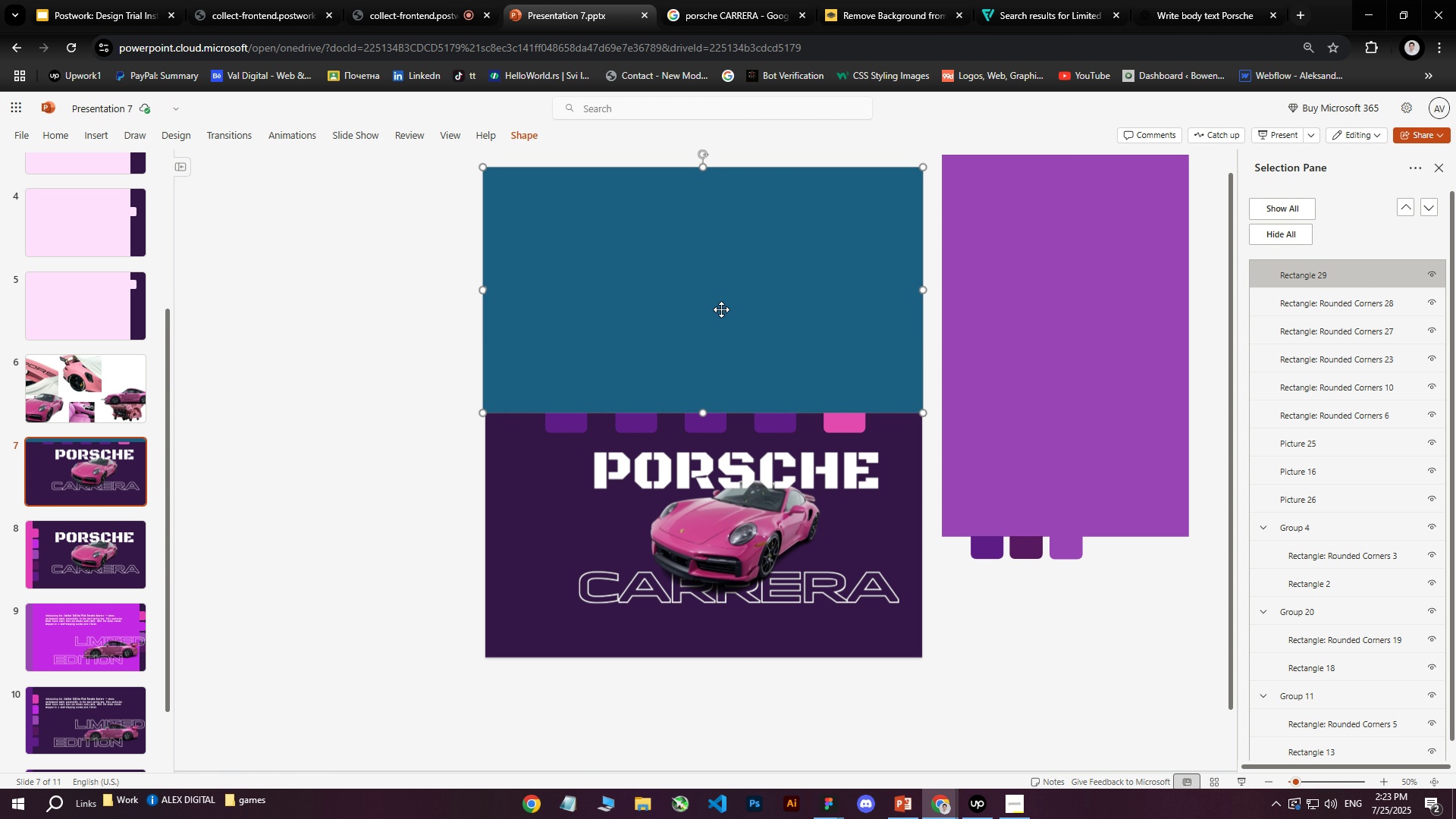 
key(ArrowDown)
 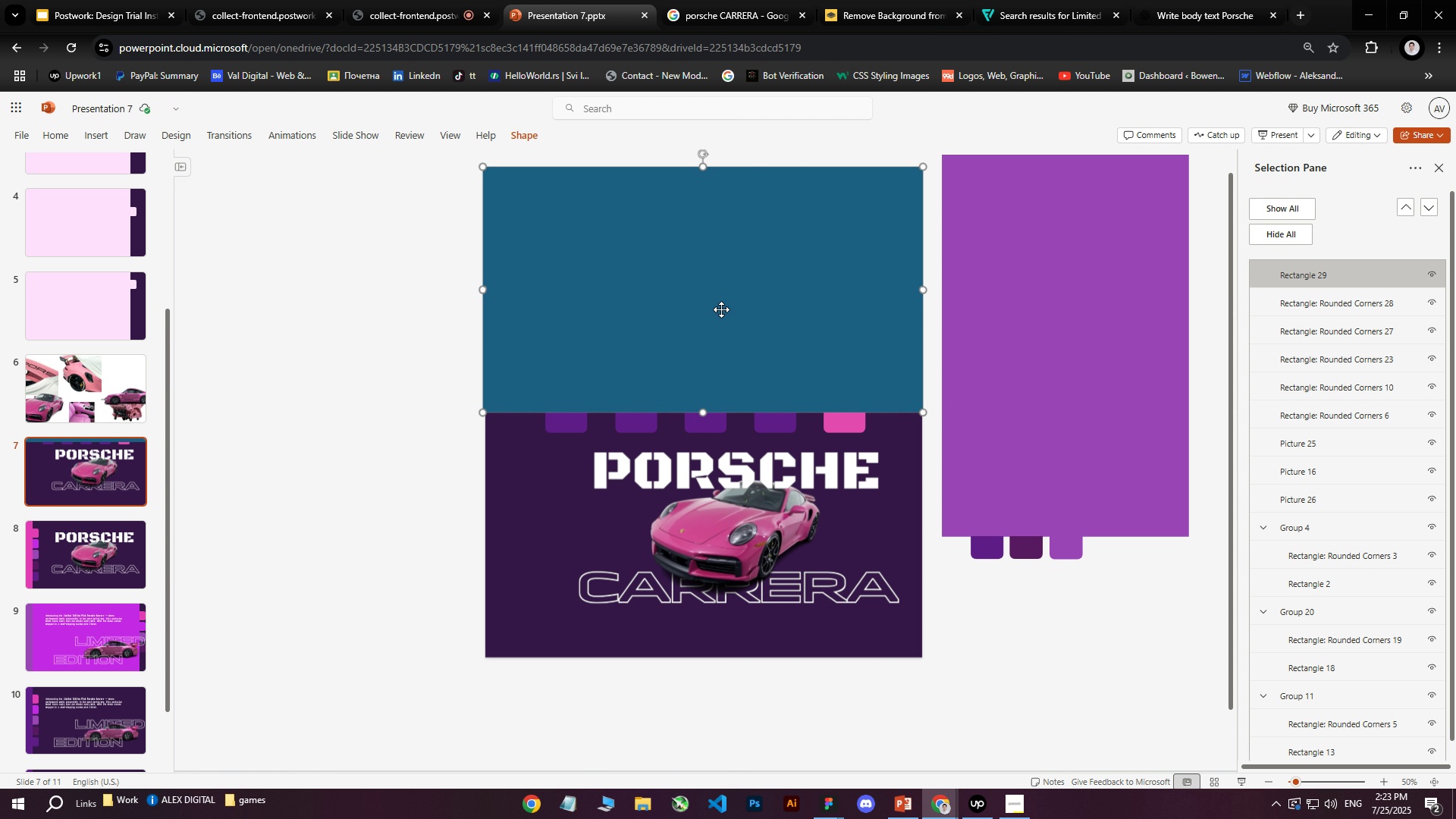 
key(ArrowUp)
 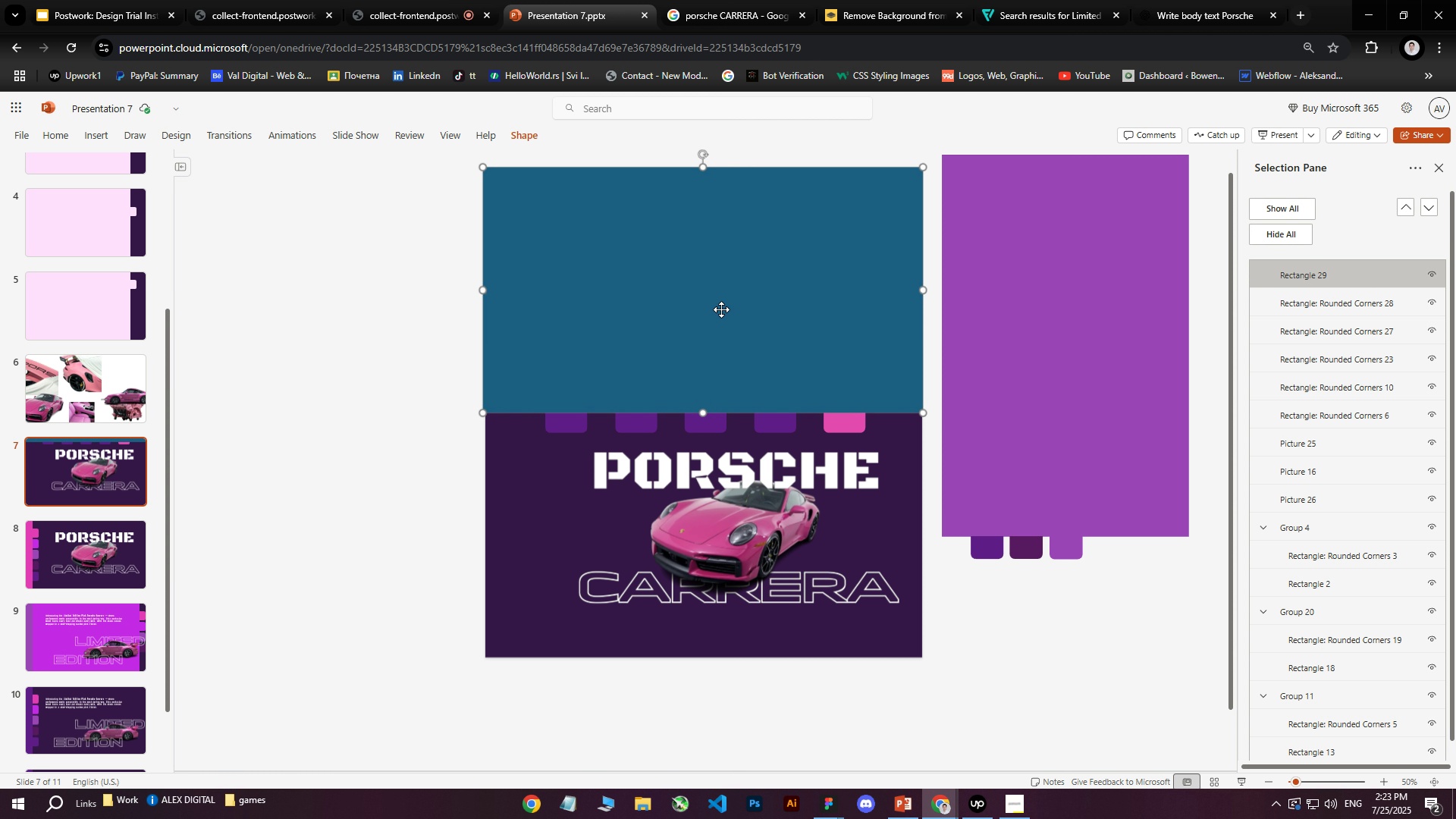 
key(ArrowDown)
 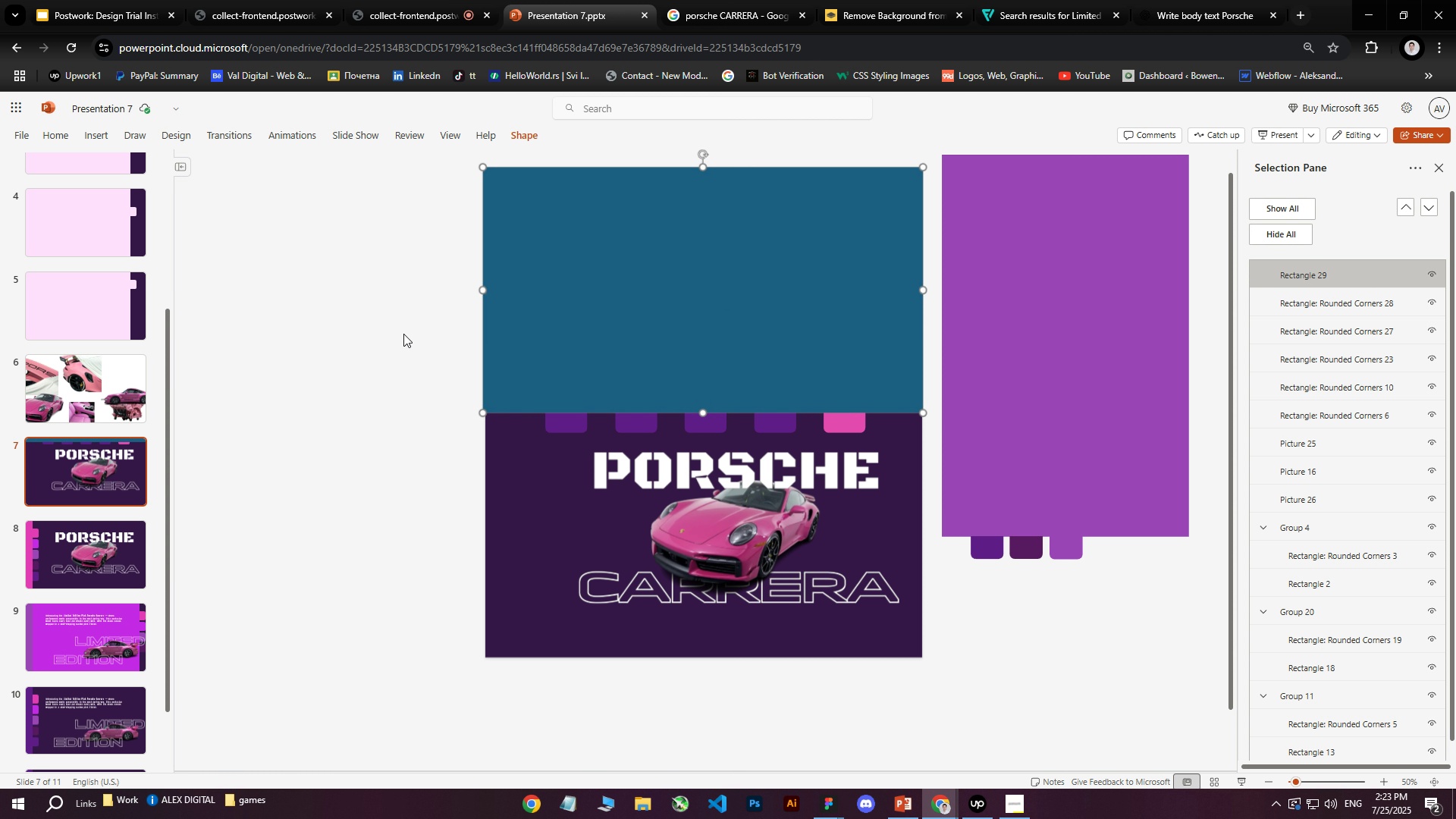 
key(ArrowDown)
 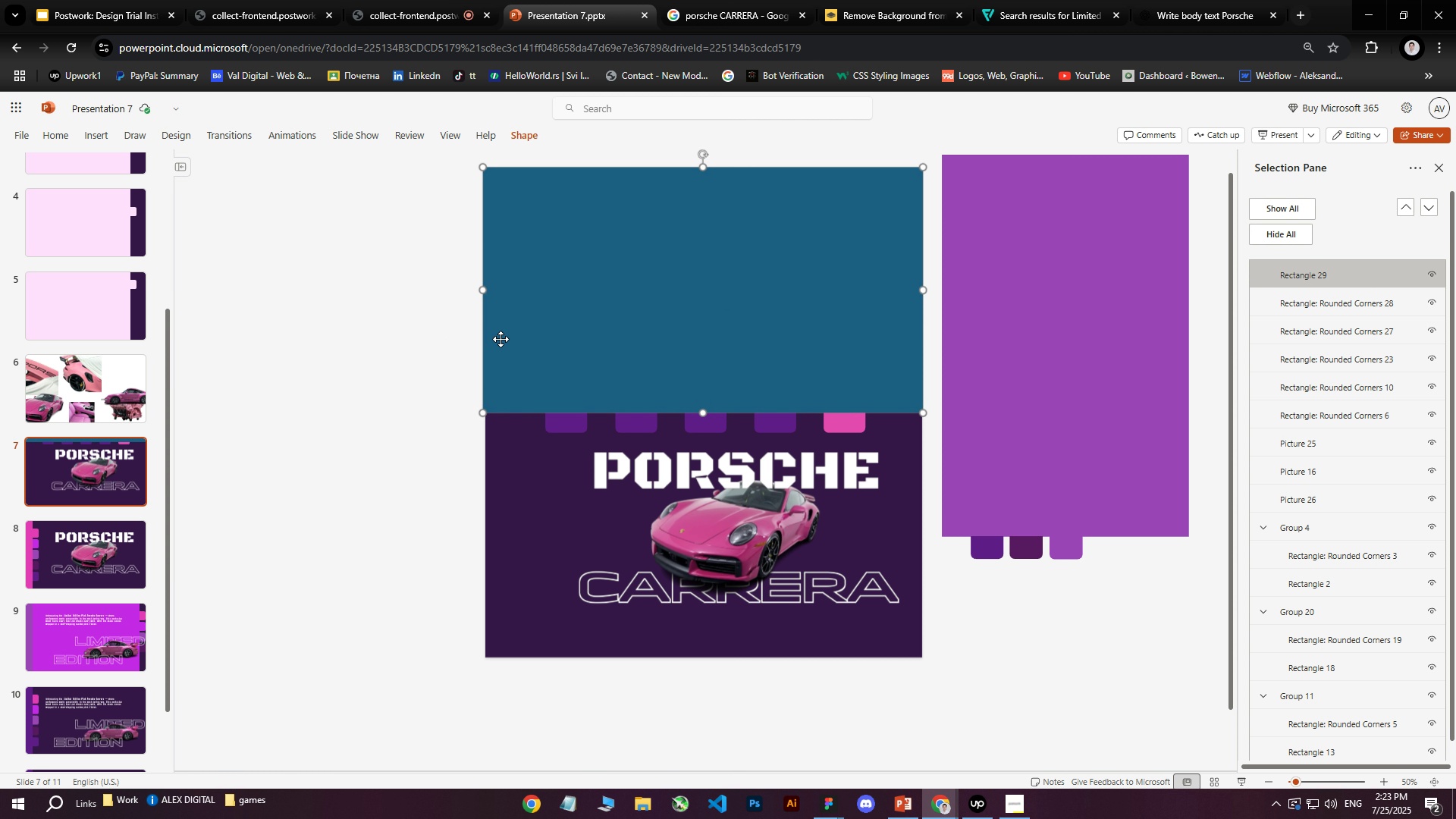 
key(ArrowUp)
 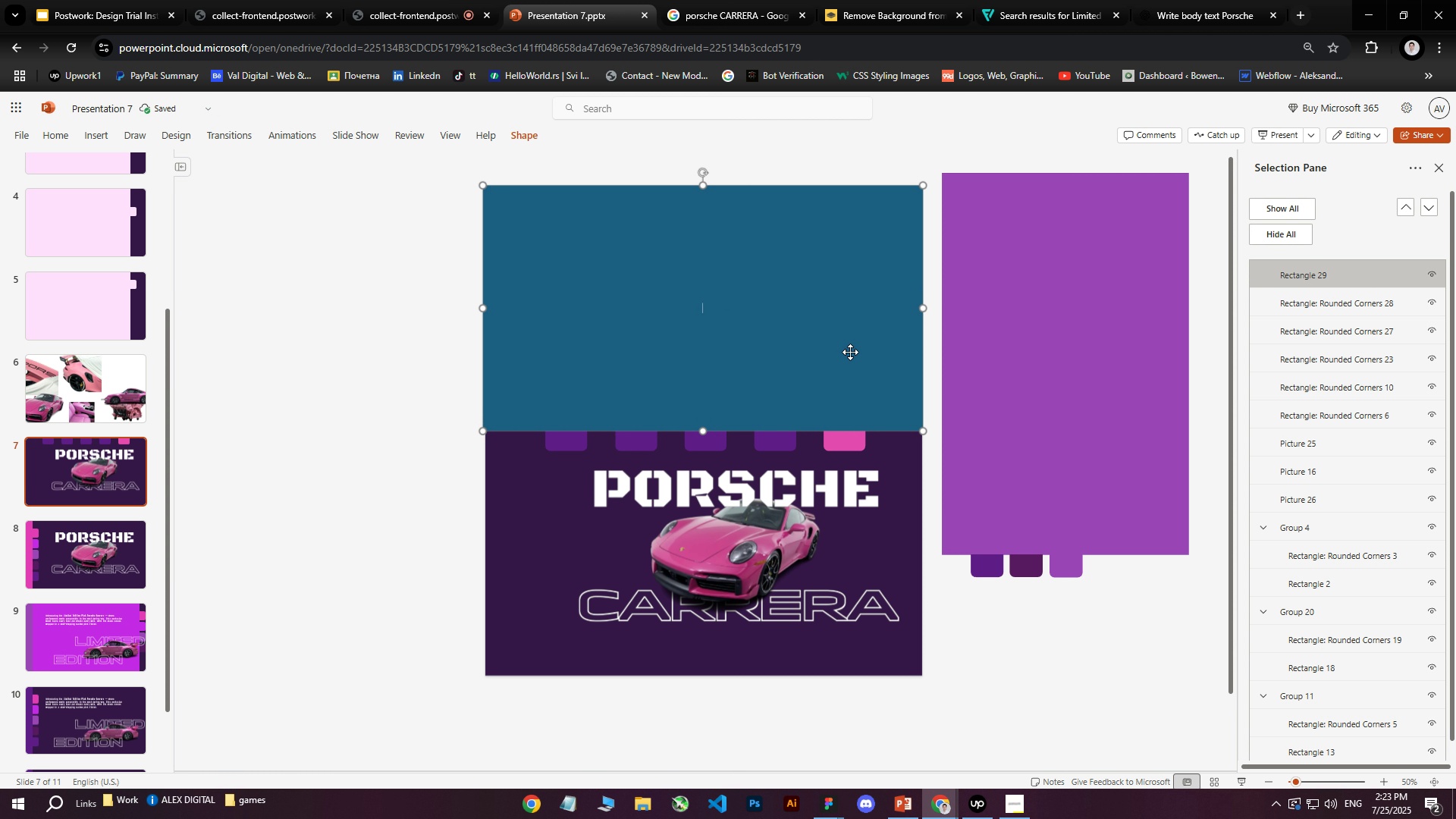 
left_click([839, 353])
 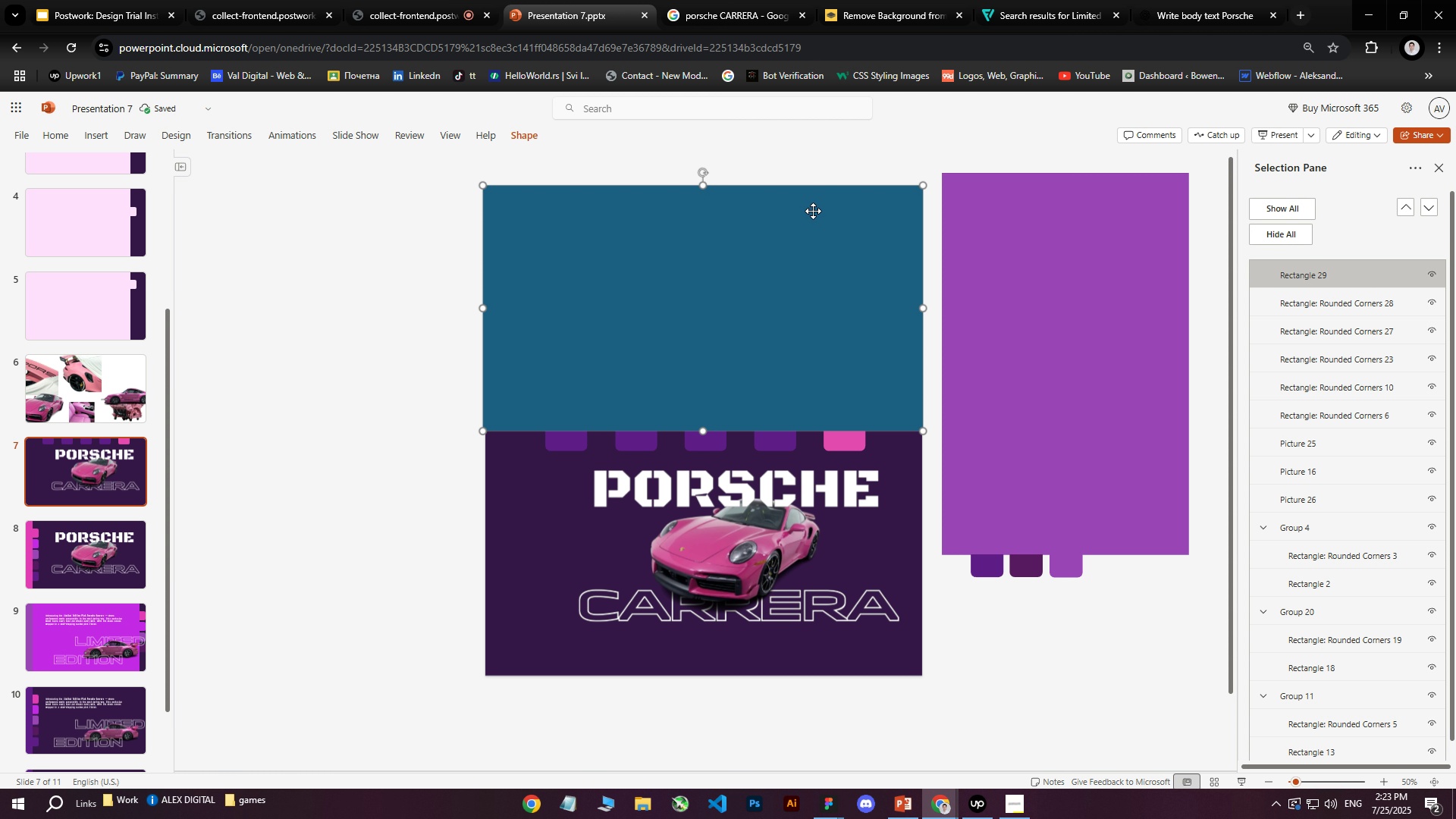 
right_click([817, 188])
 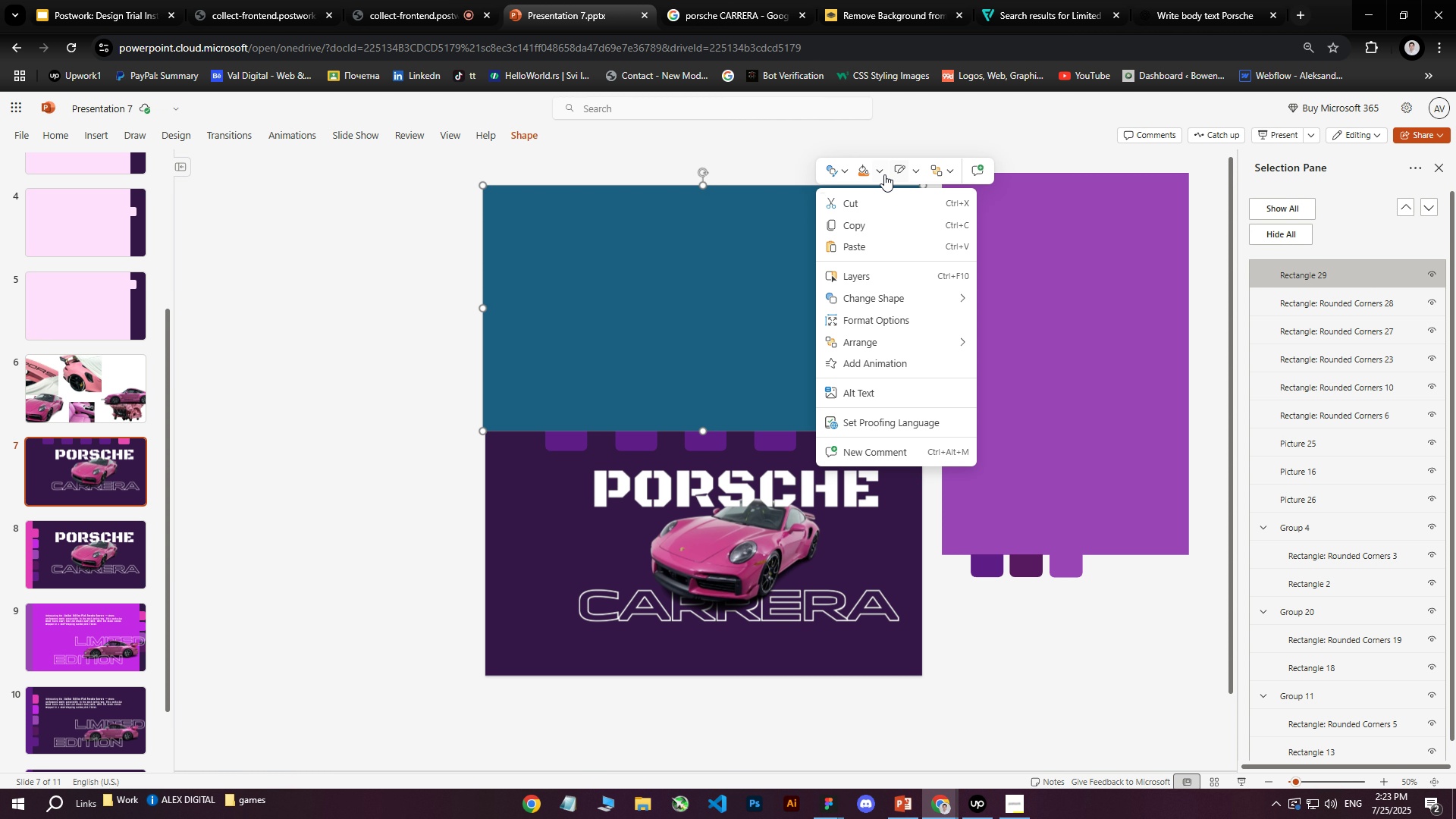 
left_click([879, 174])
 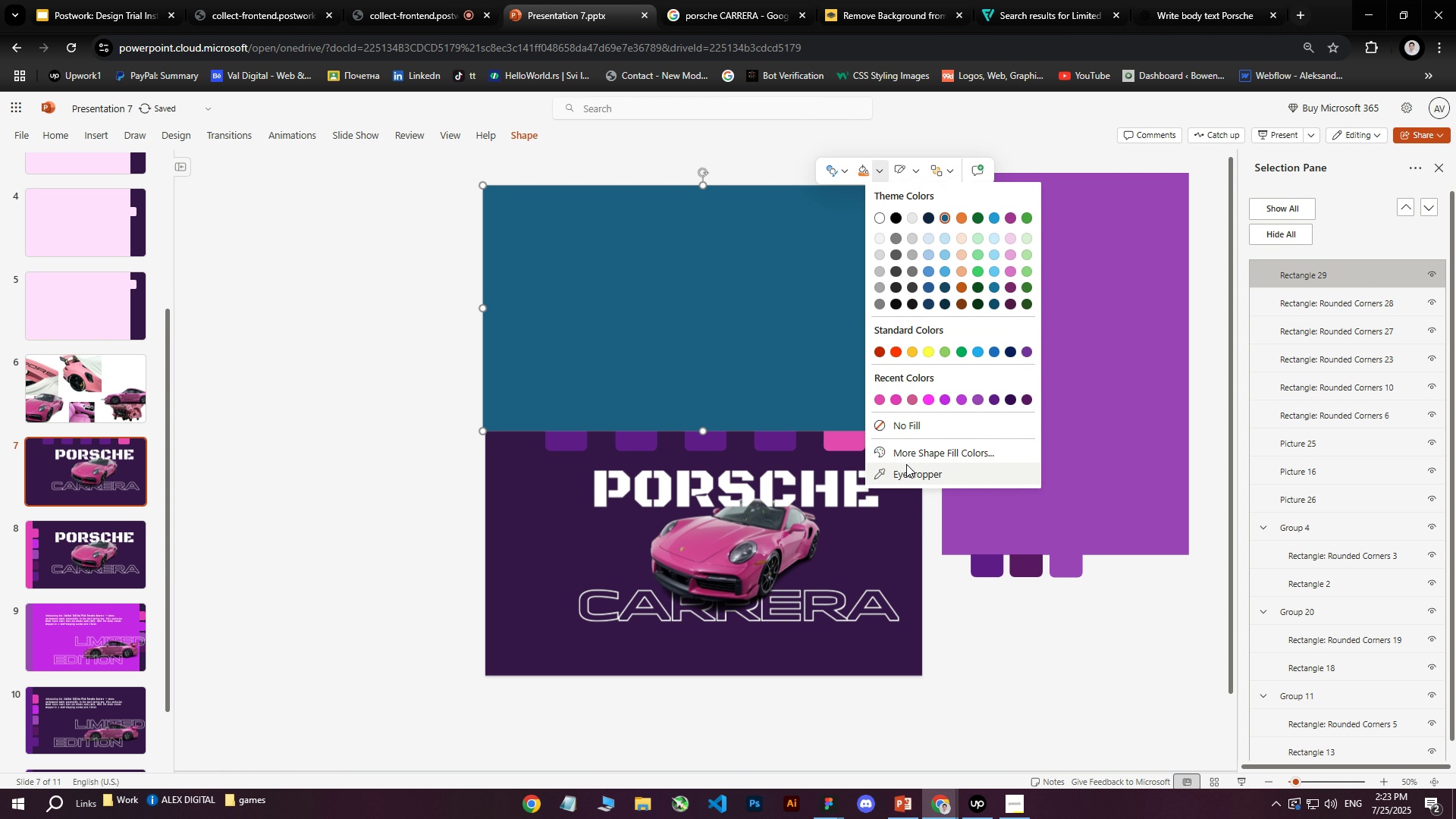 
left_click([904, 473])
 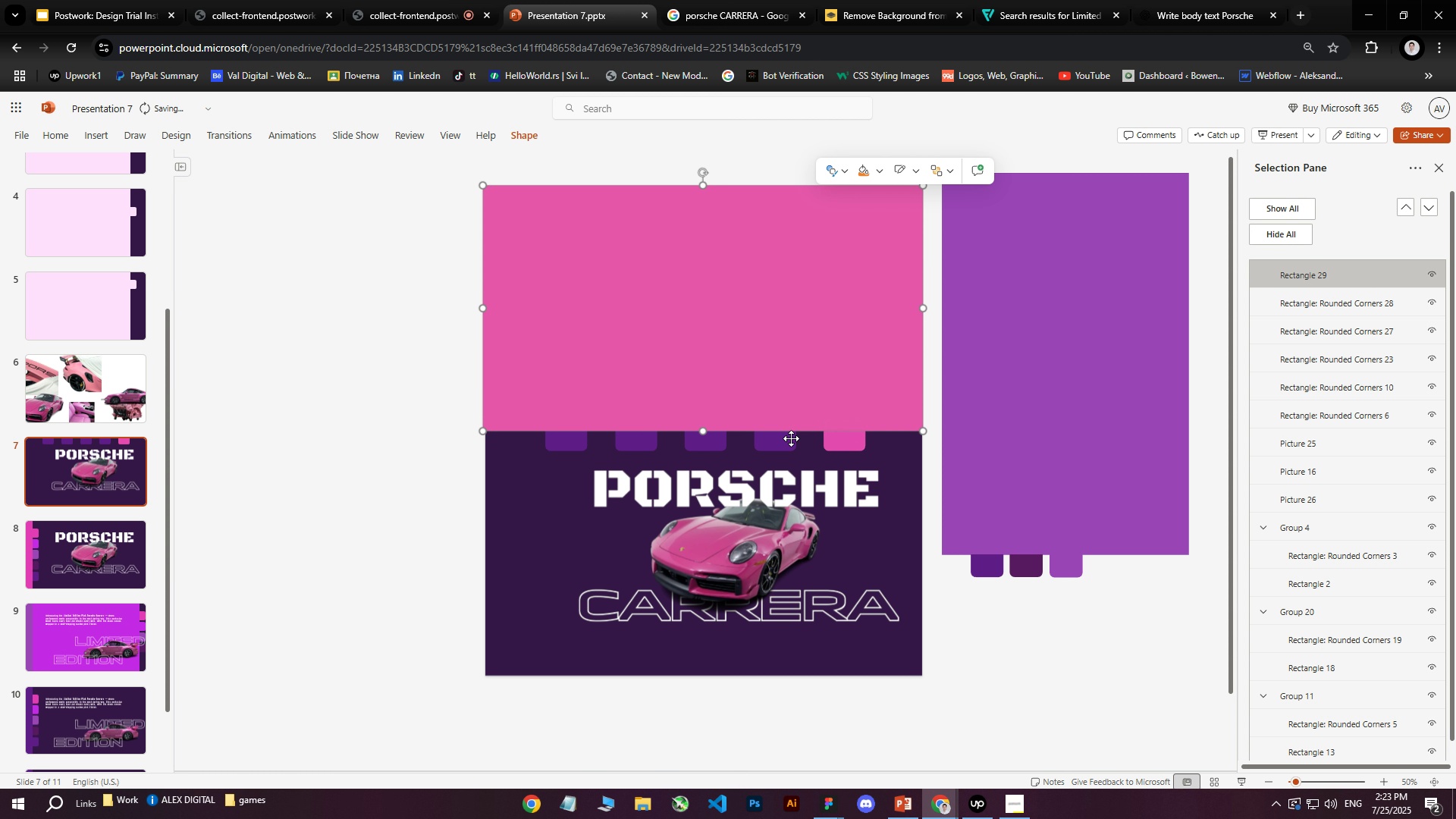 
double_click([366, 344])
 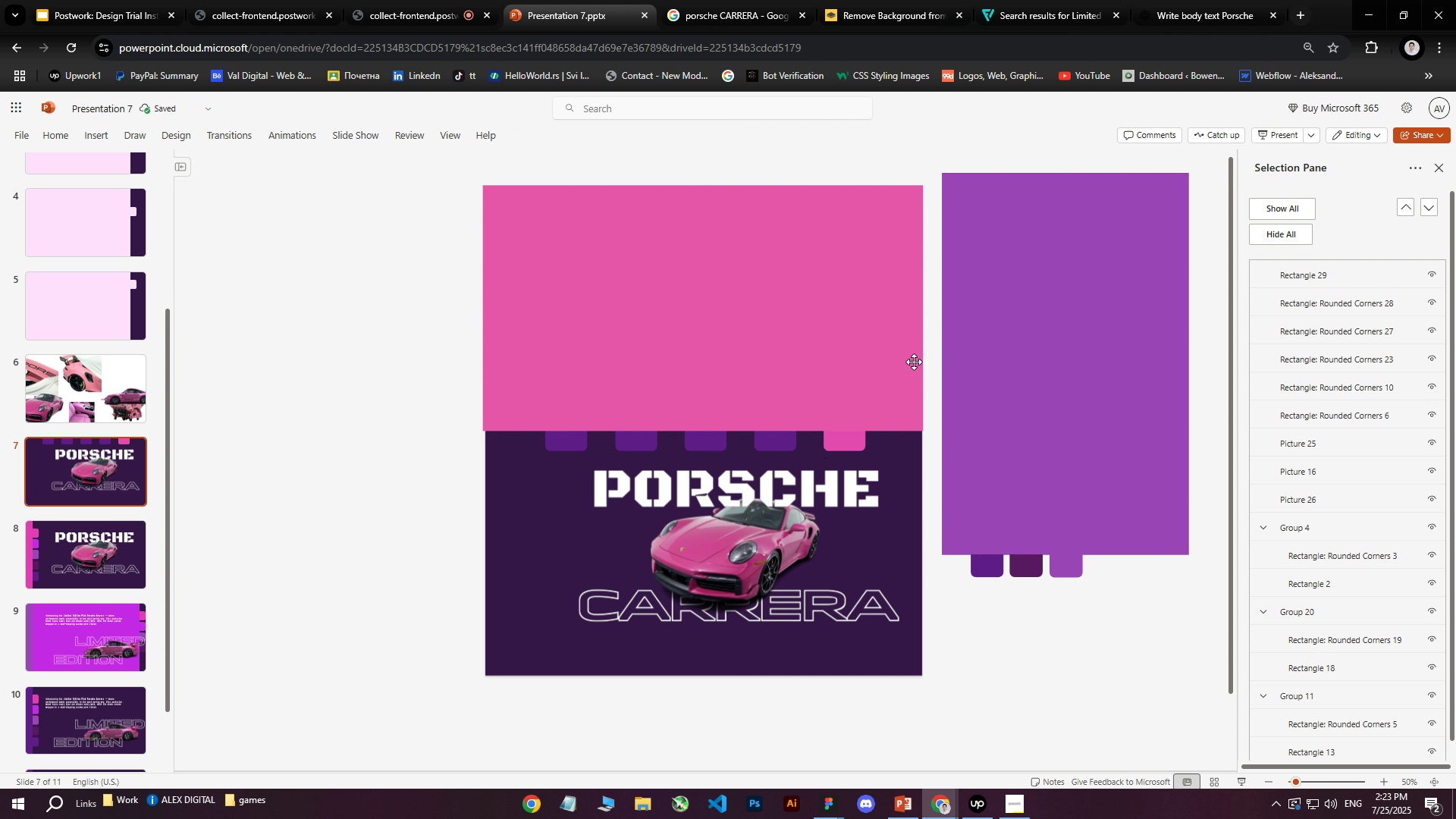 
double_click([1030, 338])
 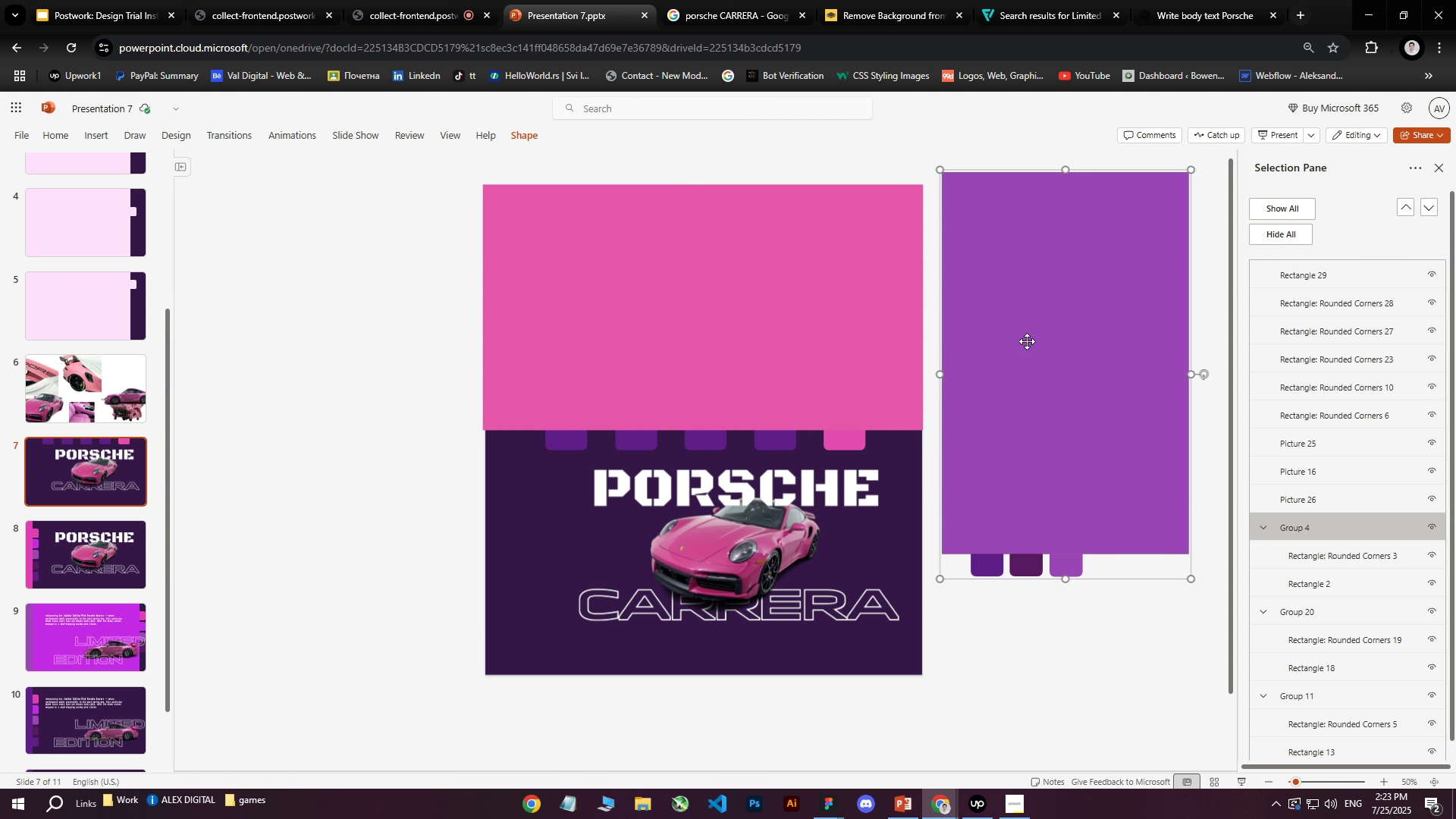 
key(Delete)
 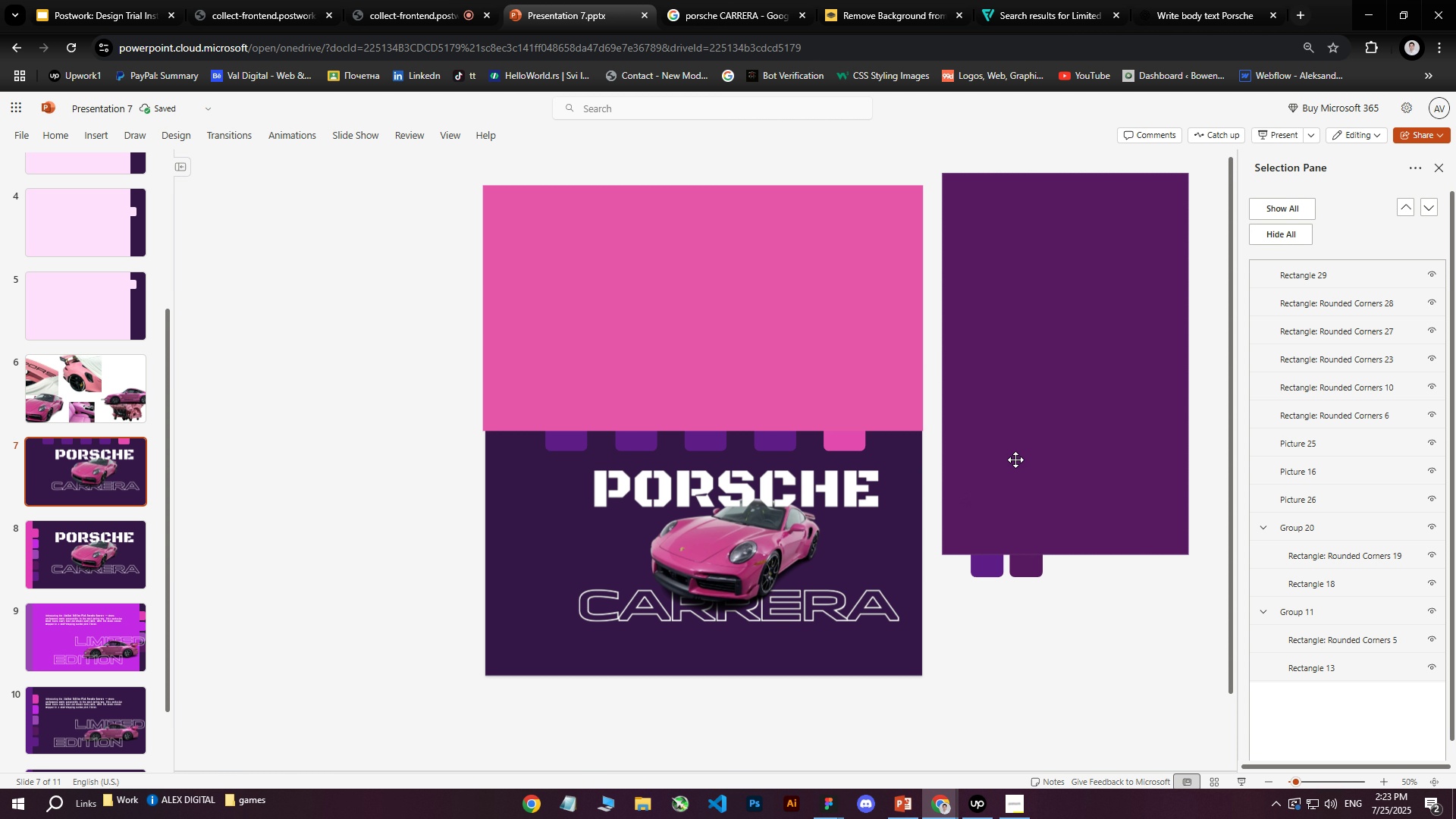 
left_click([1090, 395])
 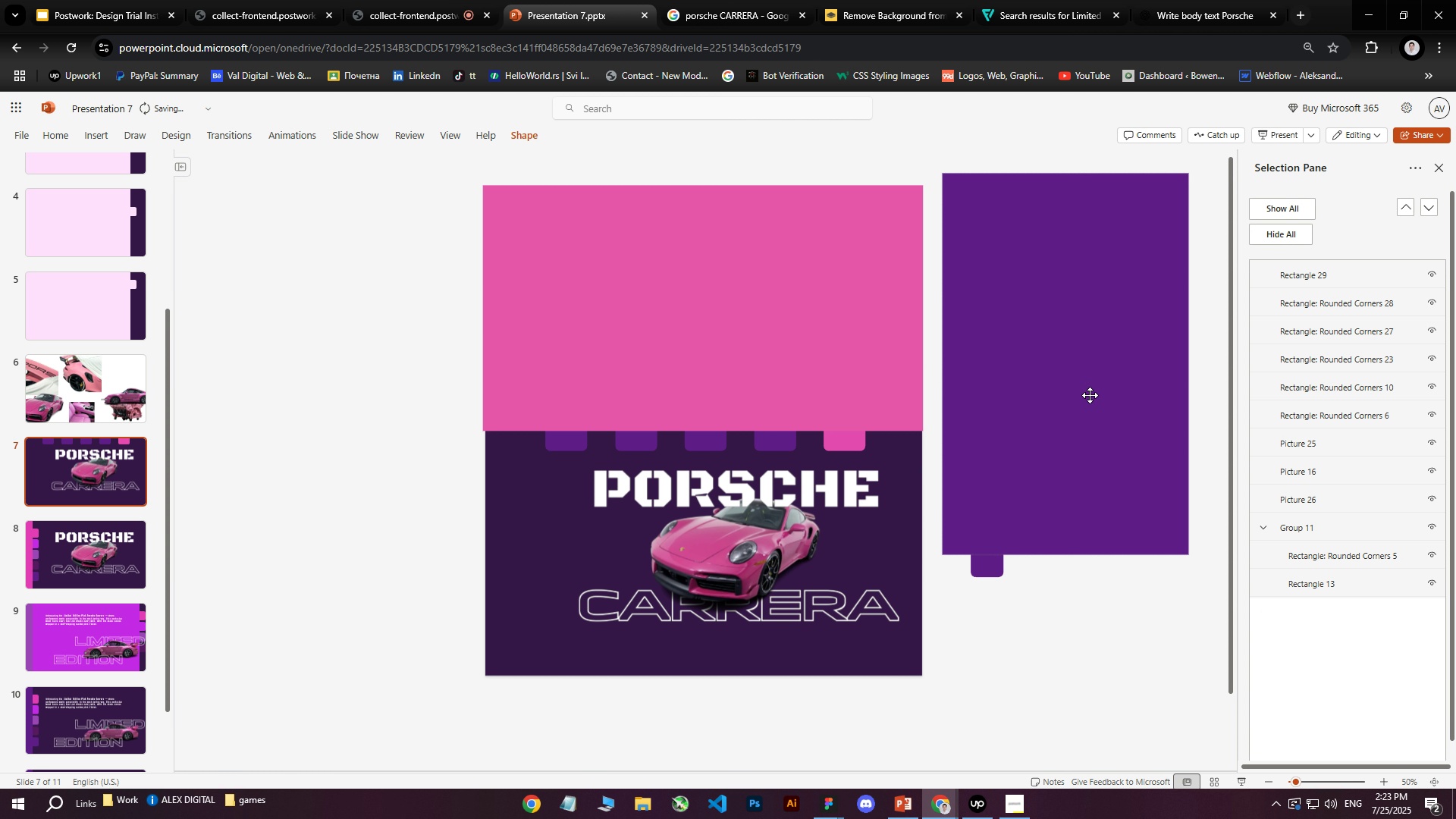 
key(Delete)
 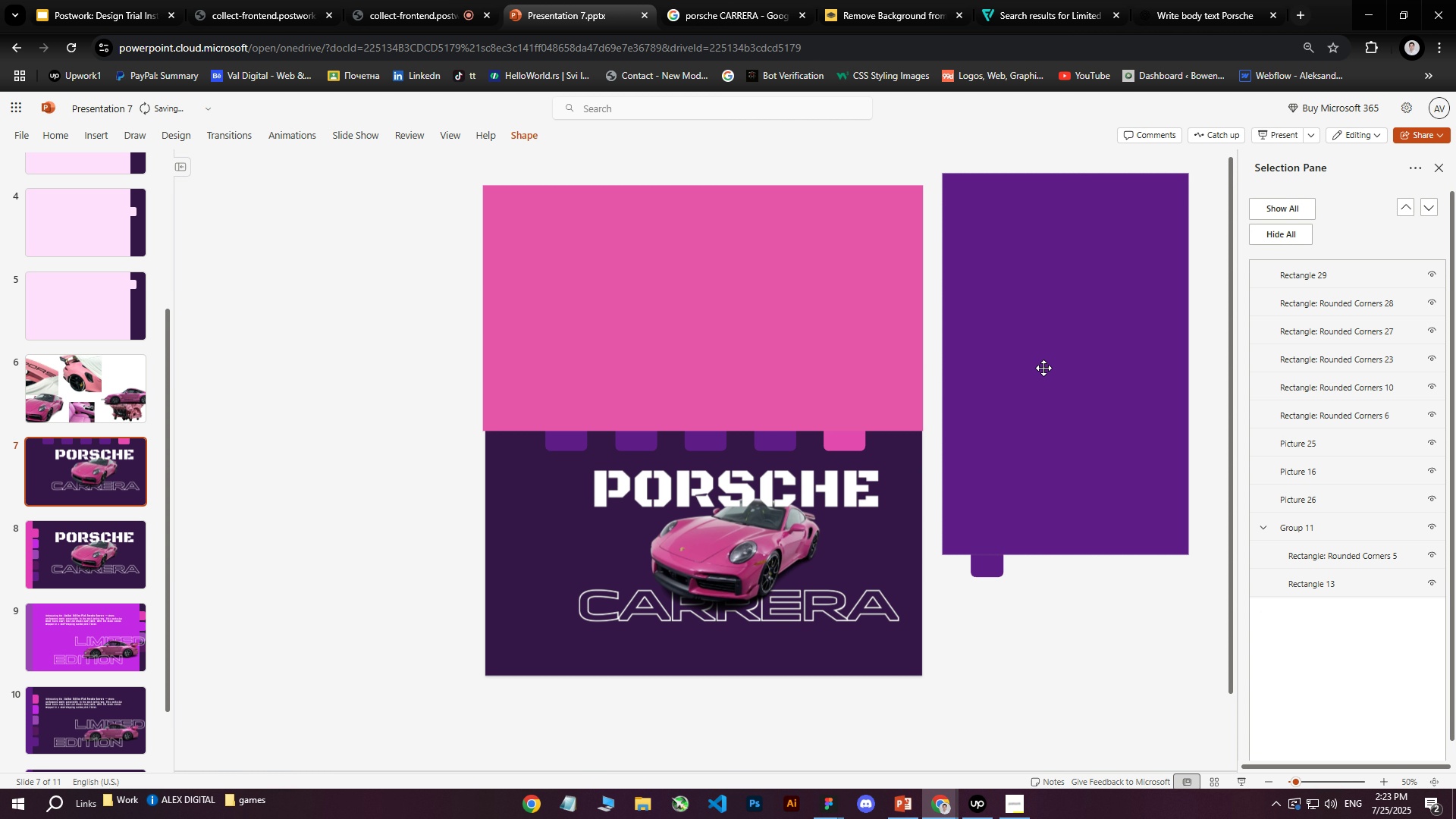 
left_click([1043, 368])
 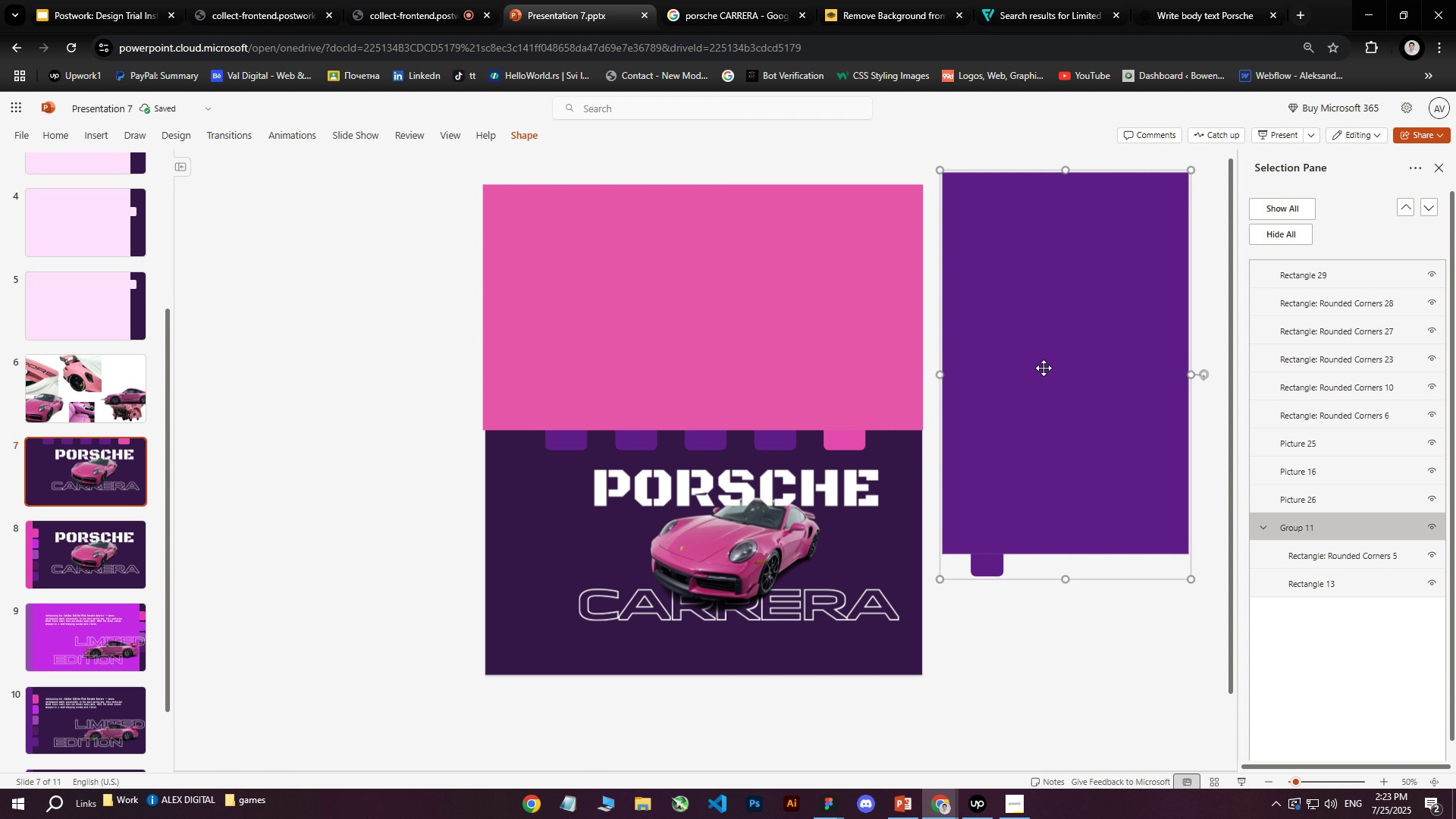 
key(Delete)
 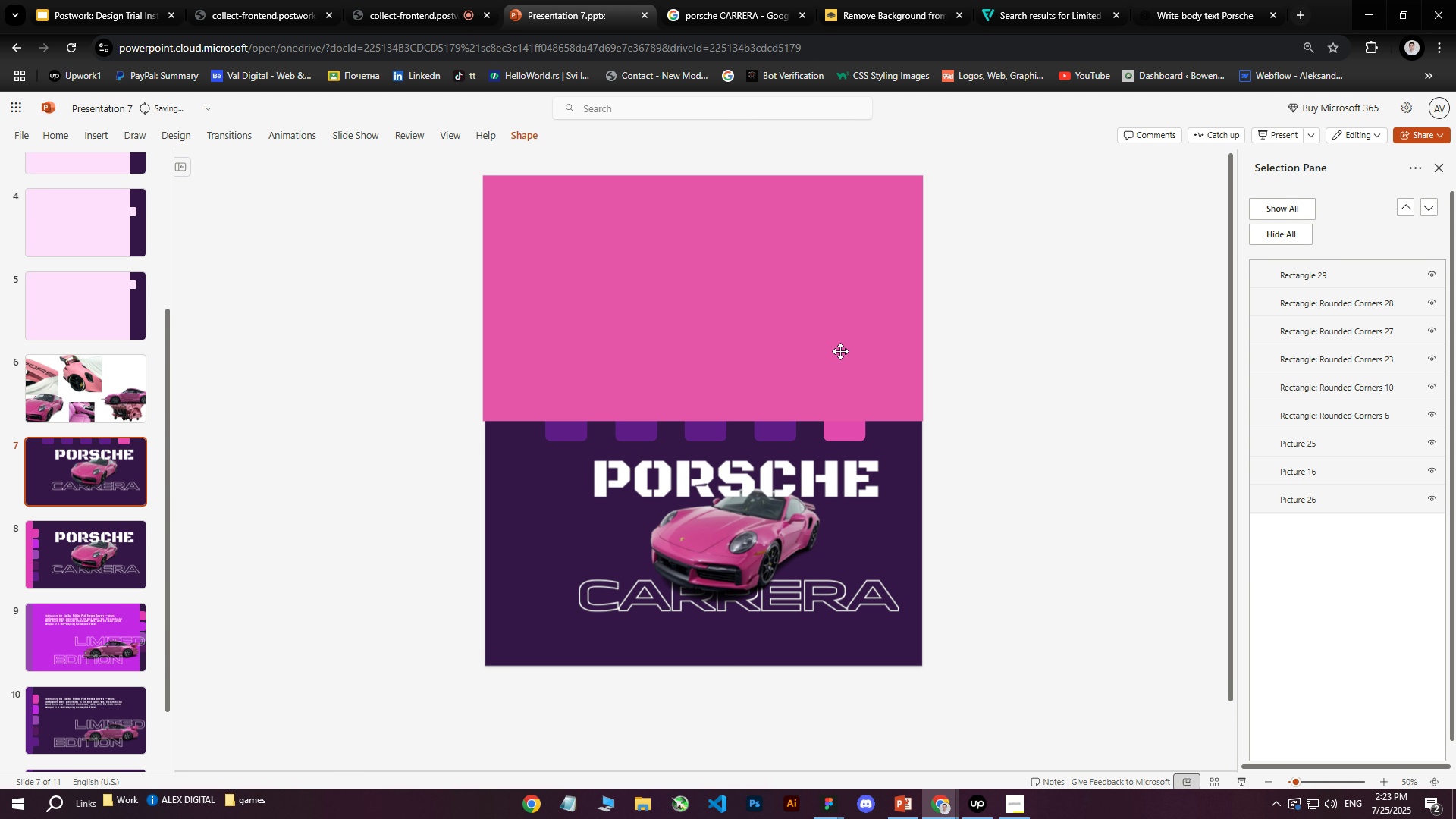 
left_click([786, 344])
 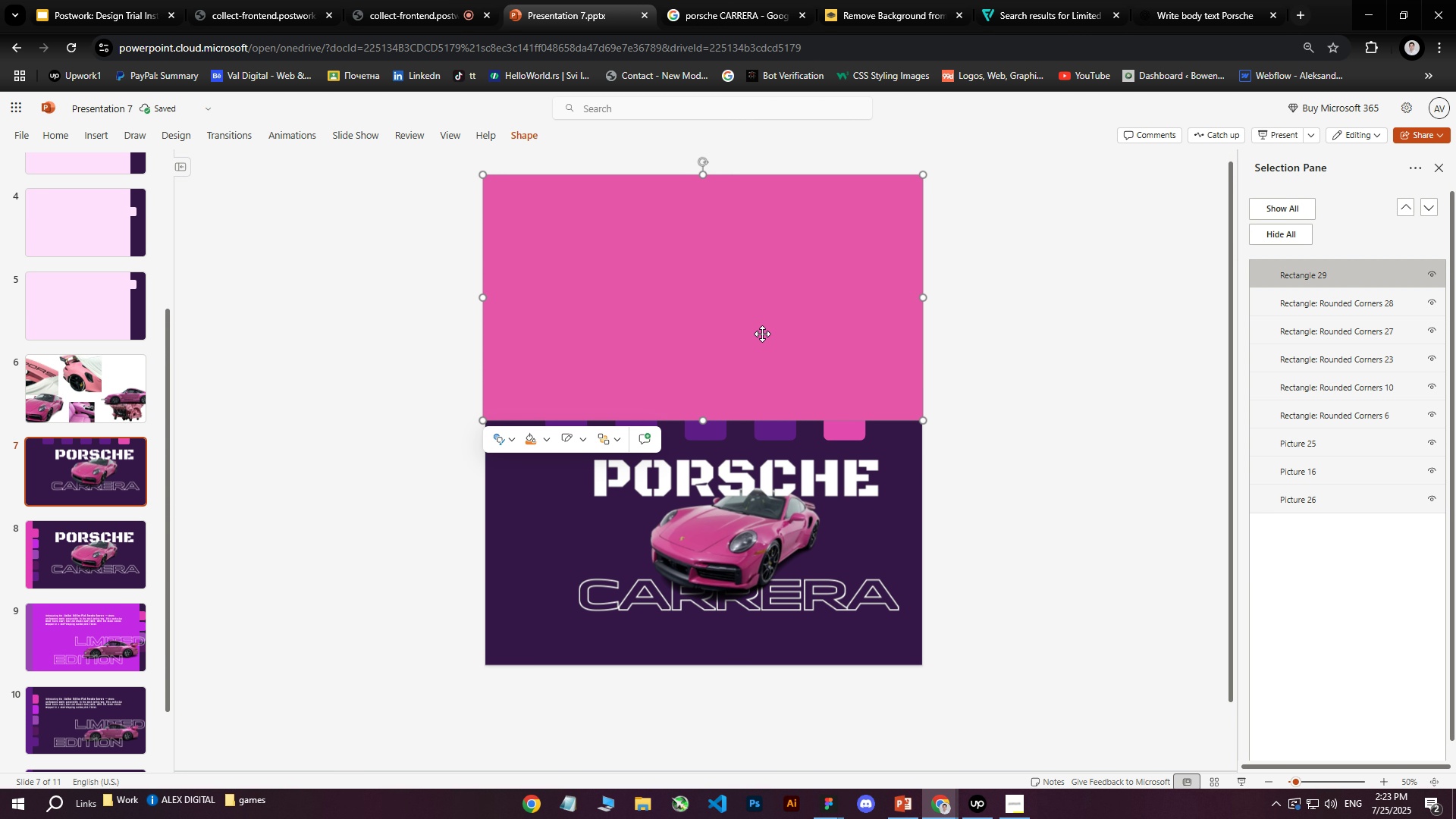 
key(Control+D)
 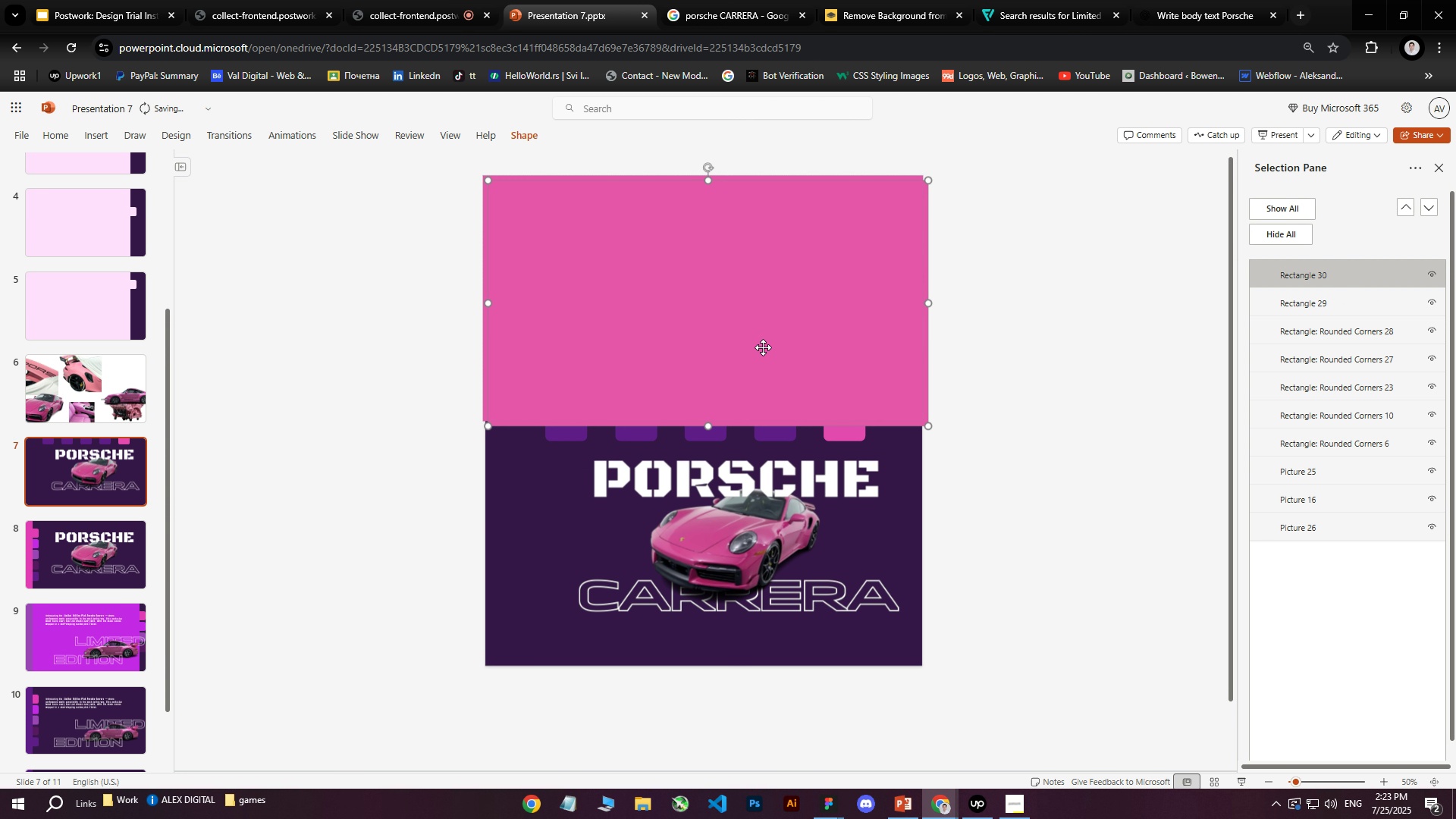 
left_click_drag(start_coordinate=[766, 350], to_coordinate=[762, 342])
 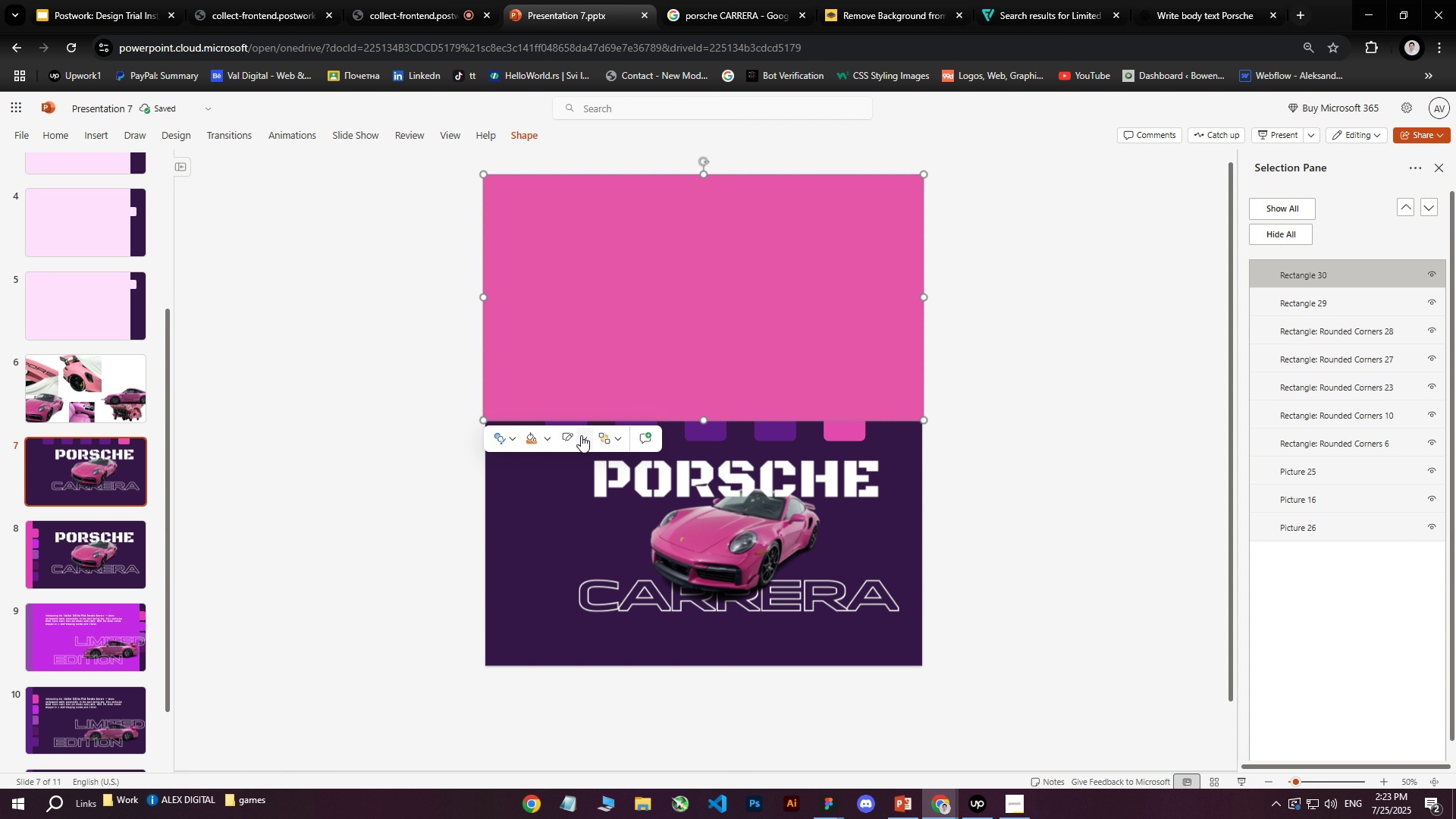 
left_click([543, 438])
 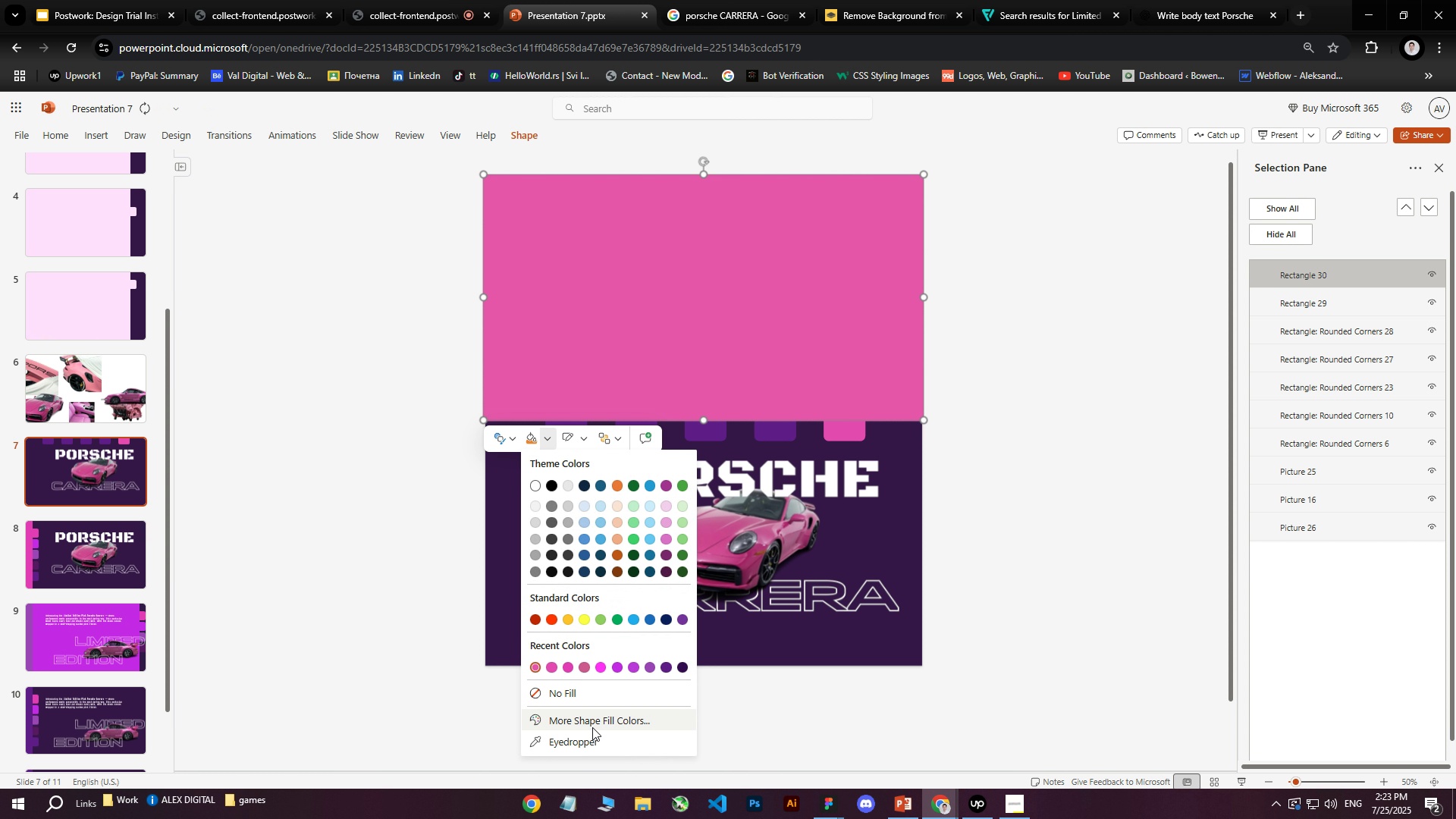 
left_click([588, 739])
 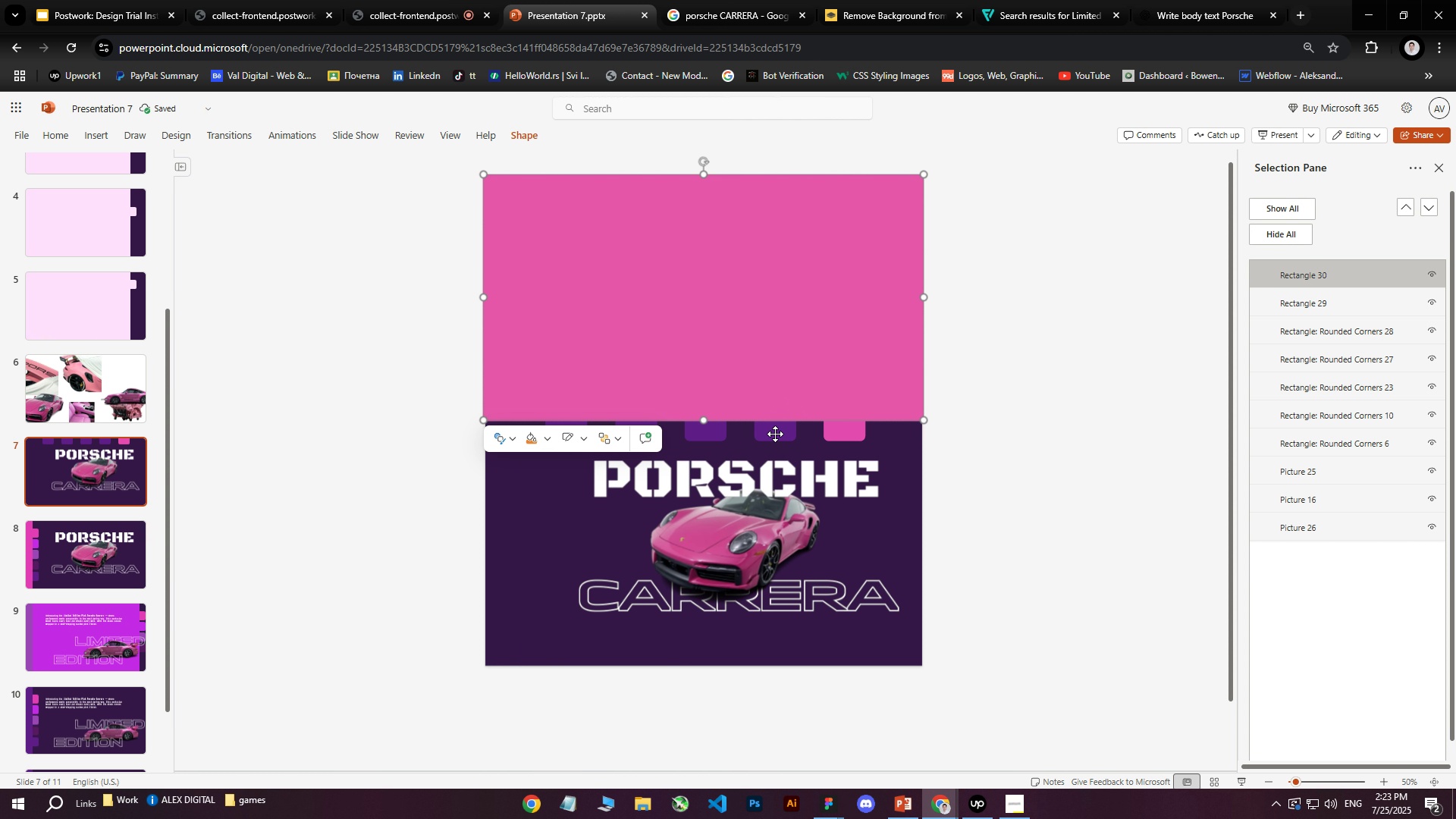 
left_click([775, 434])
 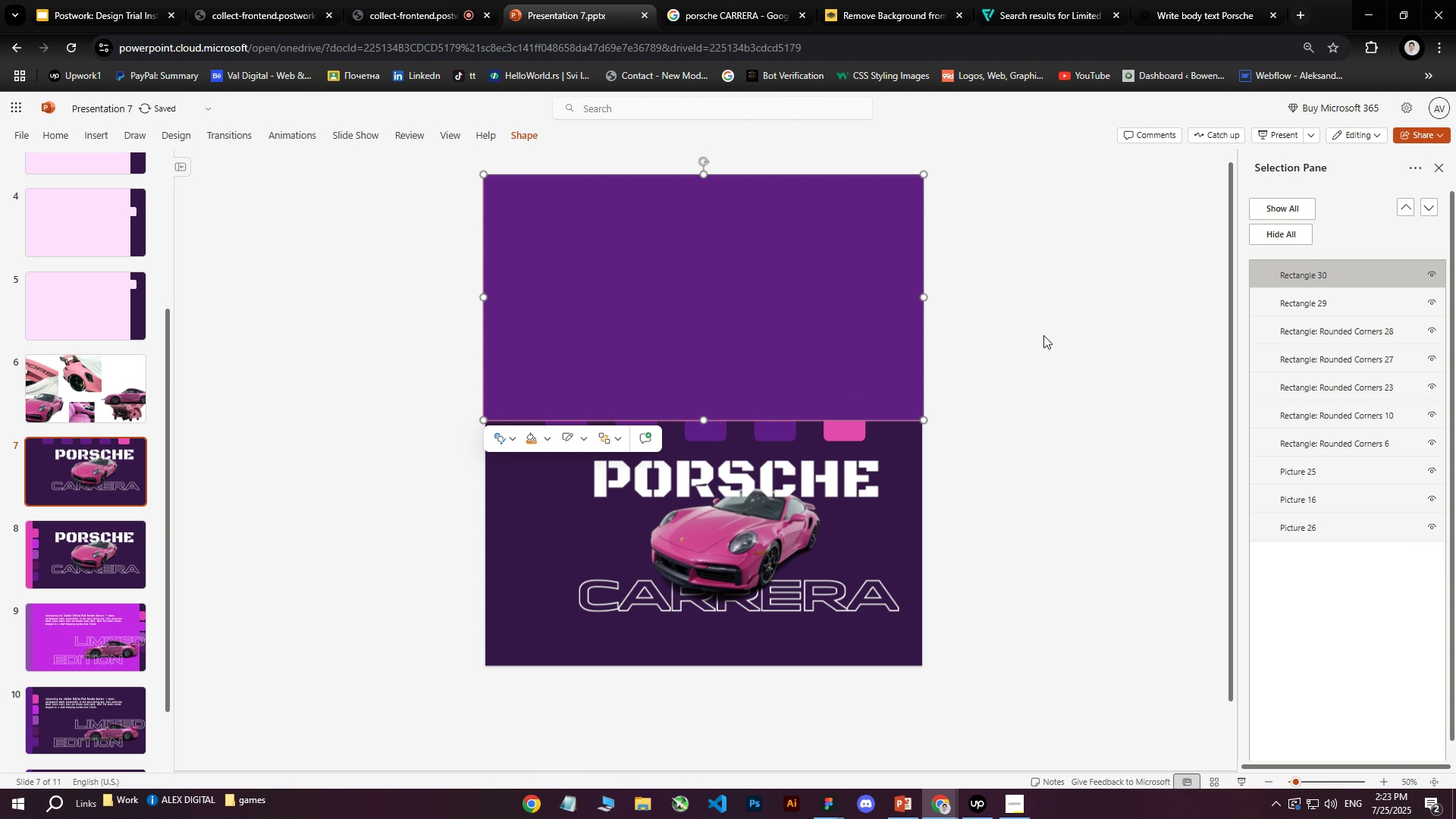 
left_click([1043, 335])
 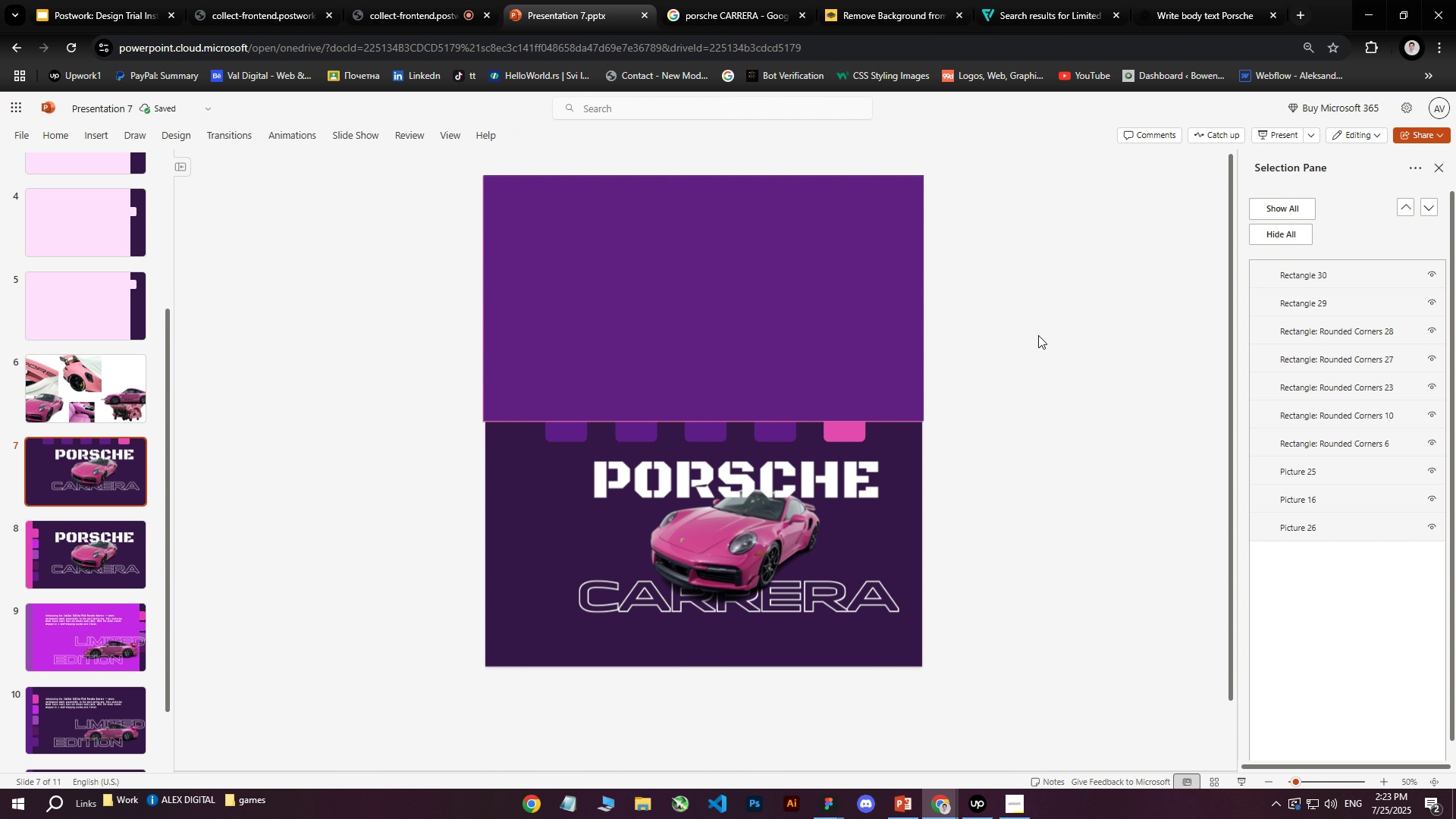 
left_click([807, 351])
 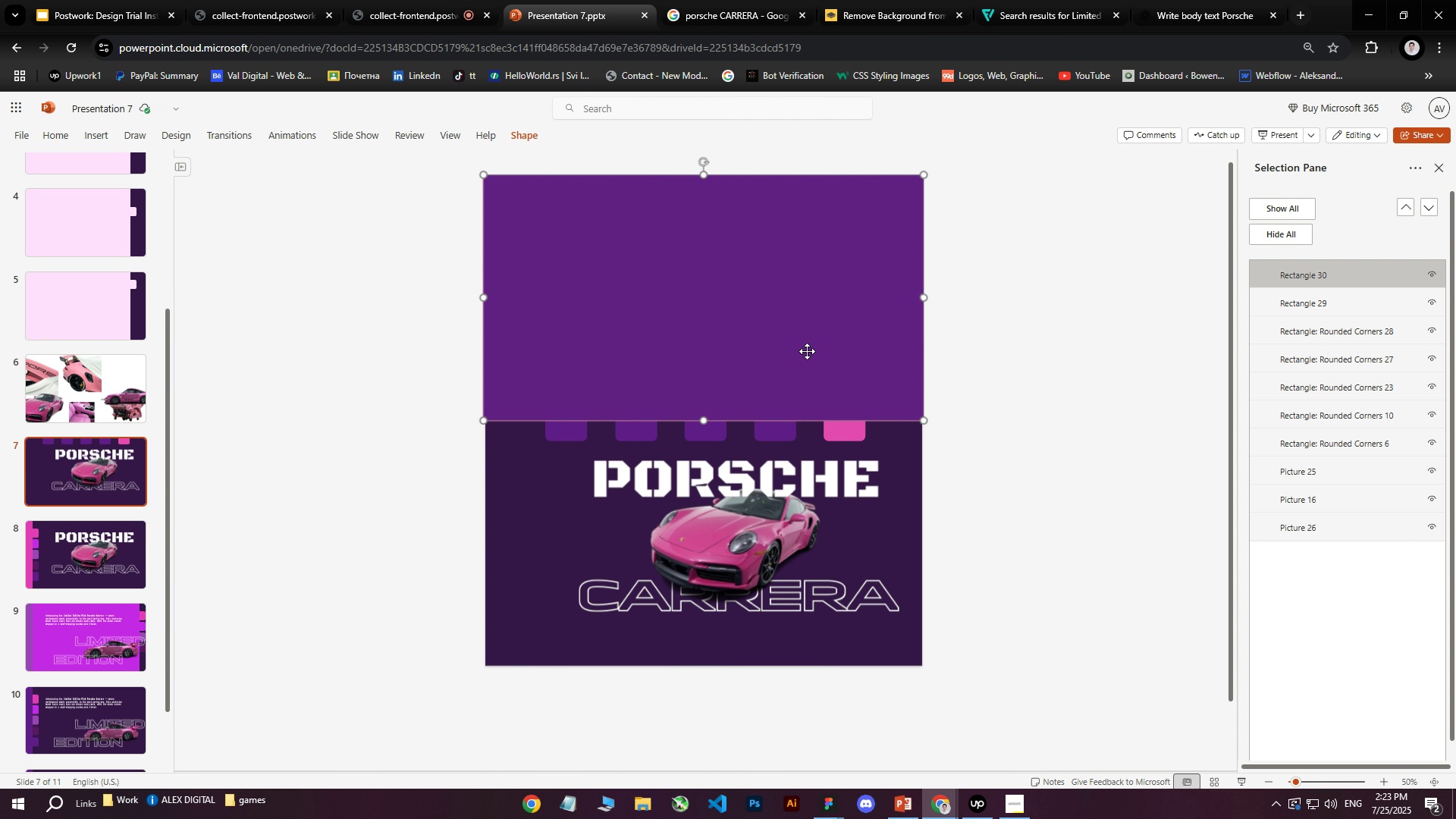 
key(ArrowDown)
 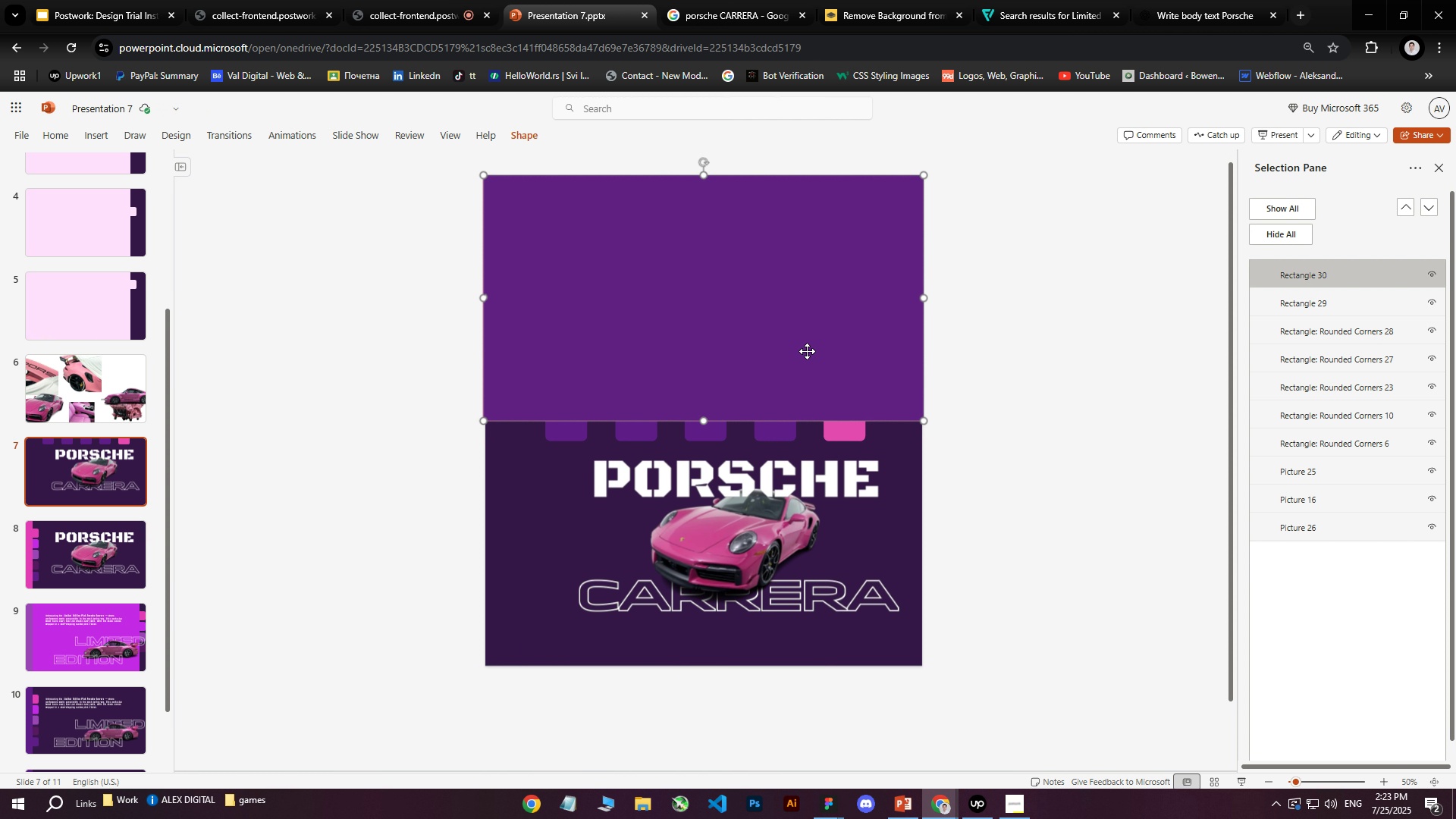 
key(ArrowDown)
 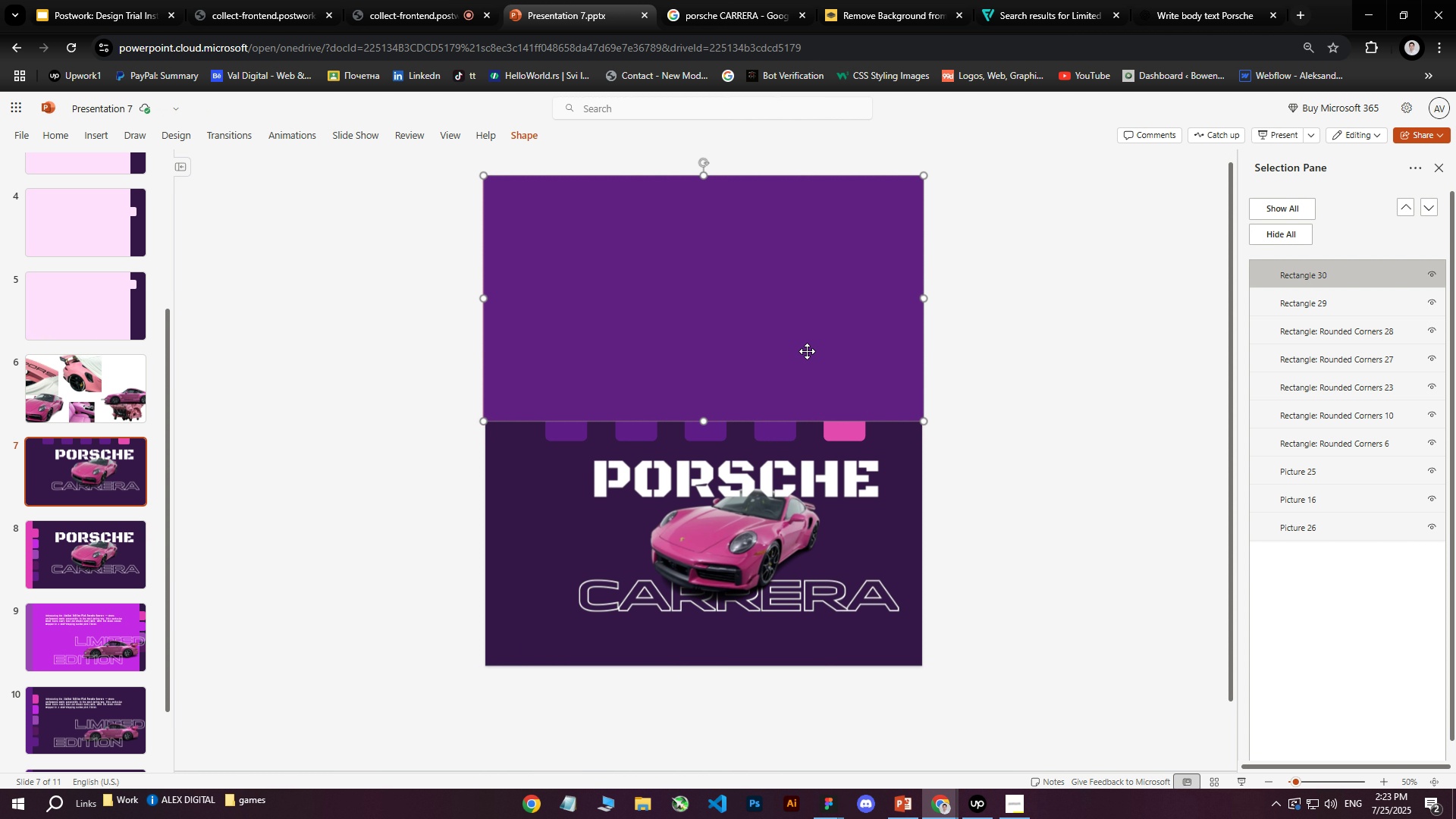 
key(ArrowDown)
 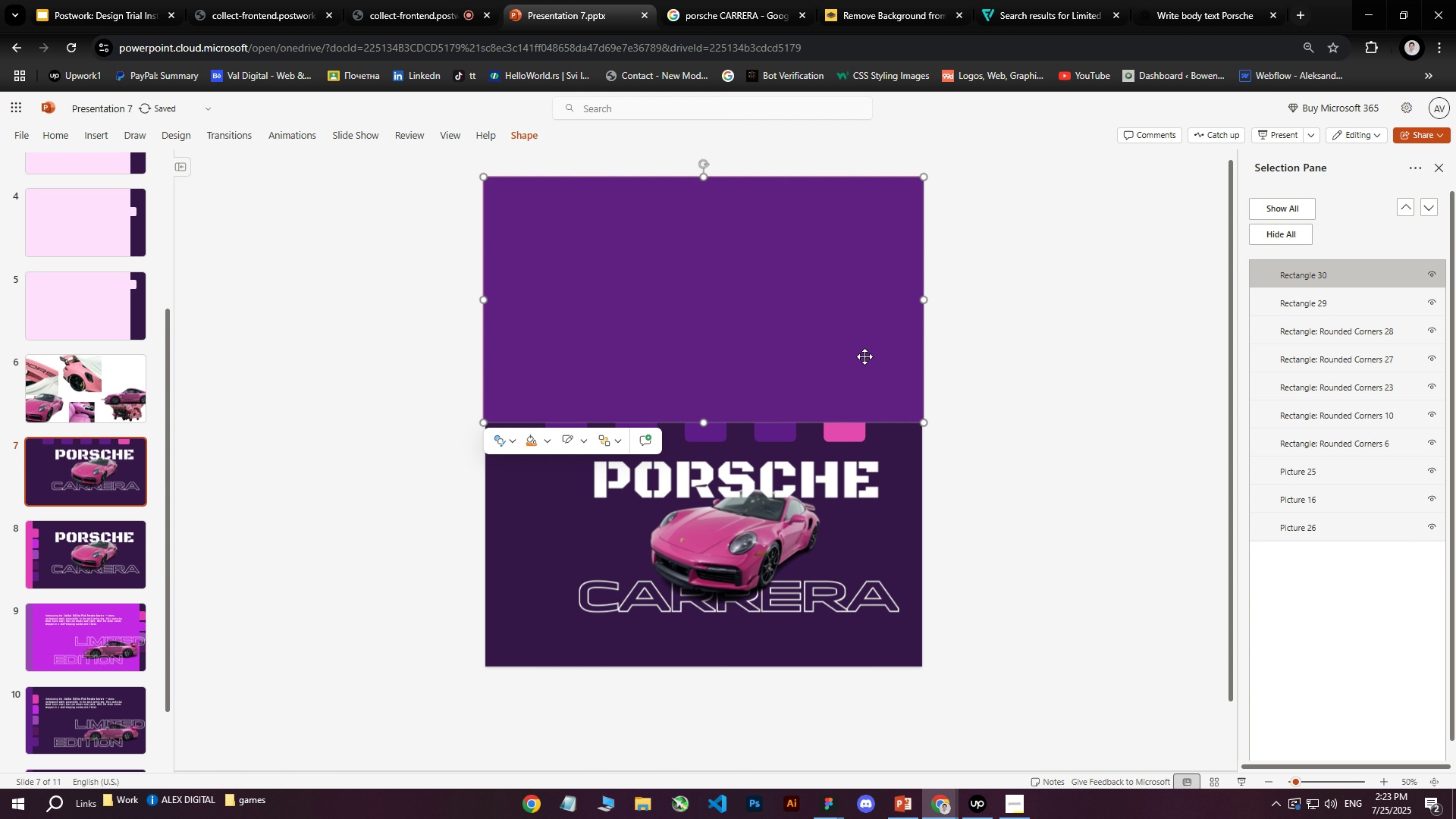 
key(ArrowDown)
 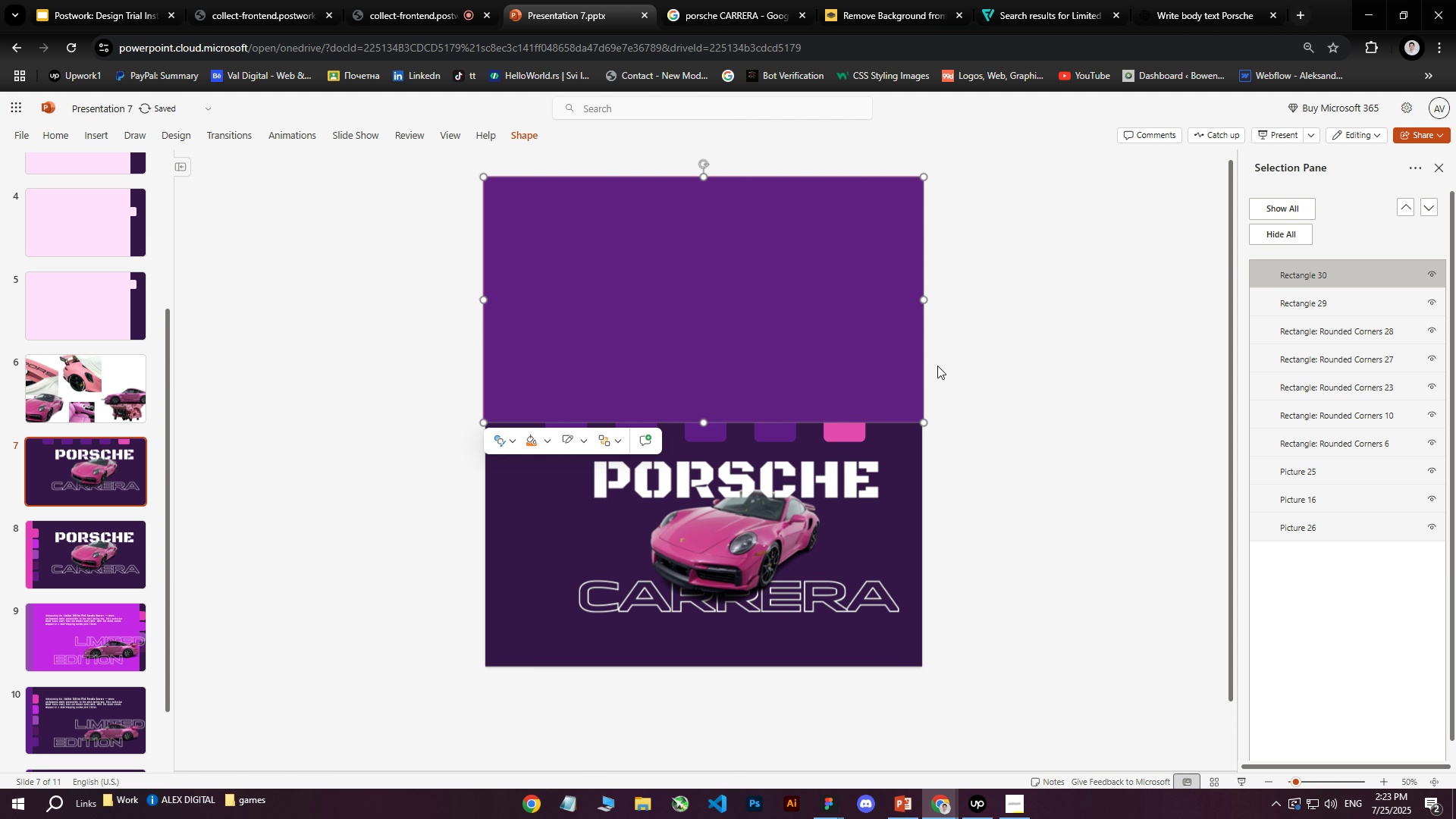 
key(ArrowDown)
 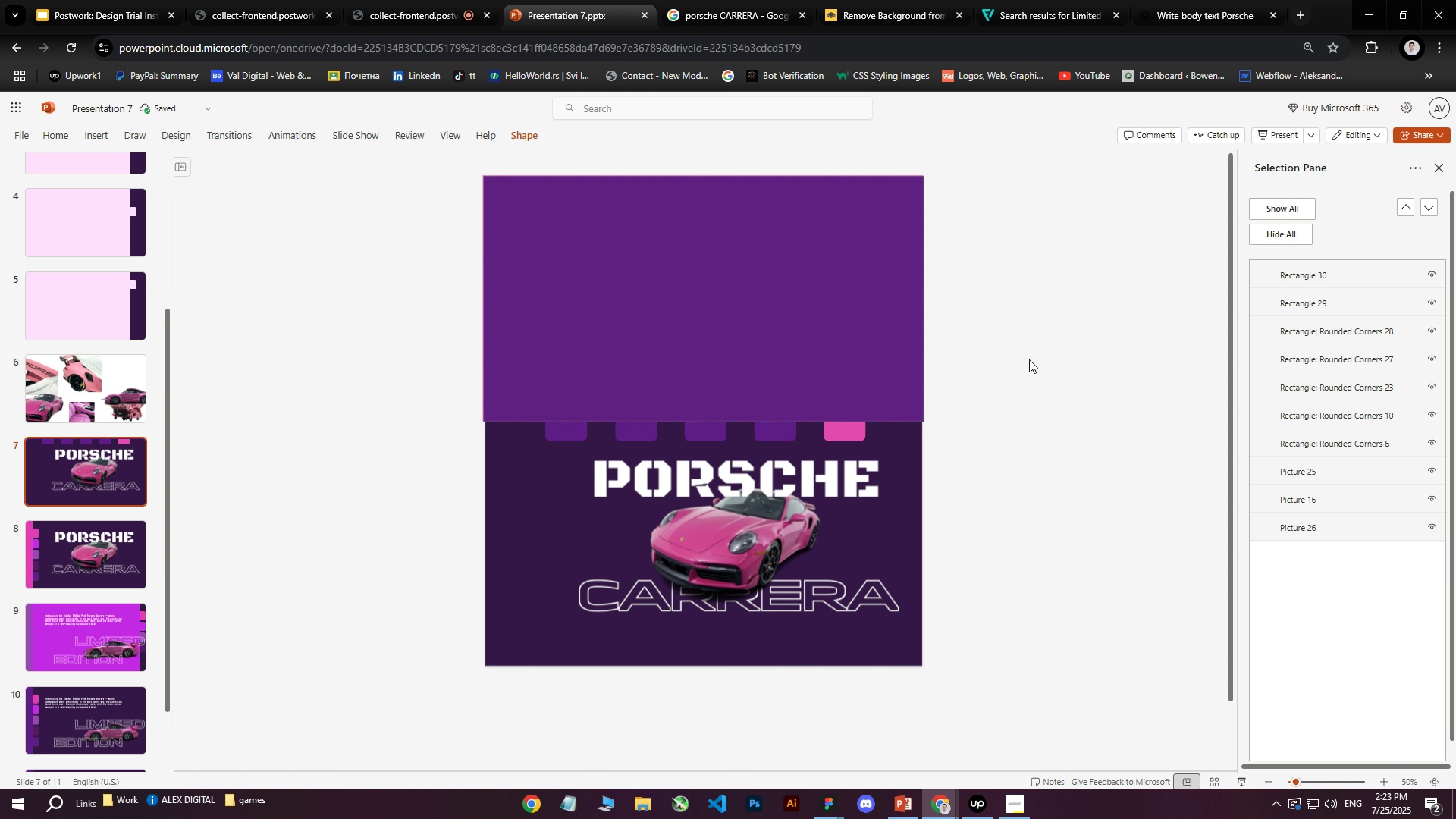 
left_click([1029, 359])
 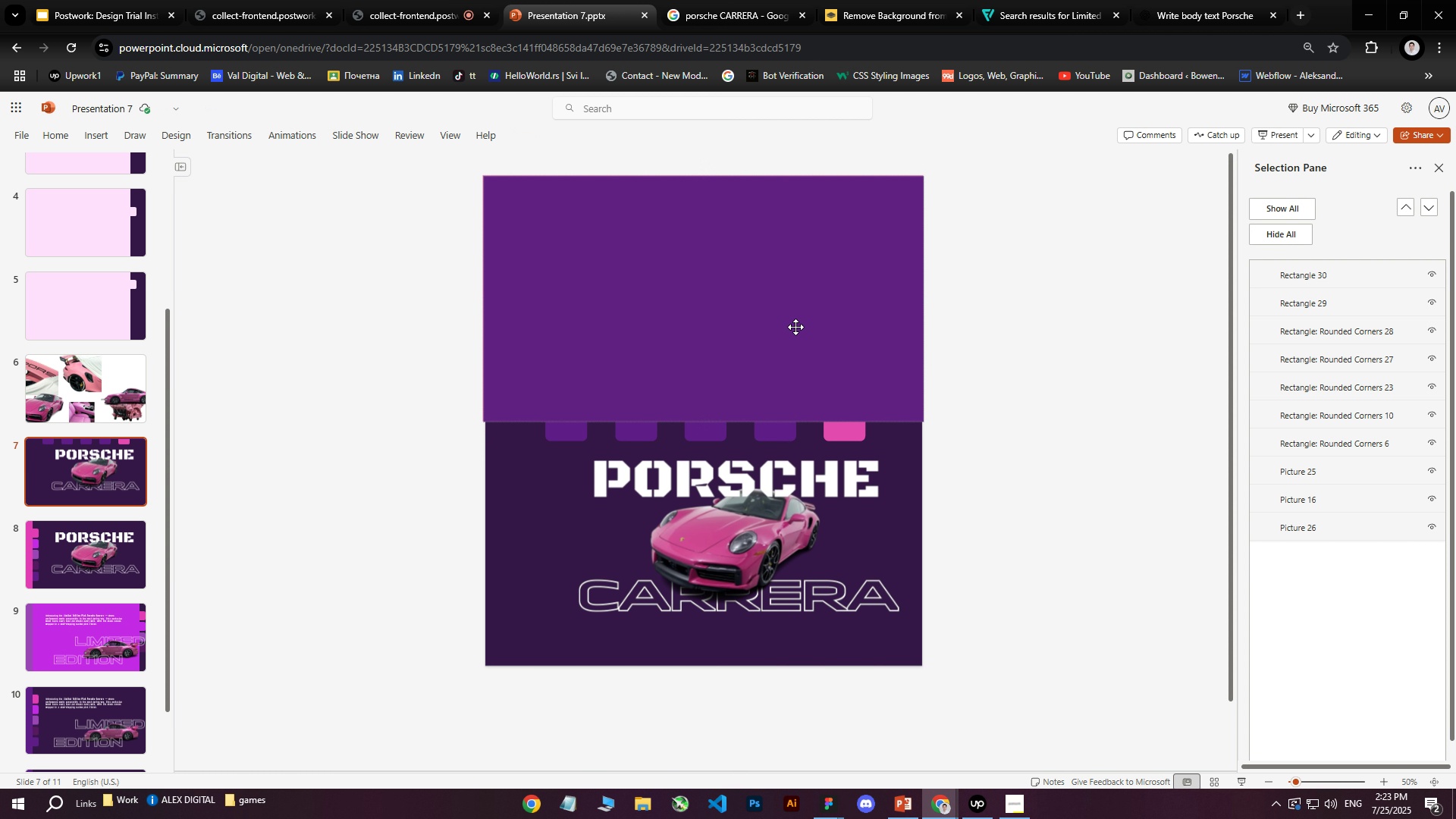 
left_click([795, 327])
 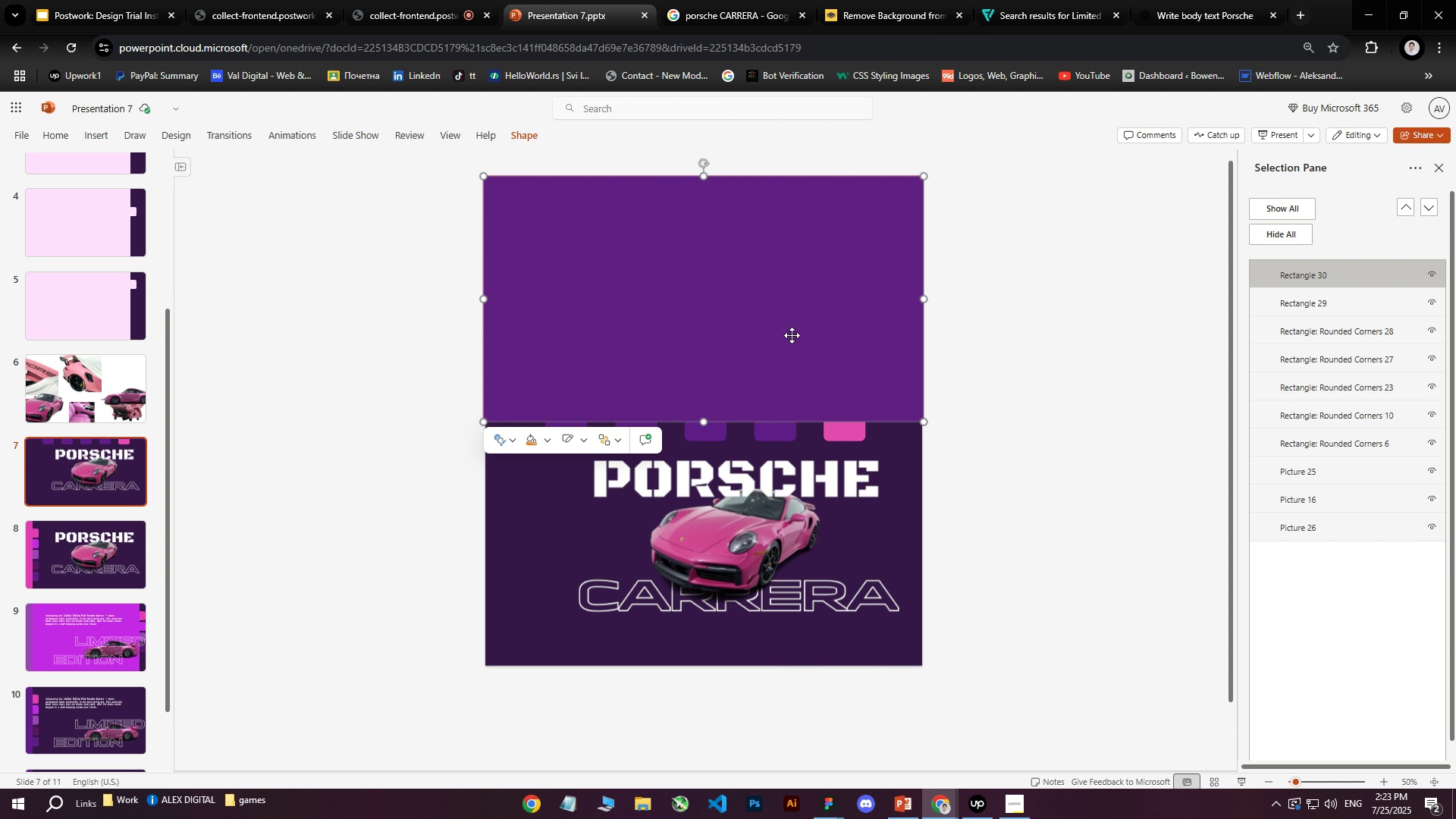 
left_click_drag(start_coordinate=[792, 335], to_coordinate=[792, 313])
 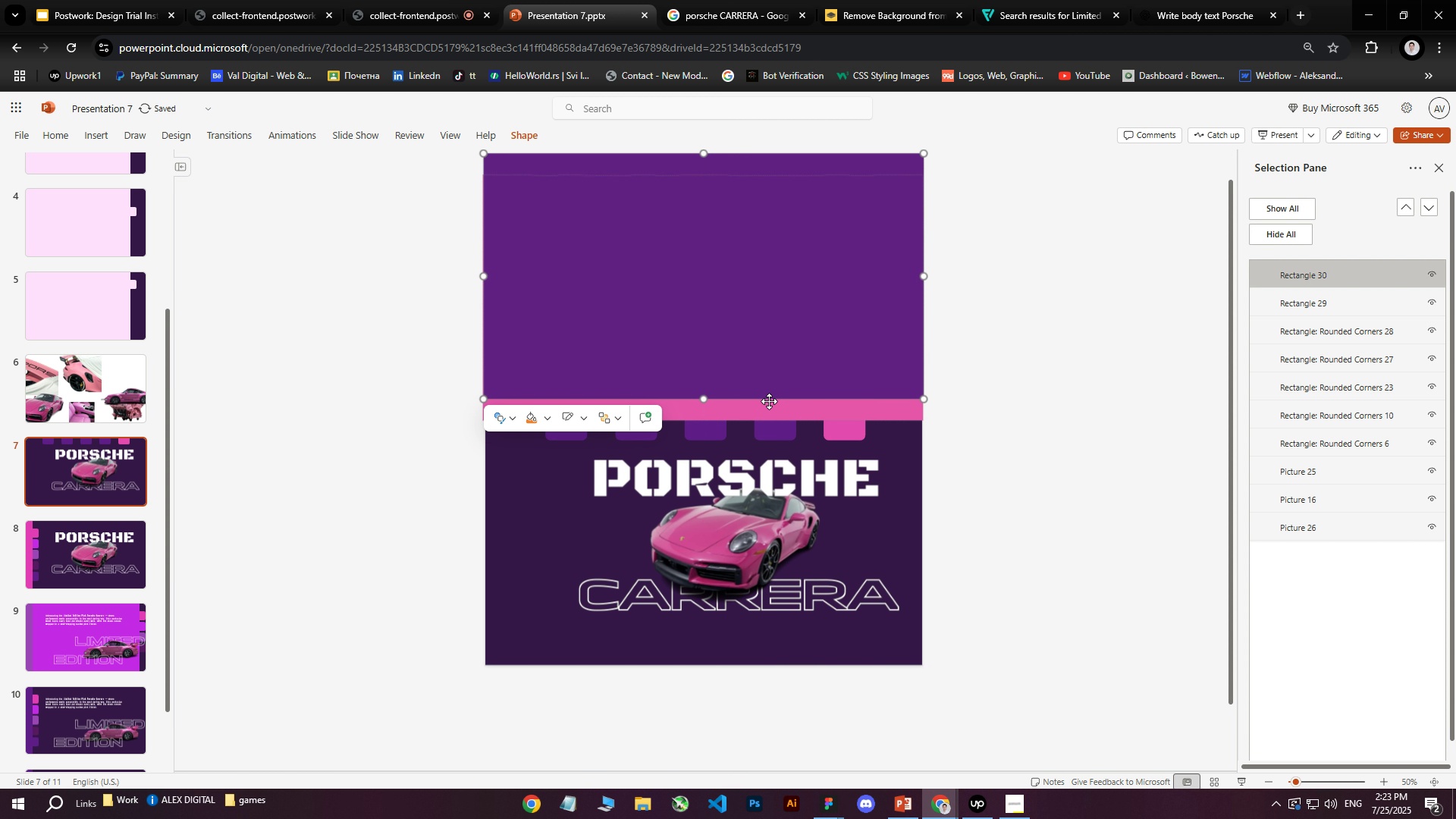 
left_click([769, 403])
 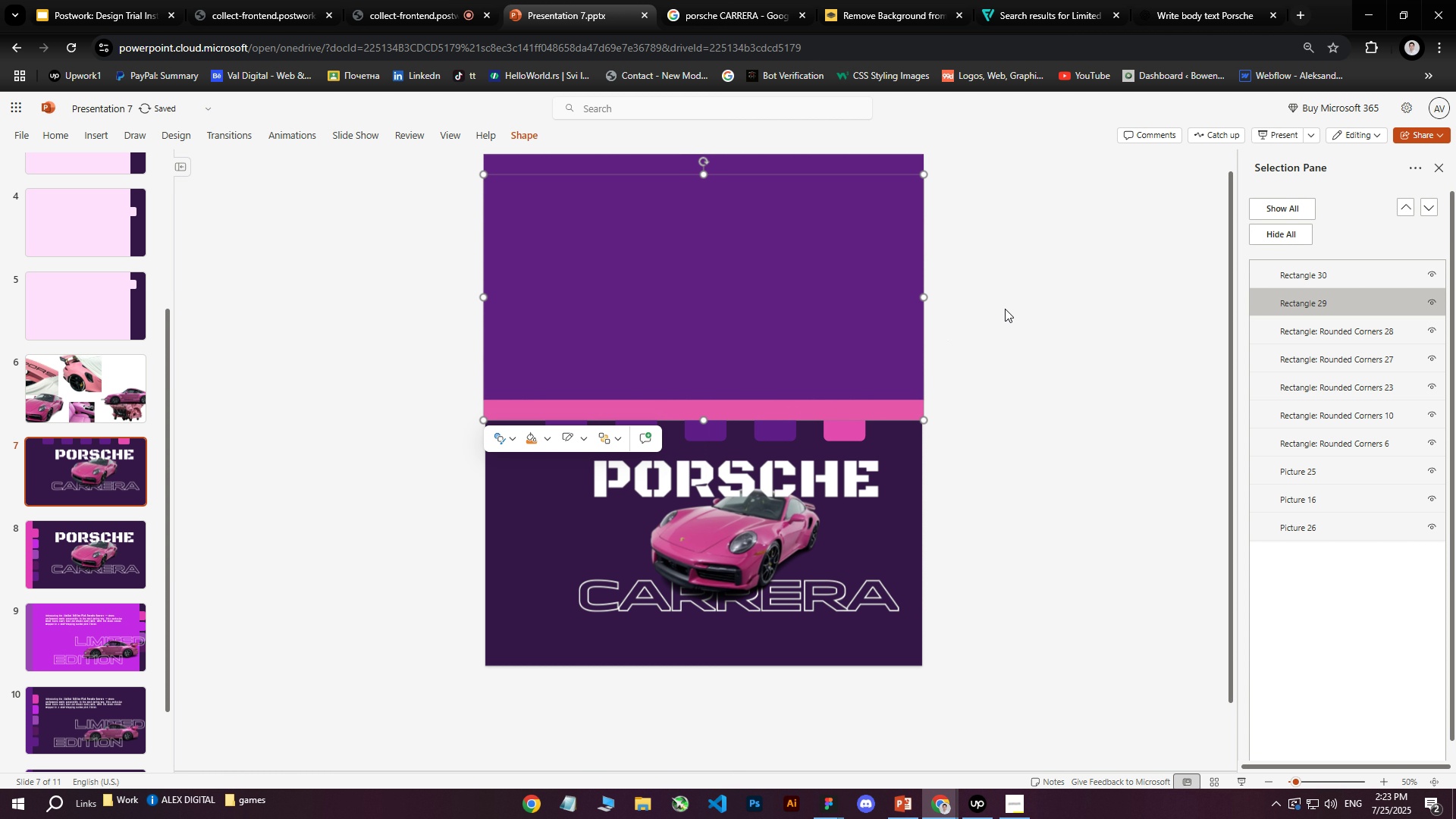 
wait(5.32)
 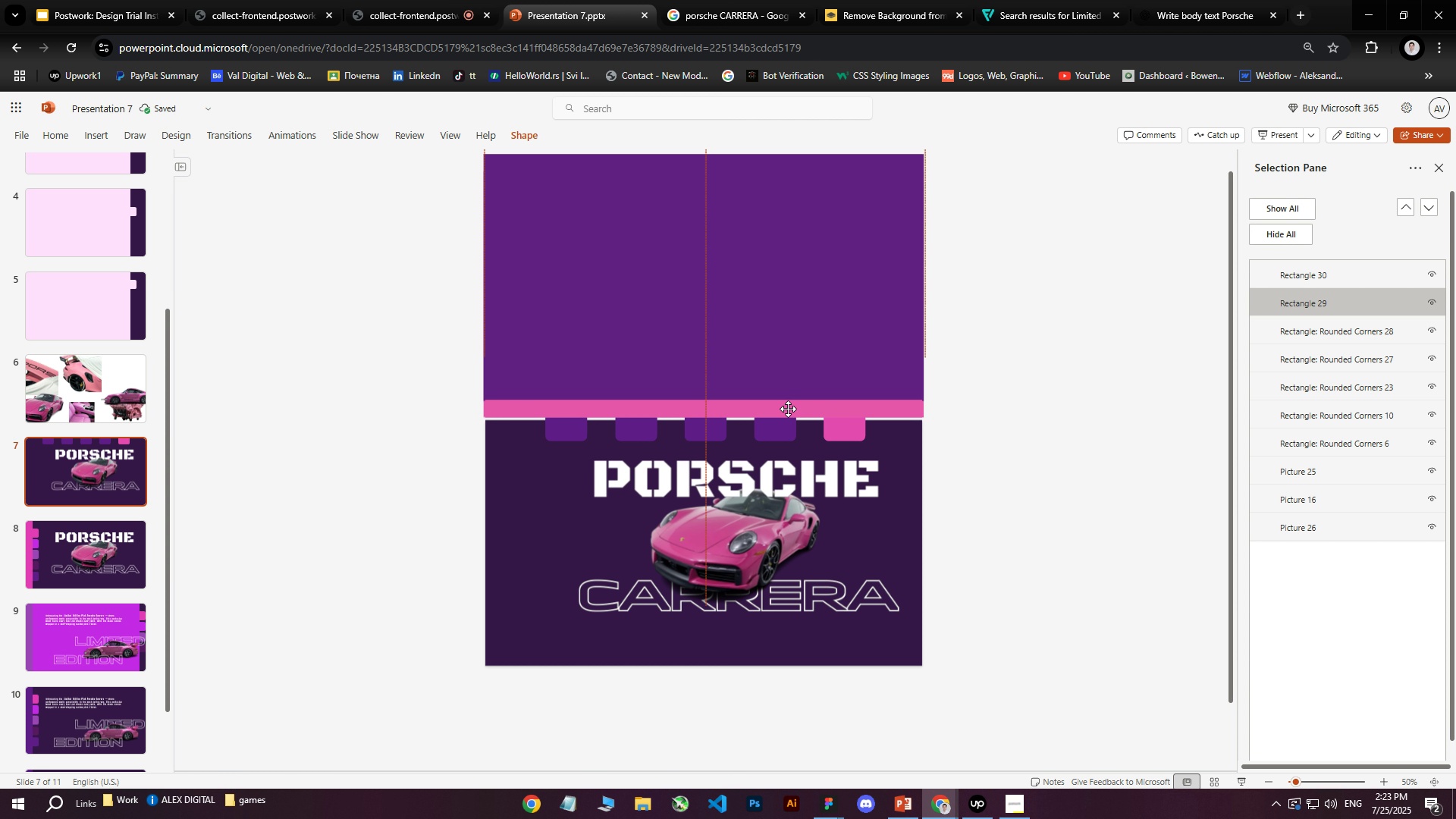 
double_click([829, 317])
 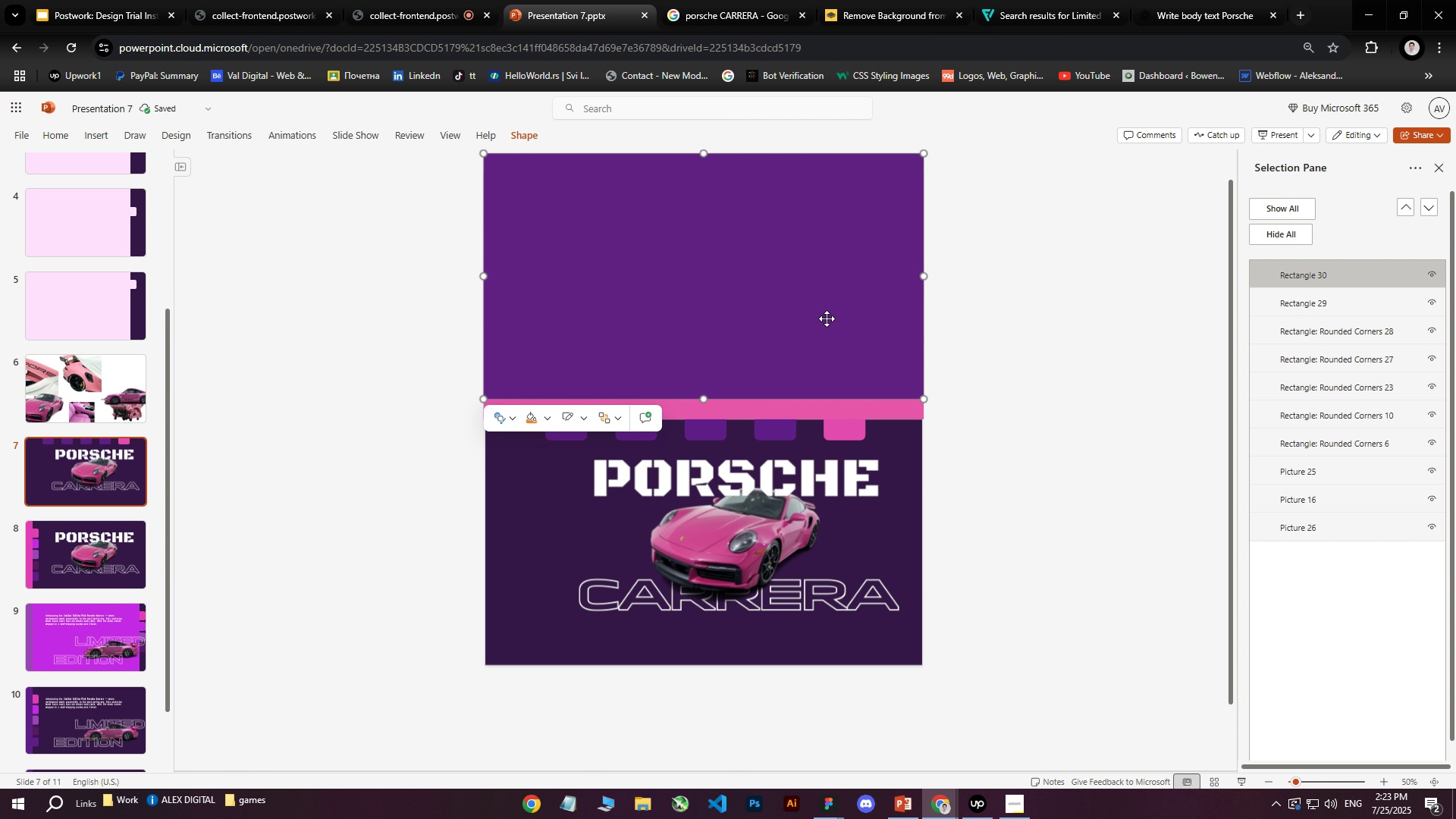 
left_click_drag(start_coordinate=[824, 325], to_coordinate=[824, 345])
 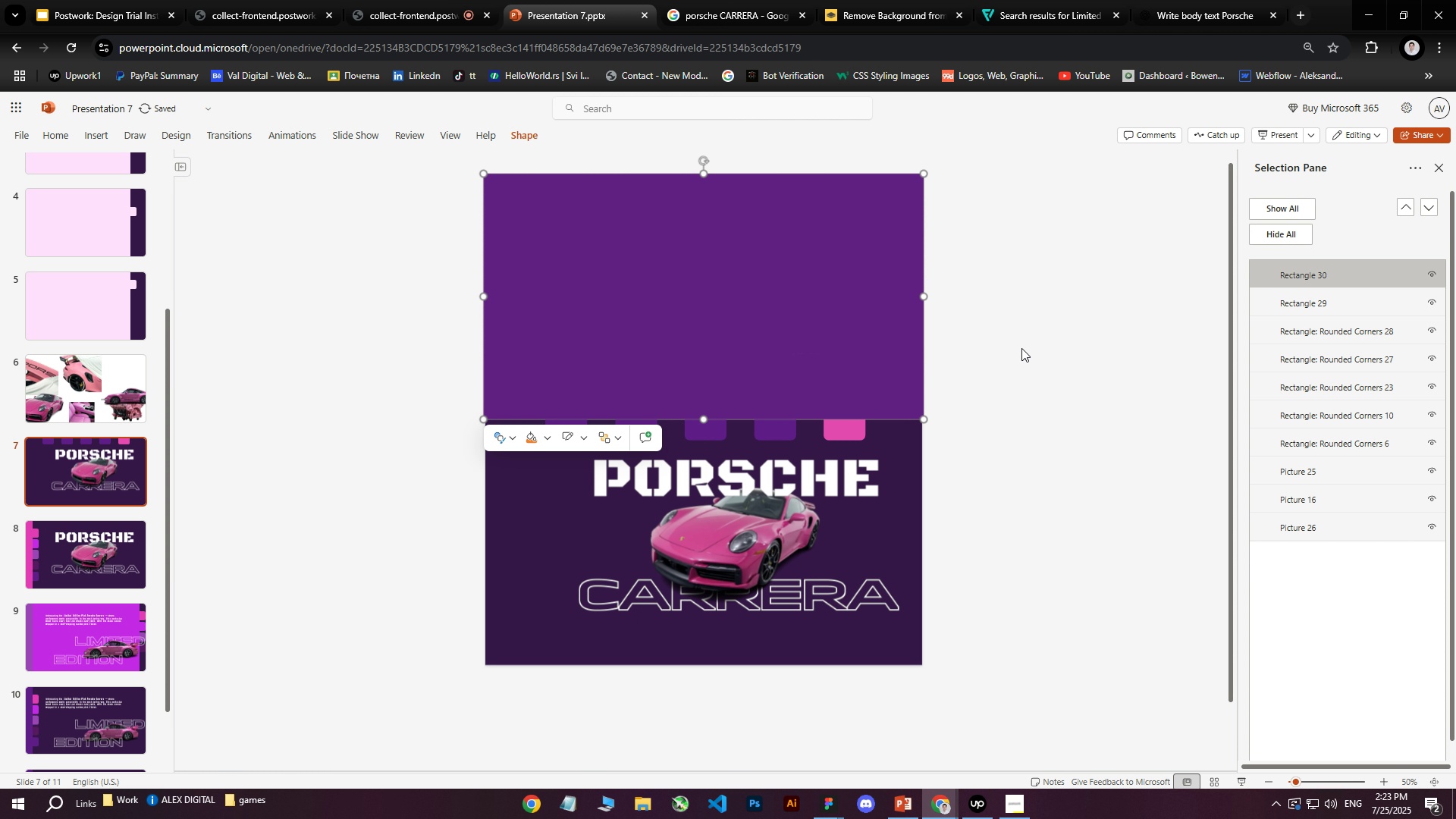 
left_click([1021, 347])
 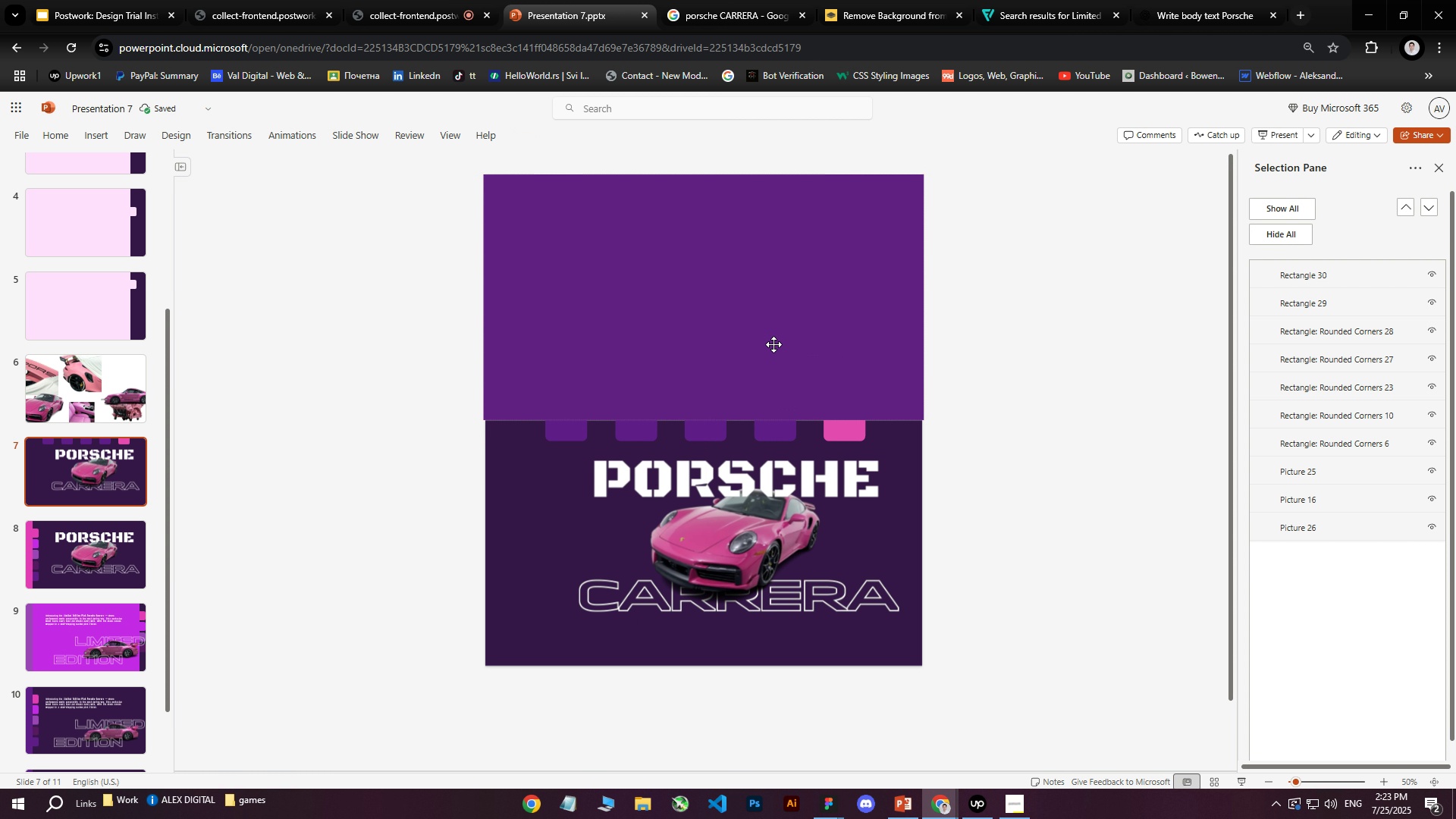 
left_click([763, 318])
 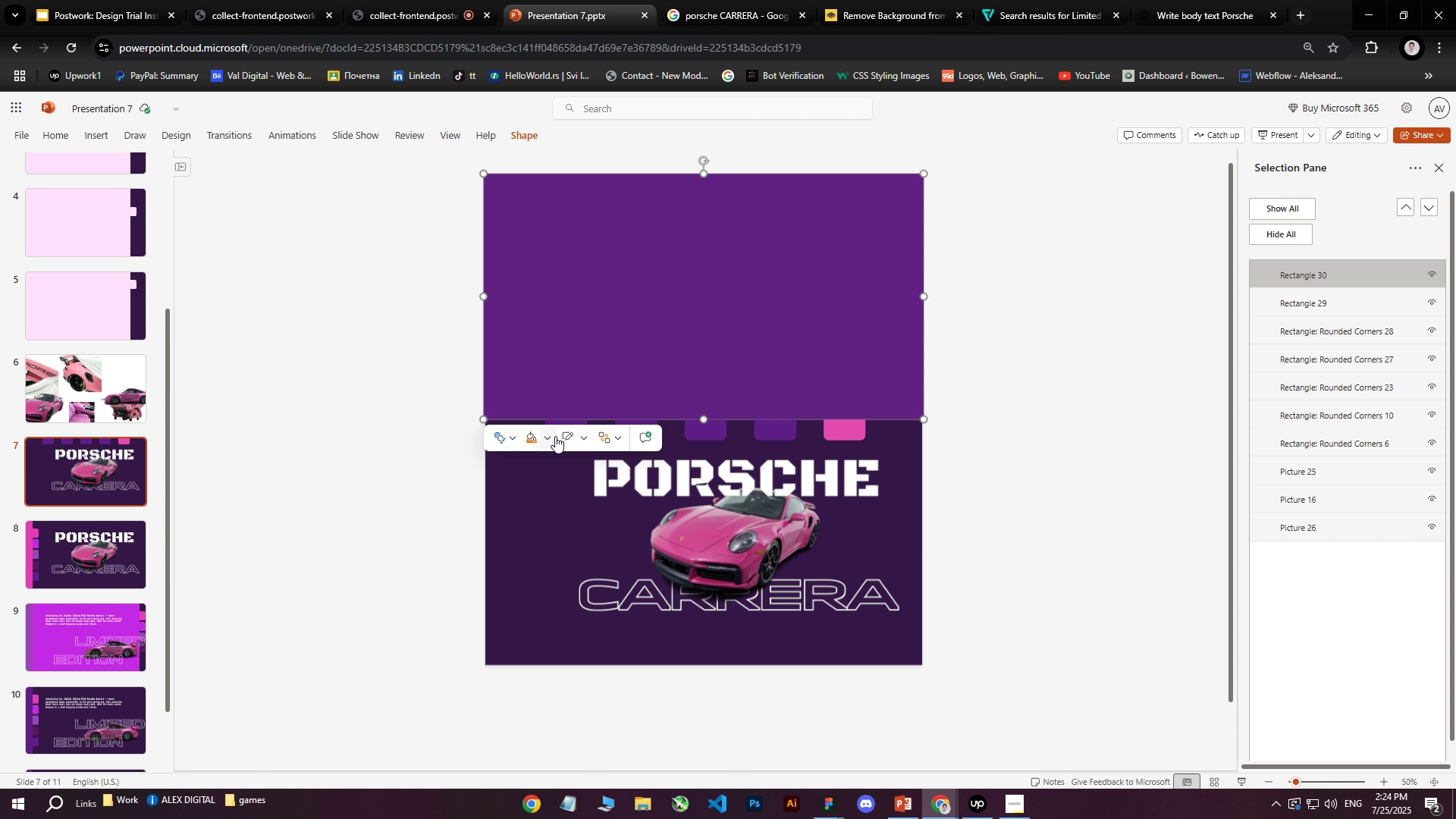 
left_click([551, 438])
 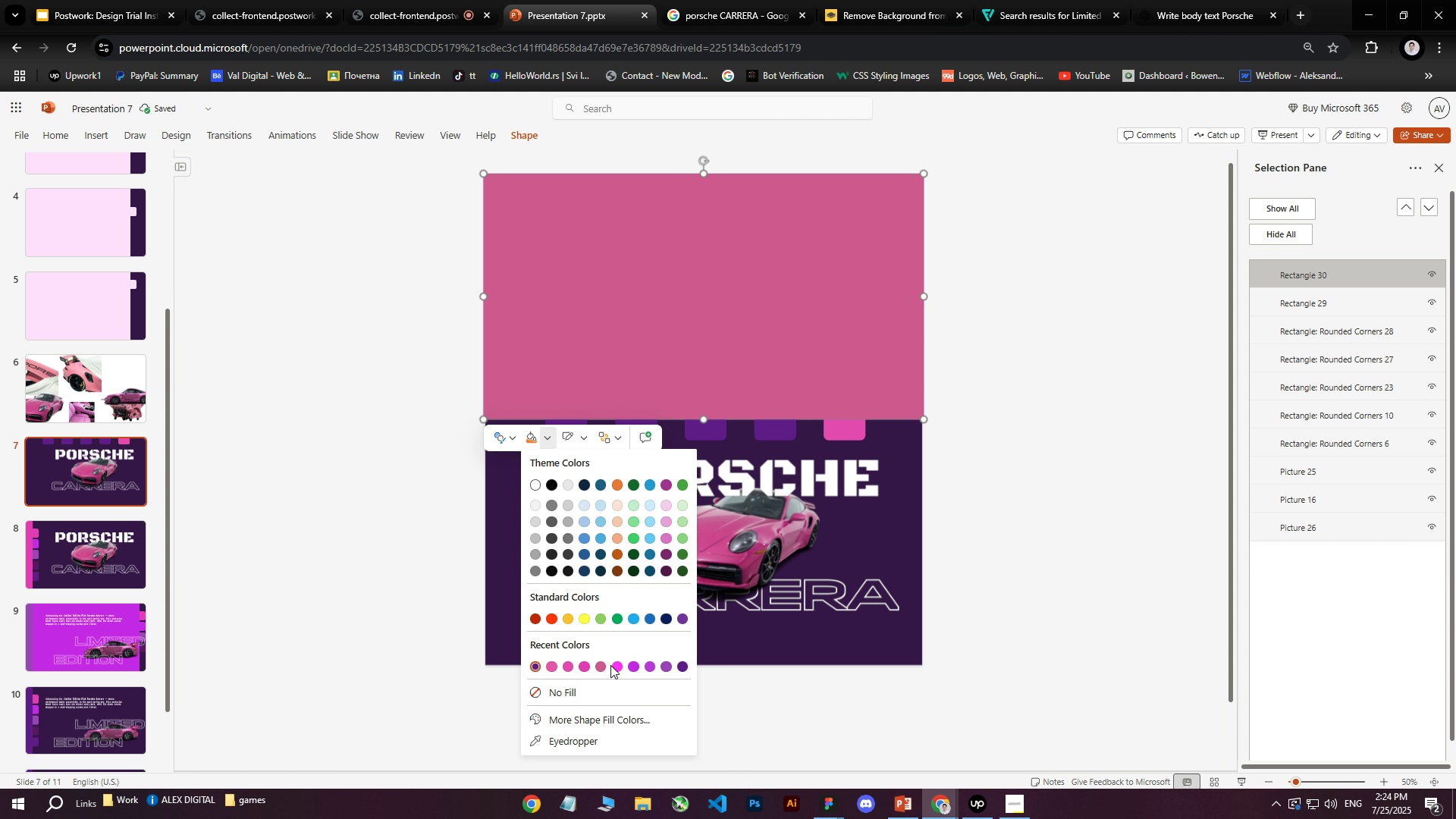 
wait(9.82)
 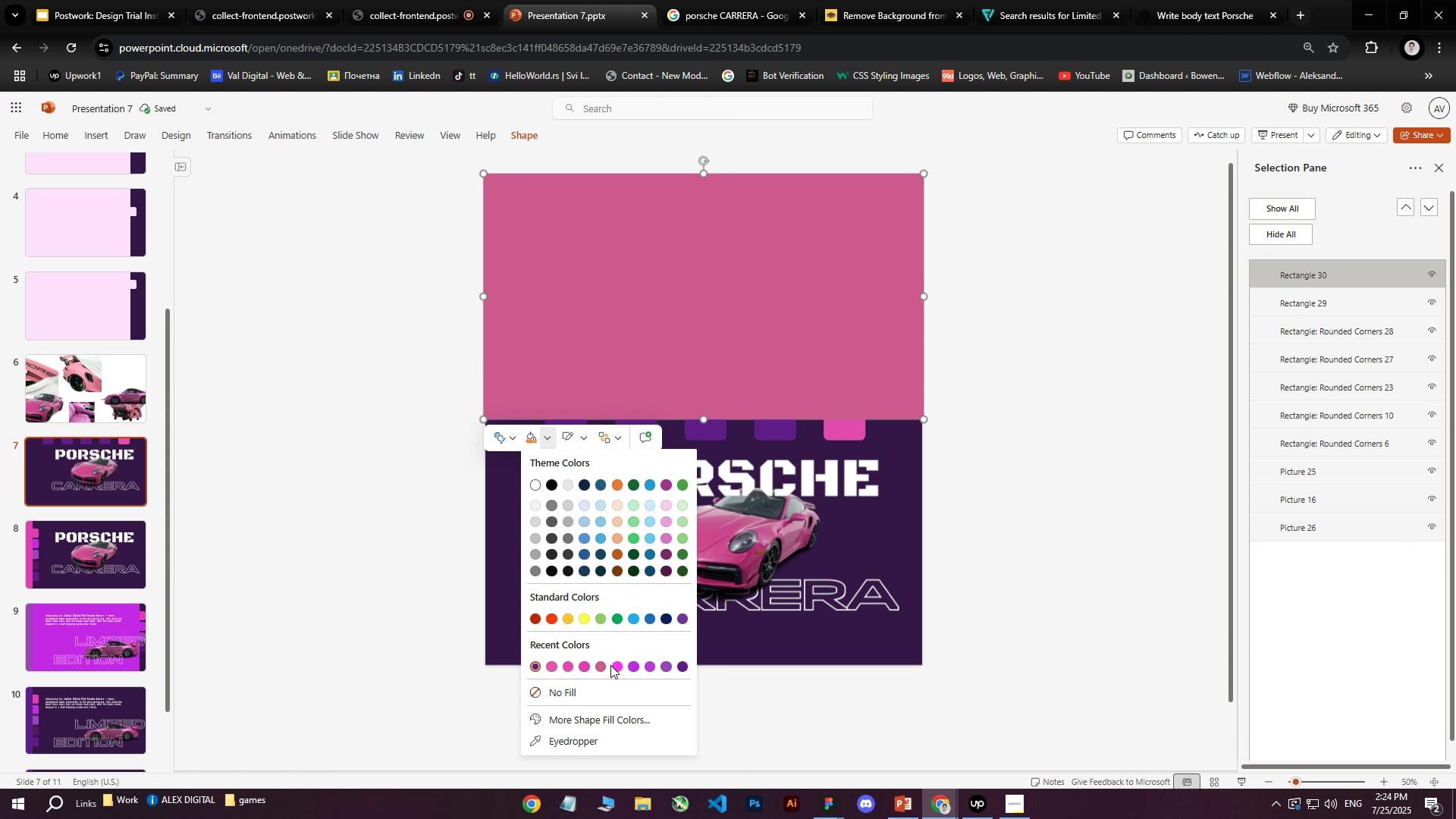 
double_click([39, 704])
 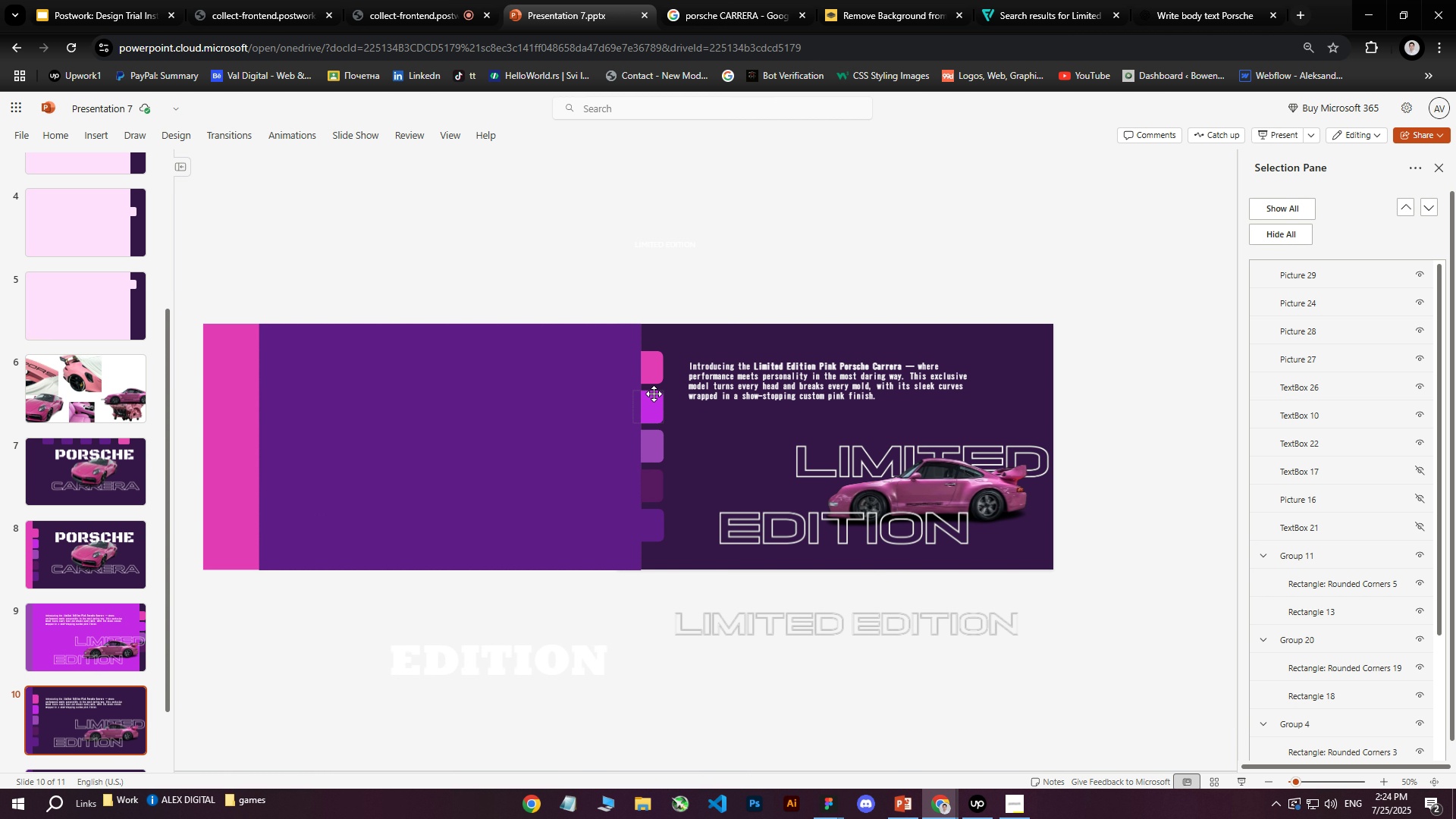 
left_click([653, 370])
 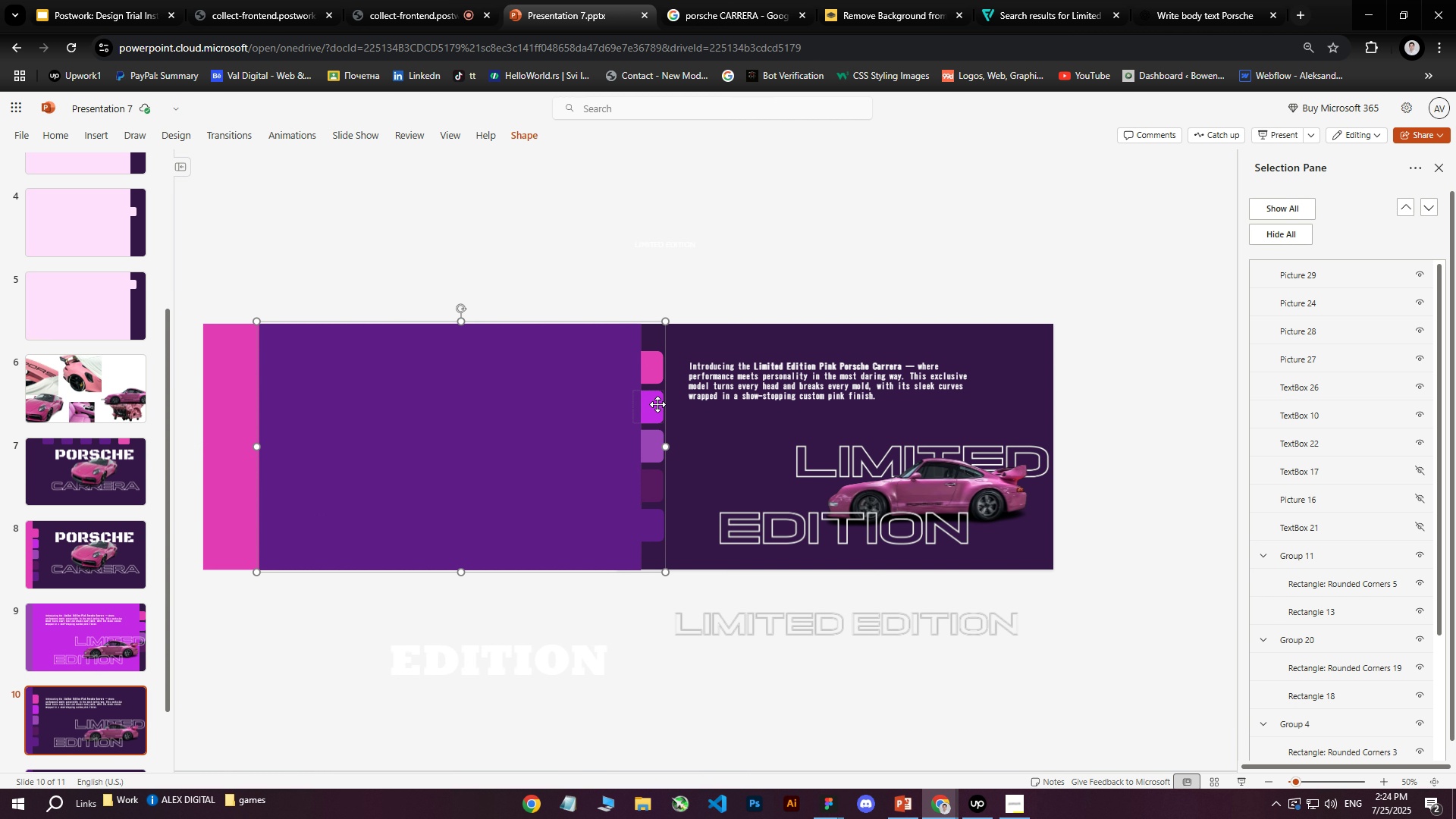 
double_click([657, 404])
 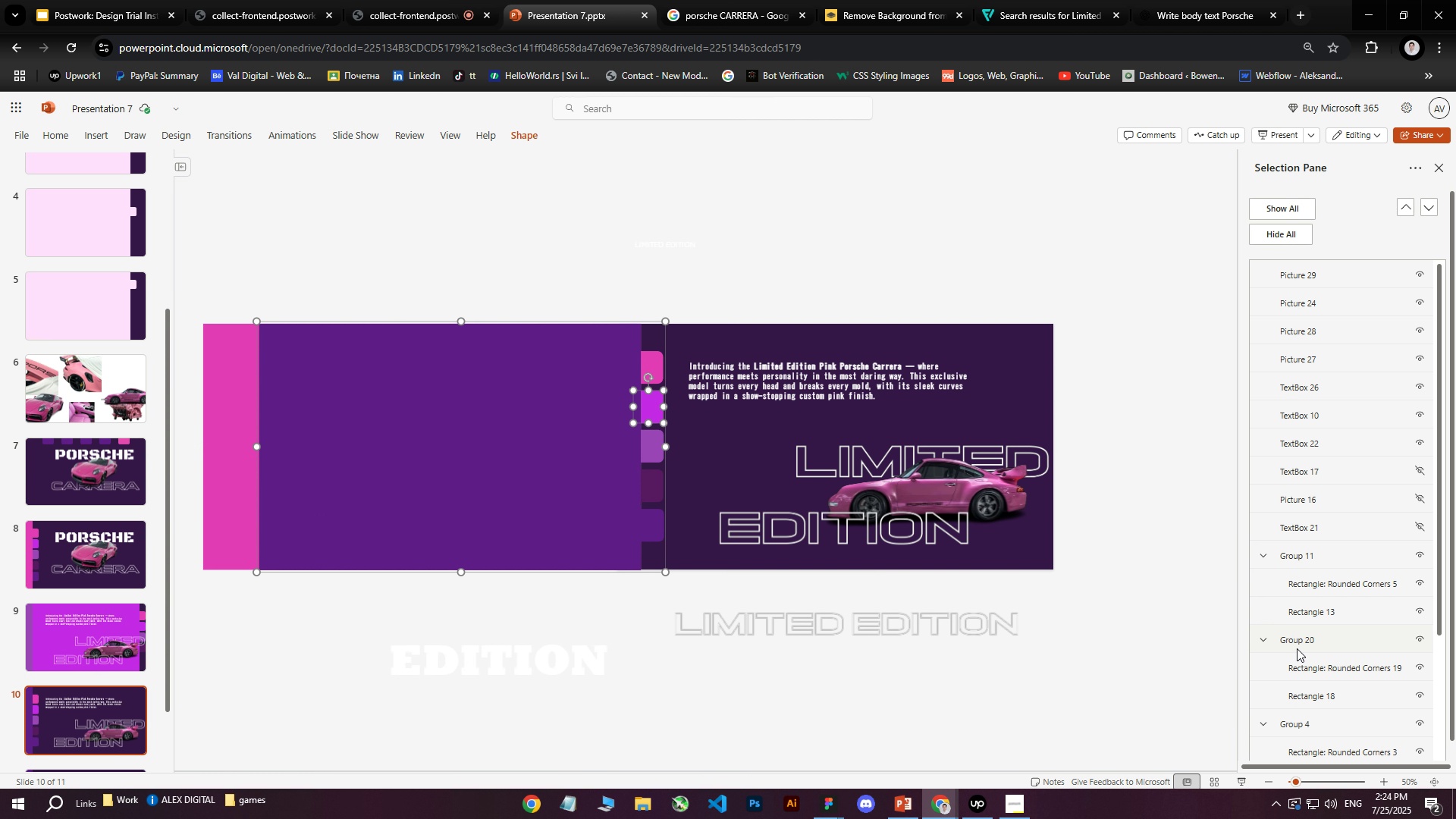 
left_click([1310, 691])
 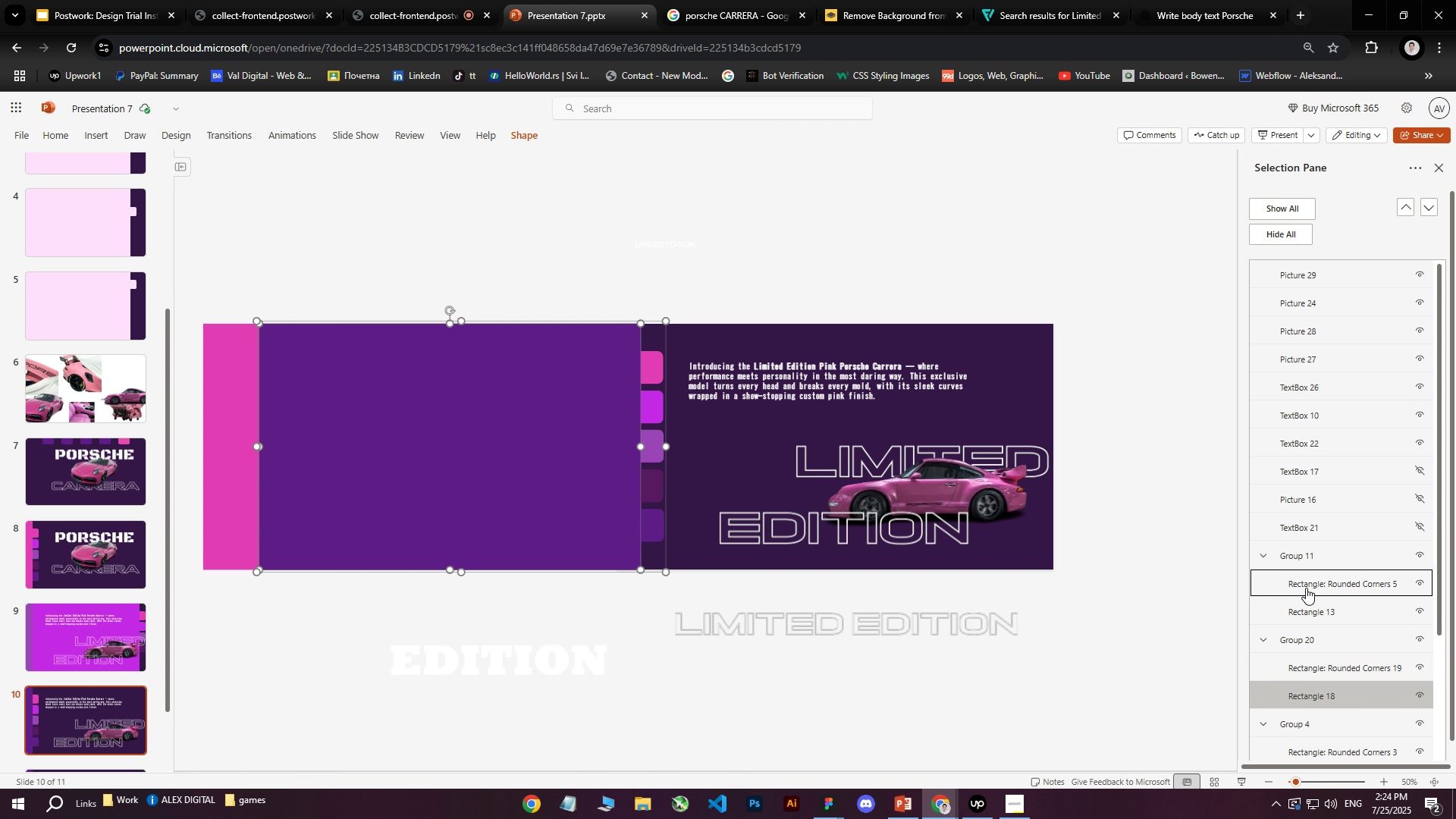 
left_click([1306, 588])
 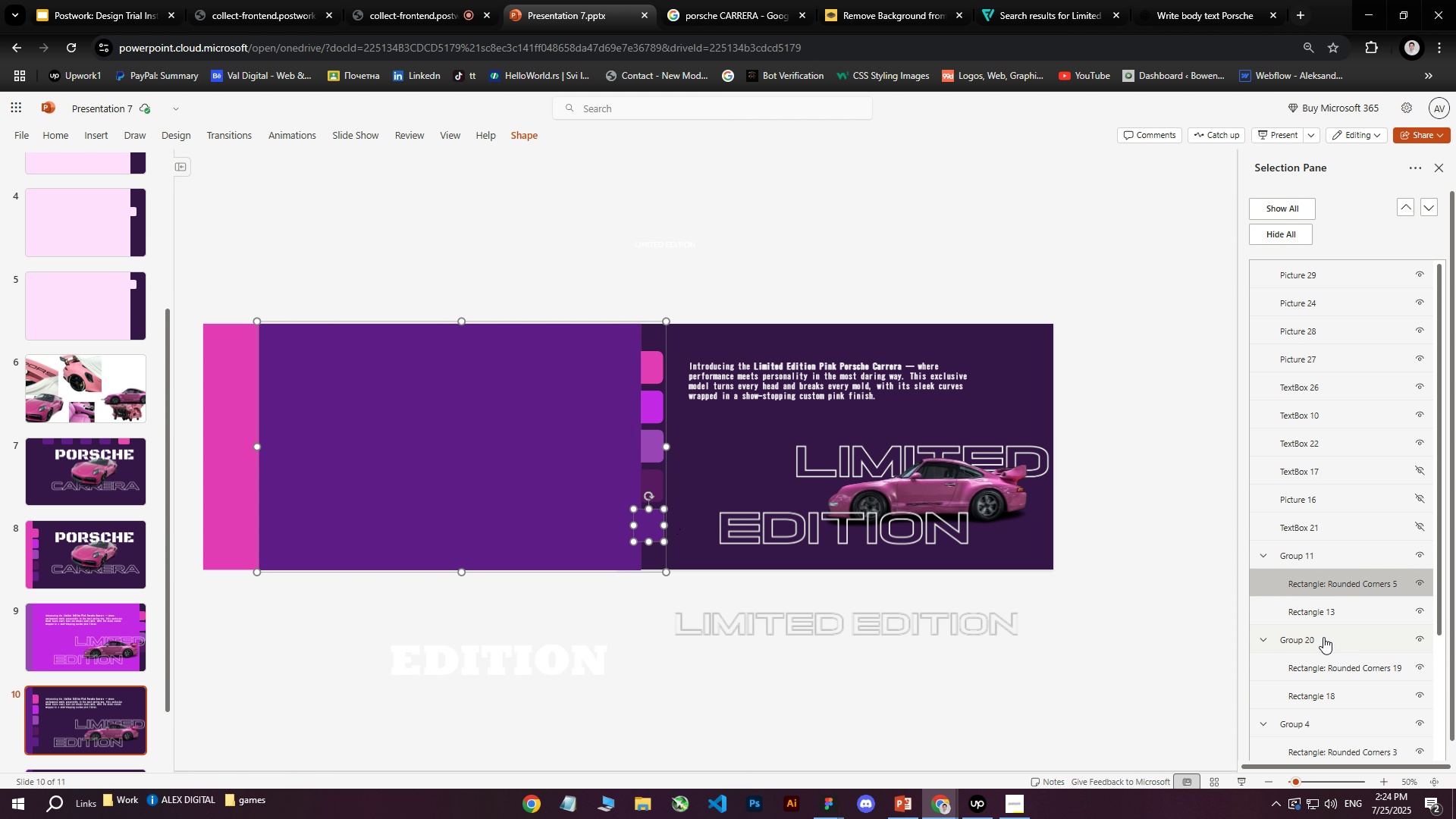 
left_click([1323, 664])
 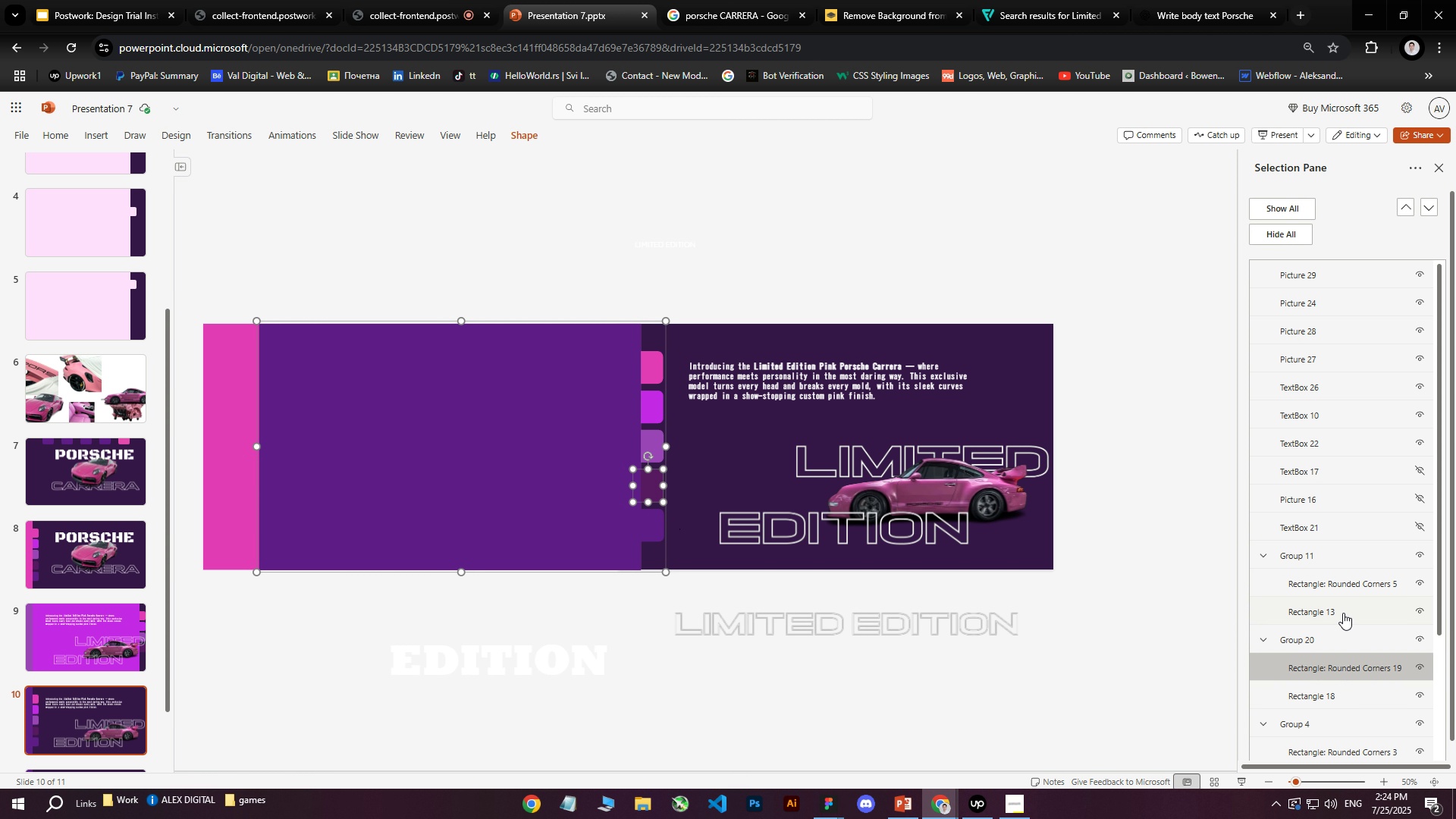 
hold_key(key=ControlLeft, duration=0.35)
left_click([1329, 587])
 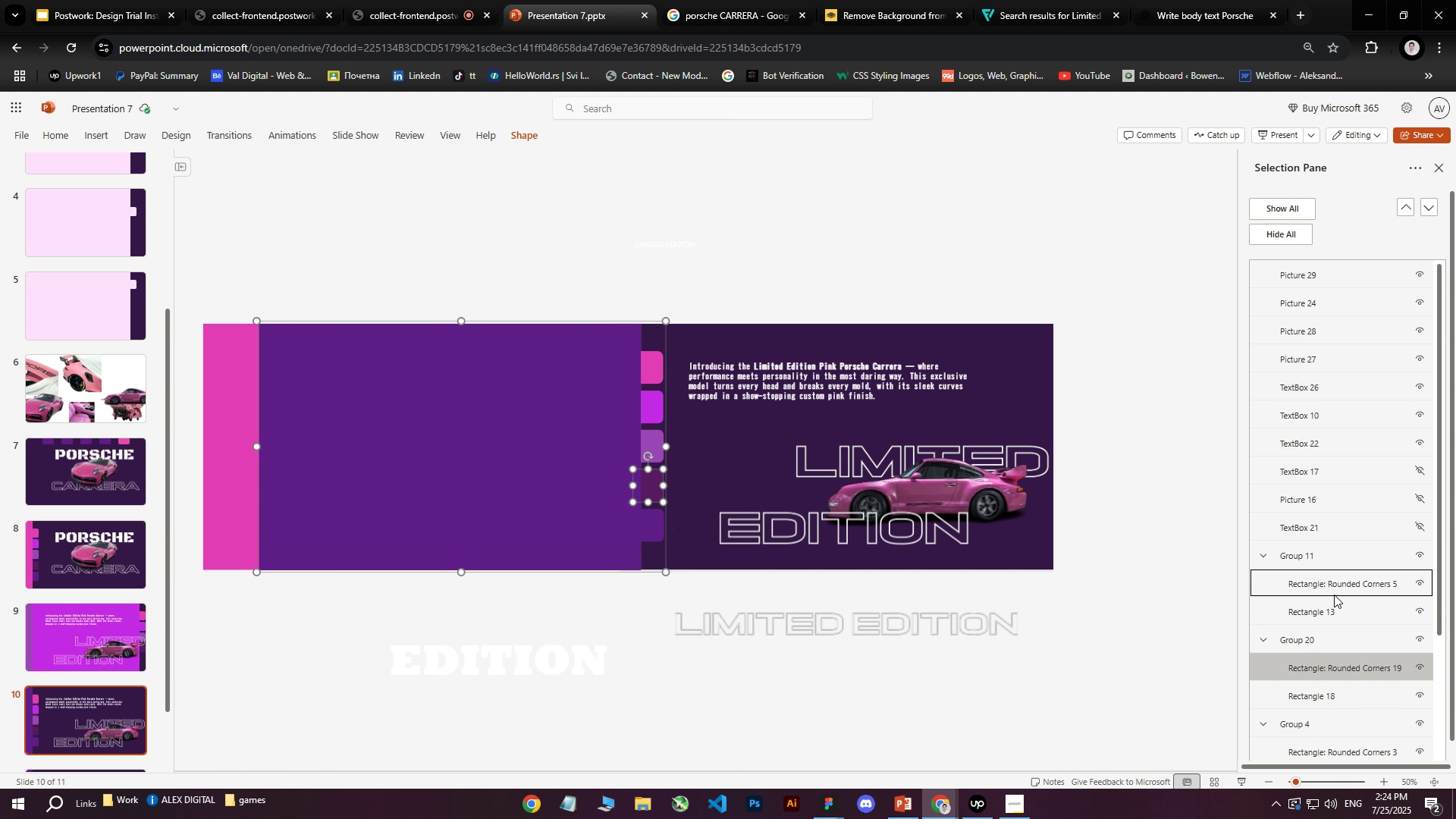 
scroll: coordinate [1342, 620], scroll_direction: down, amount: 3.0
 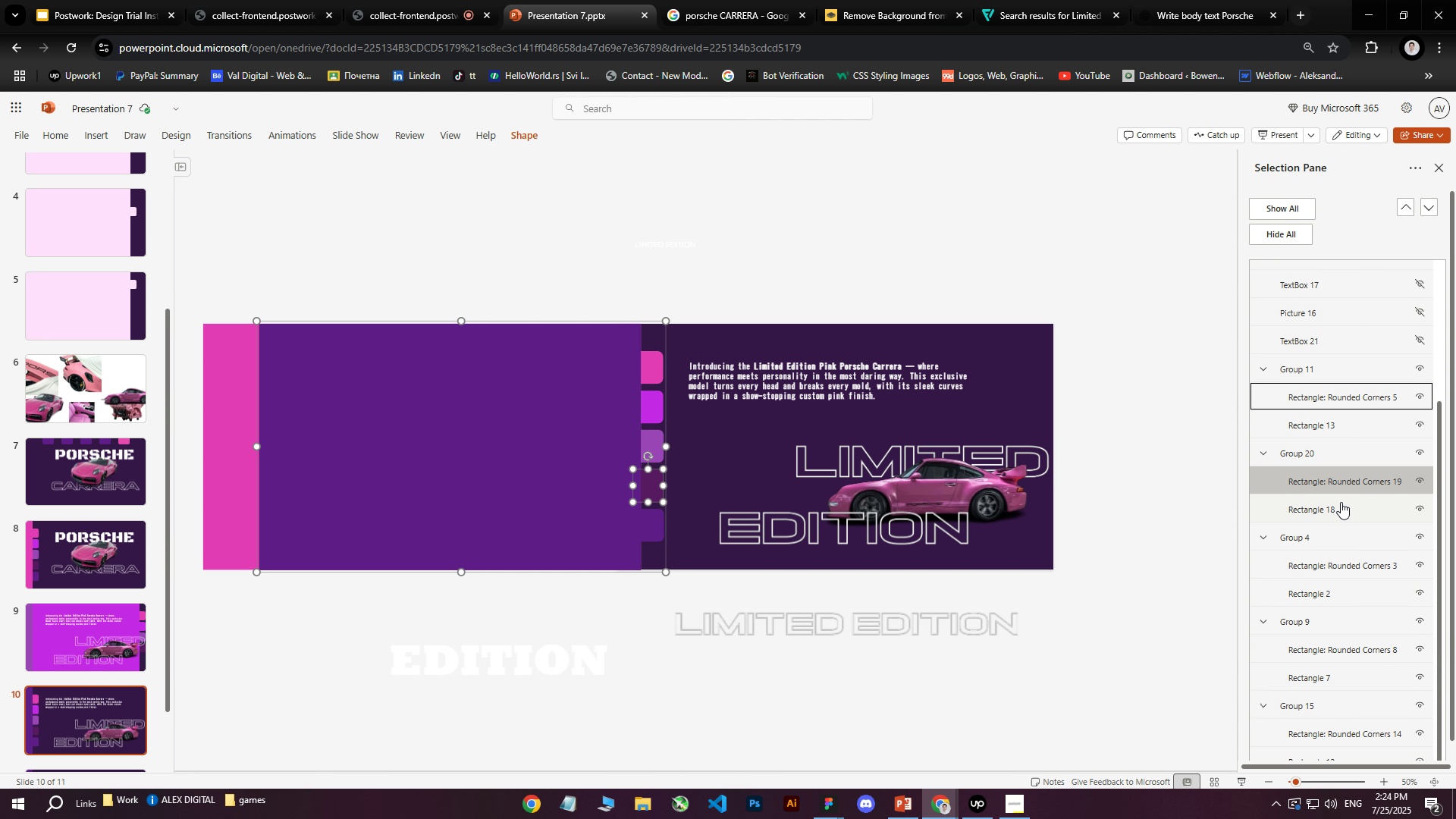 
hold_key(key=ControlLeft, duration=0.5)
left_click([1299, 390])
 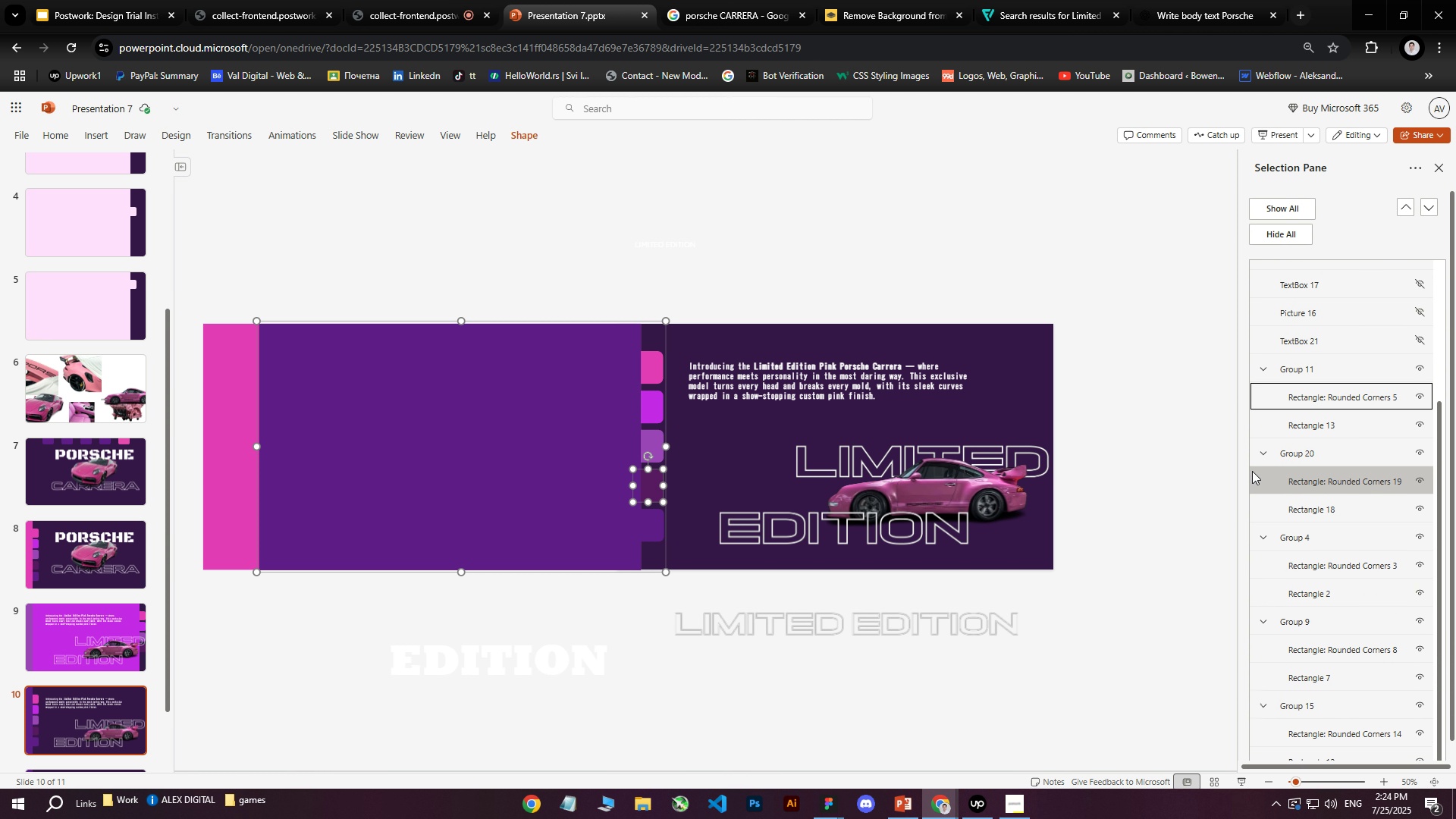 
left_click([1223, 481])
 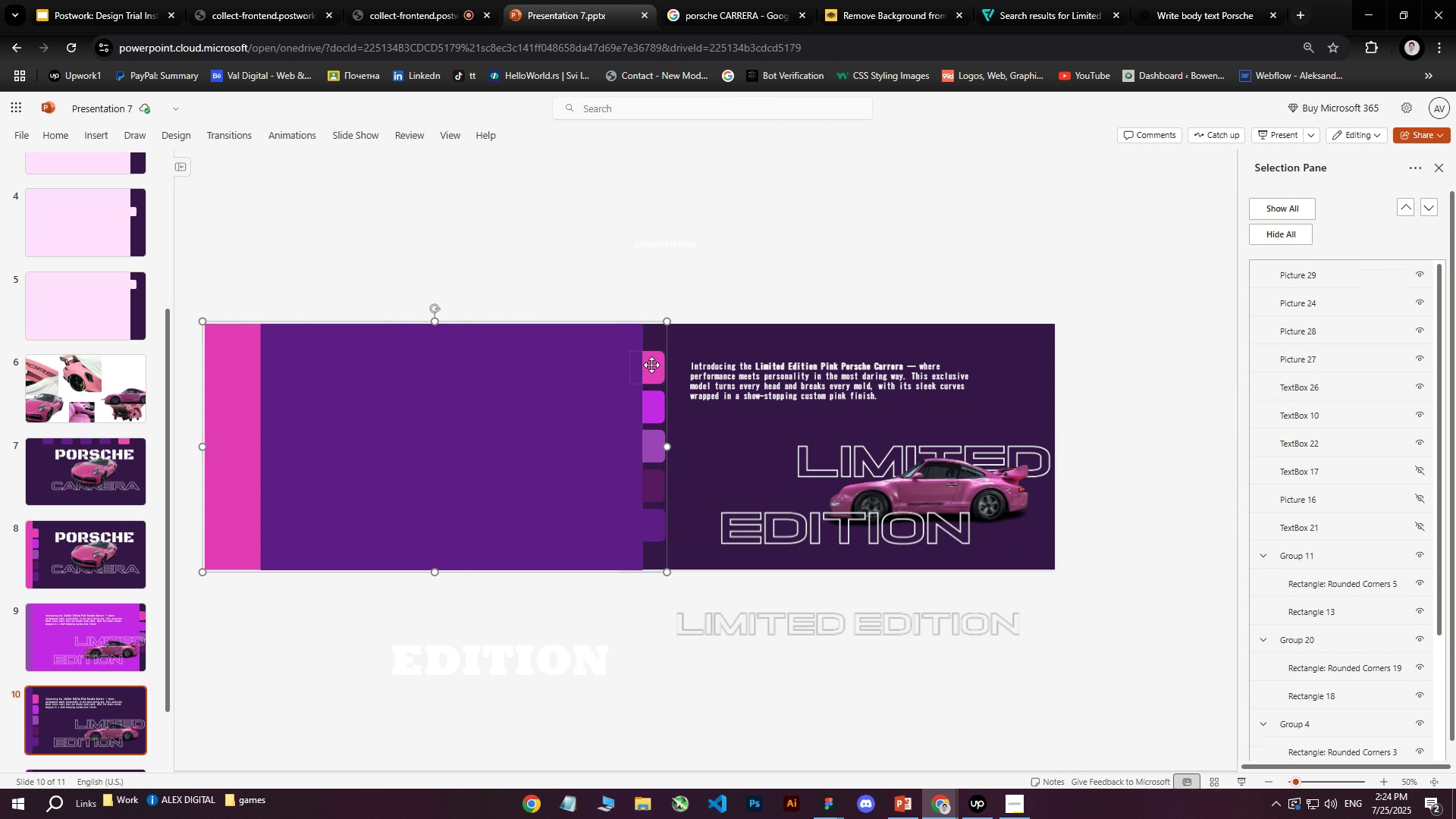 
double_click([651, 365])
 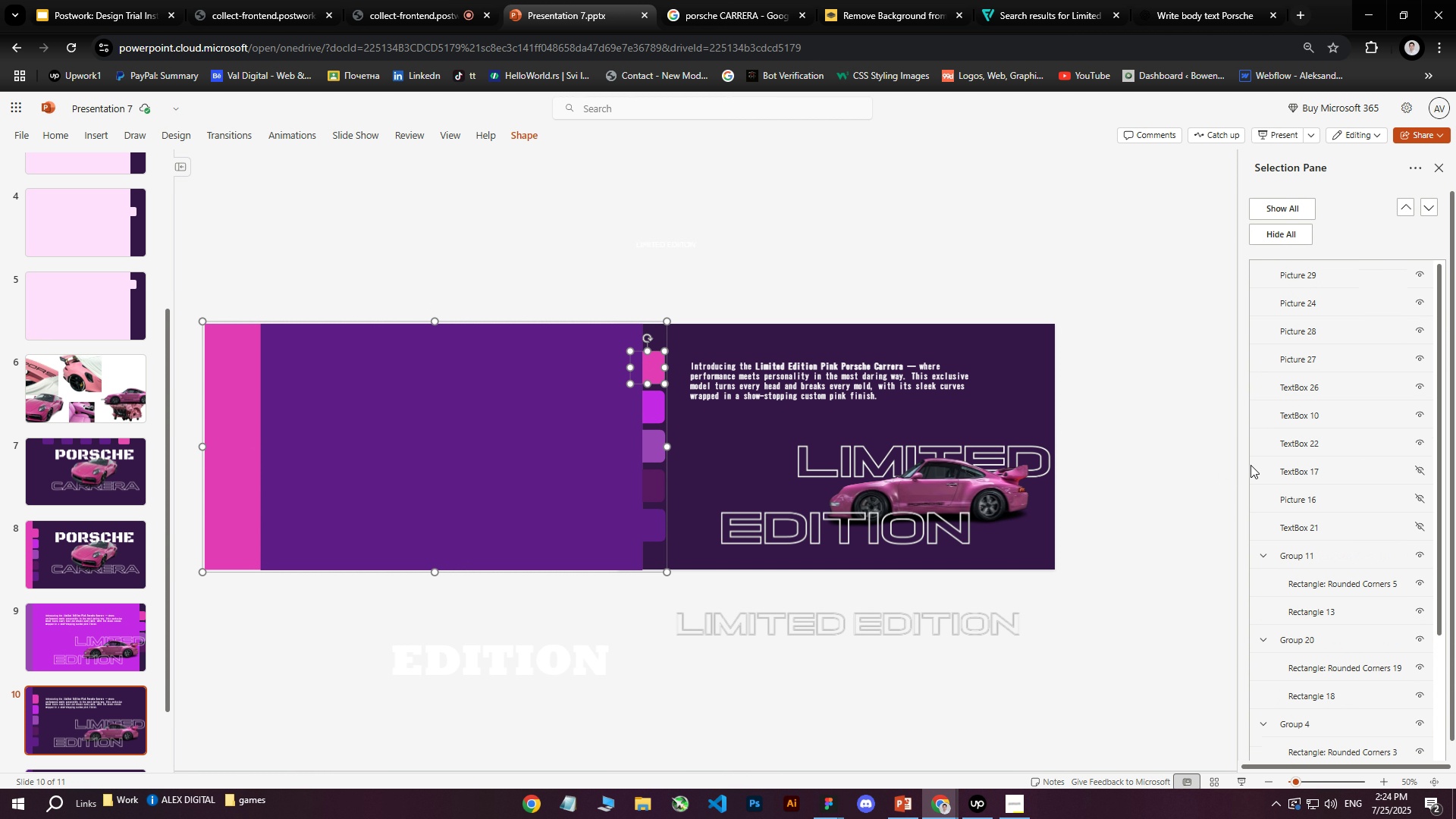 
scroll: coordinate [1314, 583], scroll_direction: down, amount: 11.0
 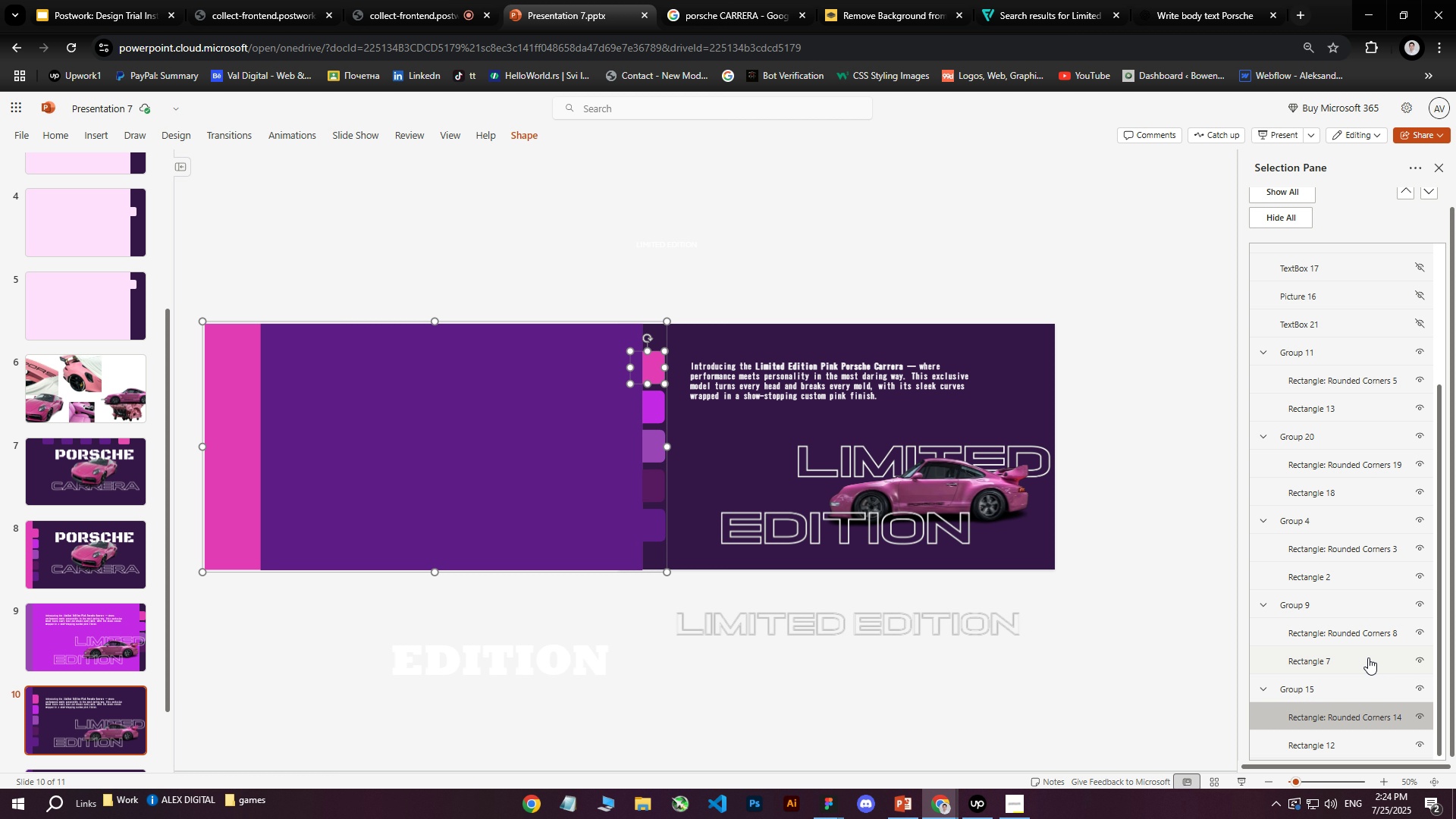 
hold_key(key=ControlLeft, duration=1.21)
left_click([1346, 631])
 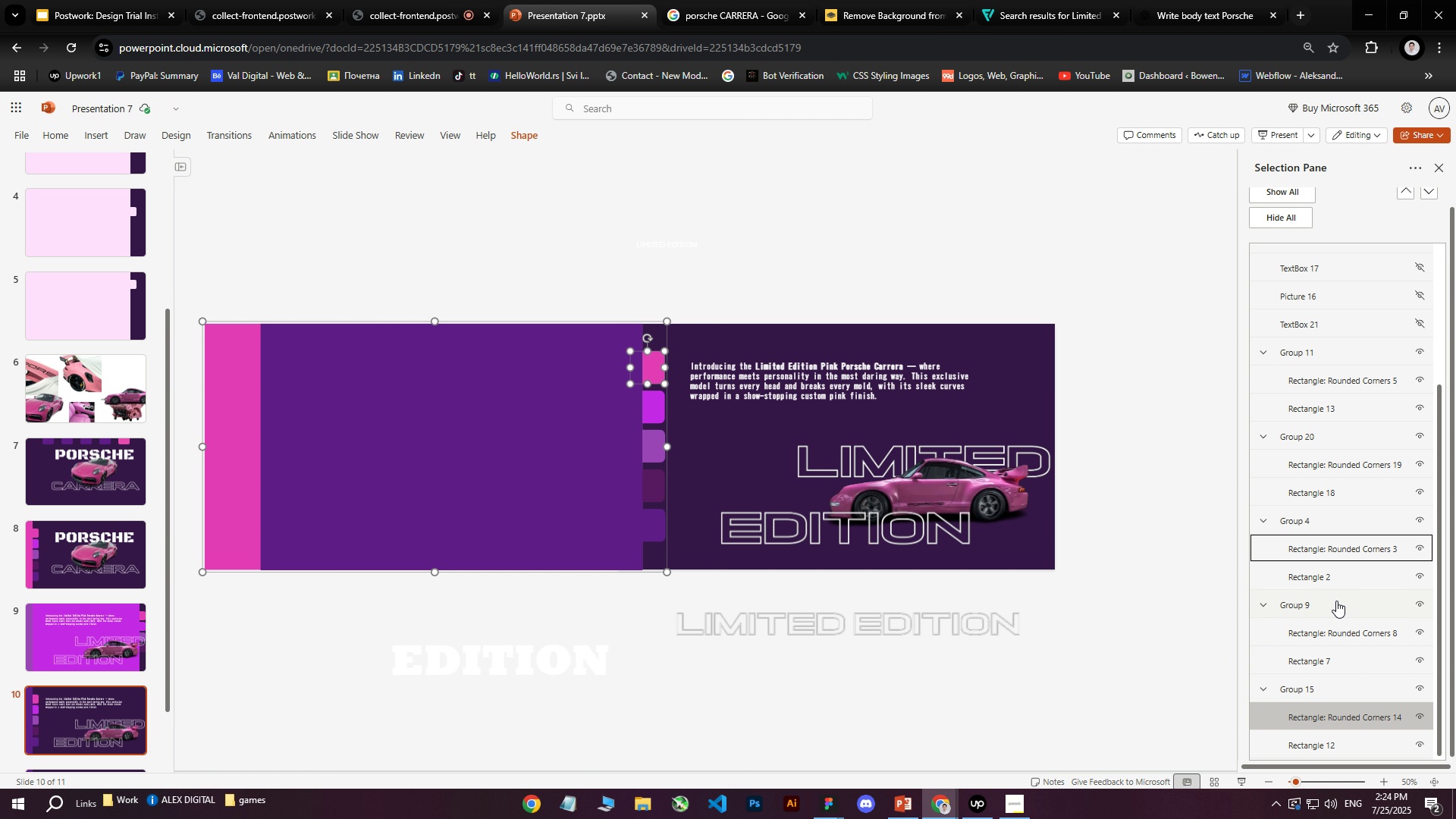 
hold_key(key=ControlLeft, duration=0.47)
left_click([1281, 633])
 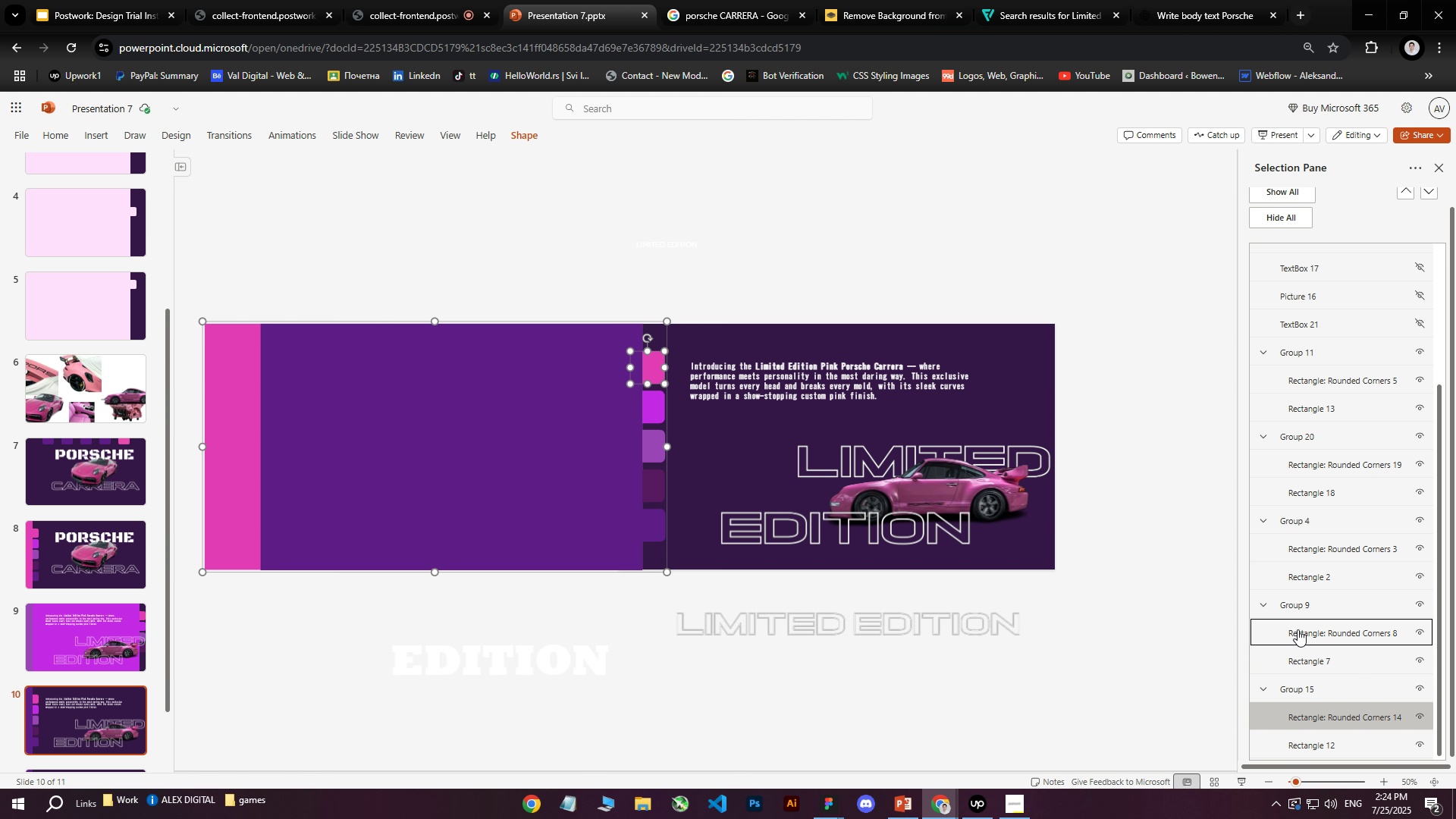 
hold_key(key=ShiftLeft, duration=0.77)
left_click([1303, 629])
 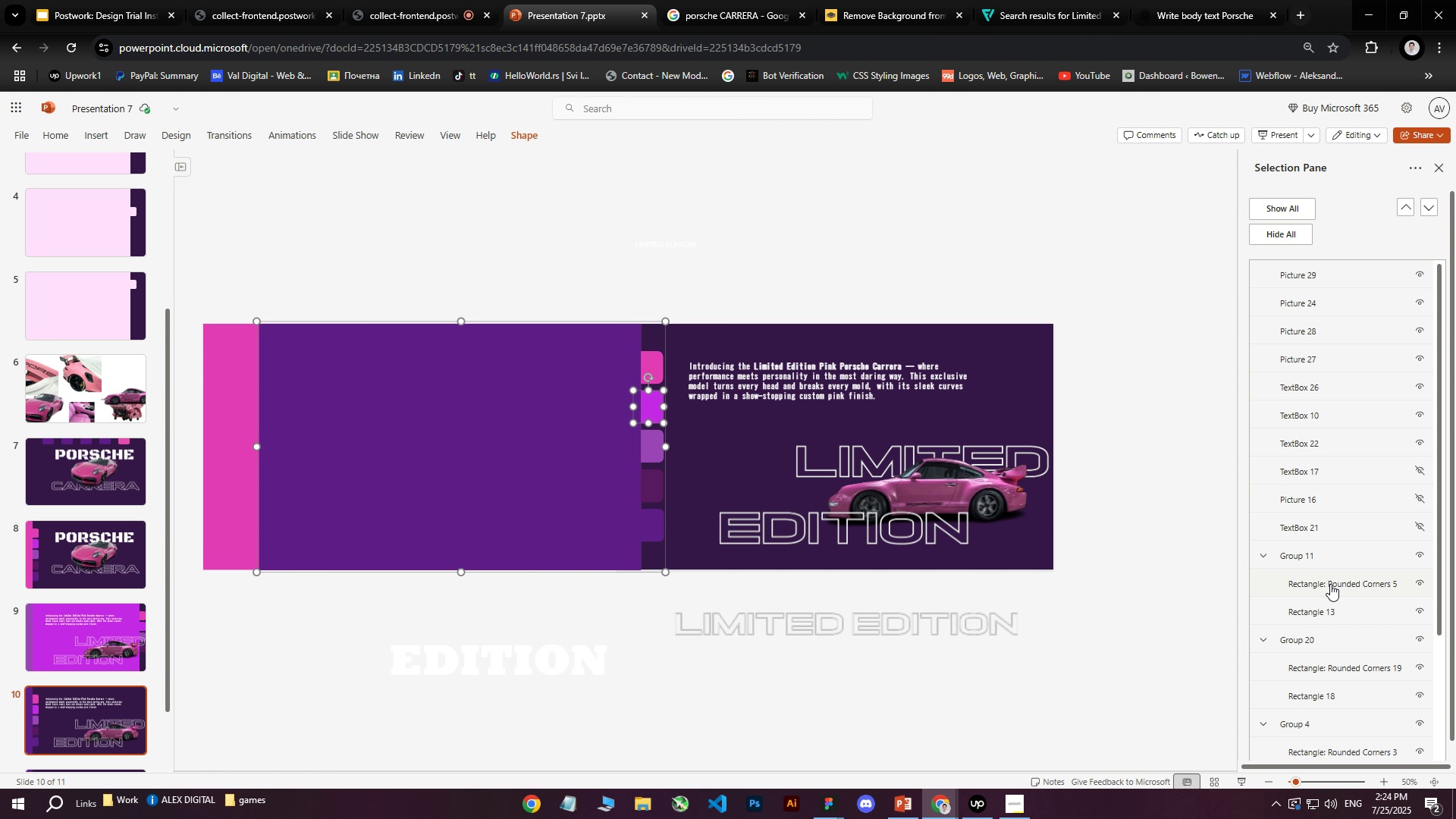 
scroll: coordinate [1332, 610], scroll_direction: down, amount: 8.0
 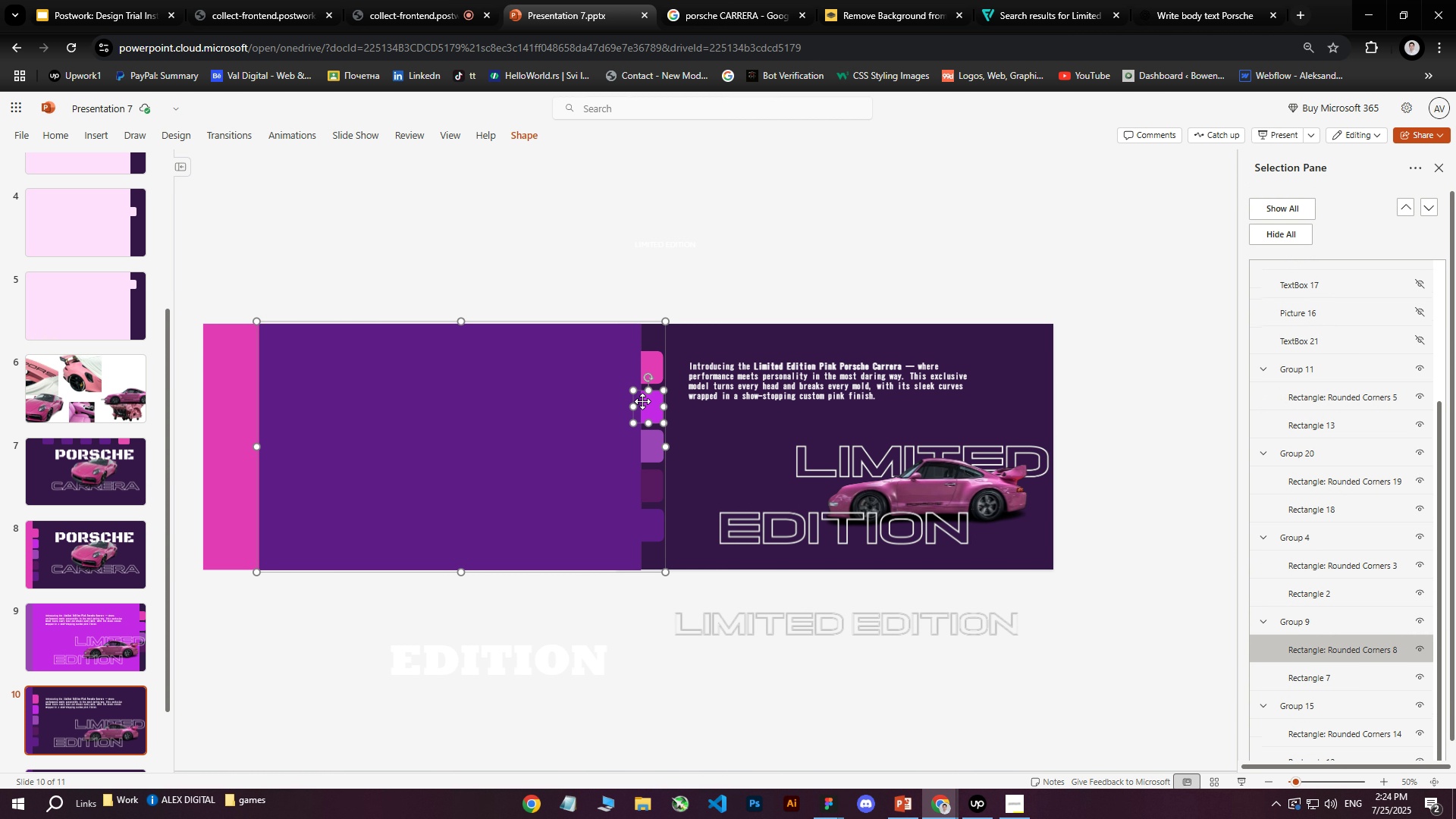 
left_click_drag(start_coordinate=[650, 402], to_coordinate=[684, 265])
 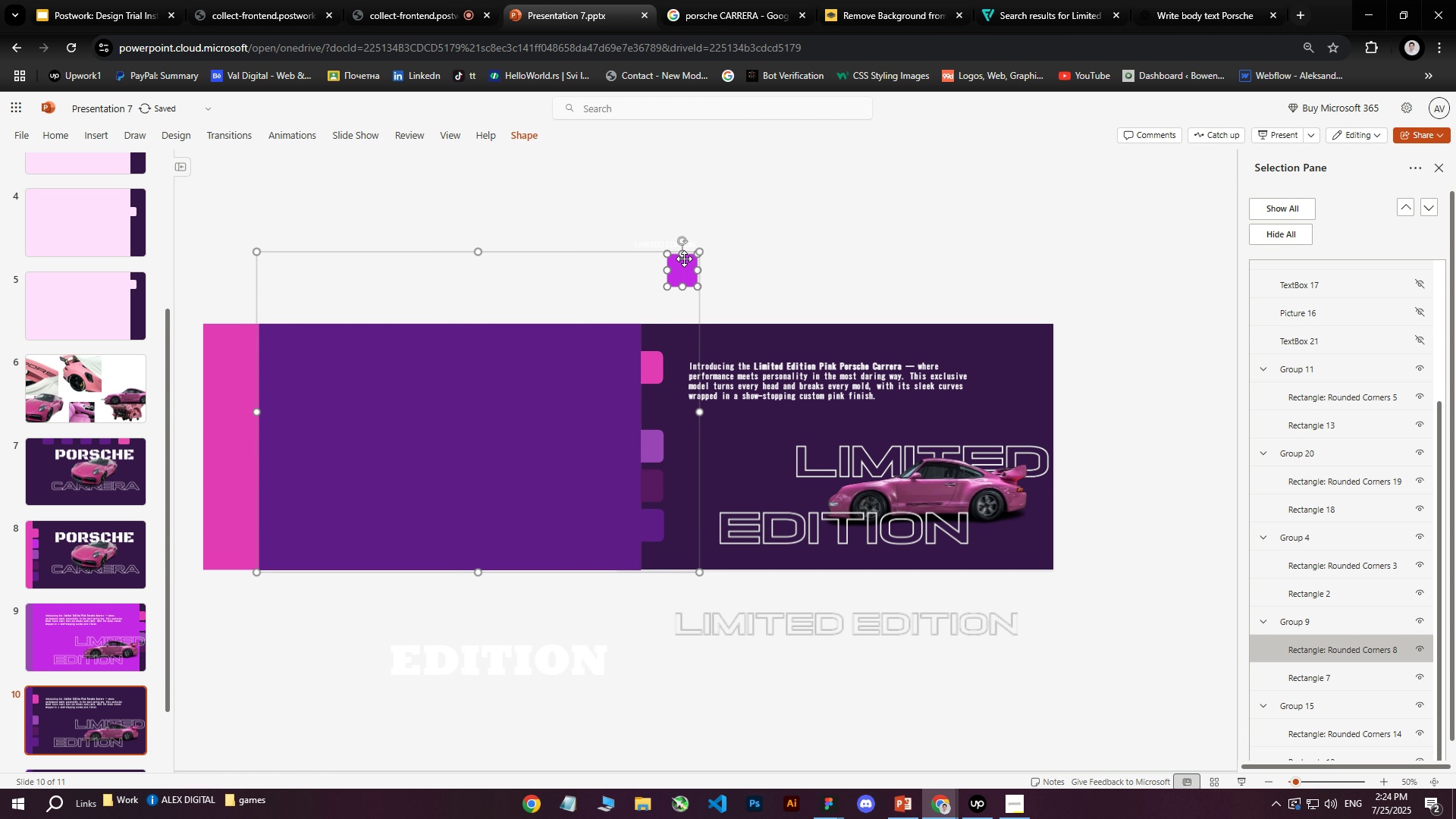 
right_click([683, 260])
 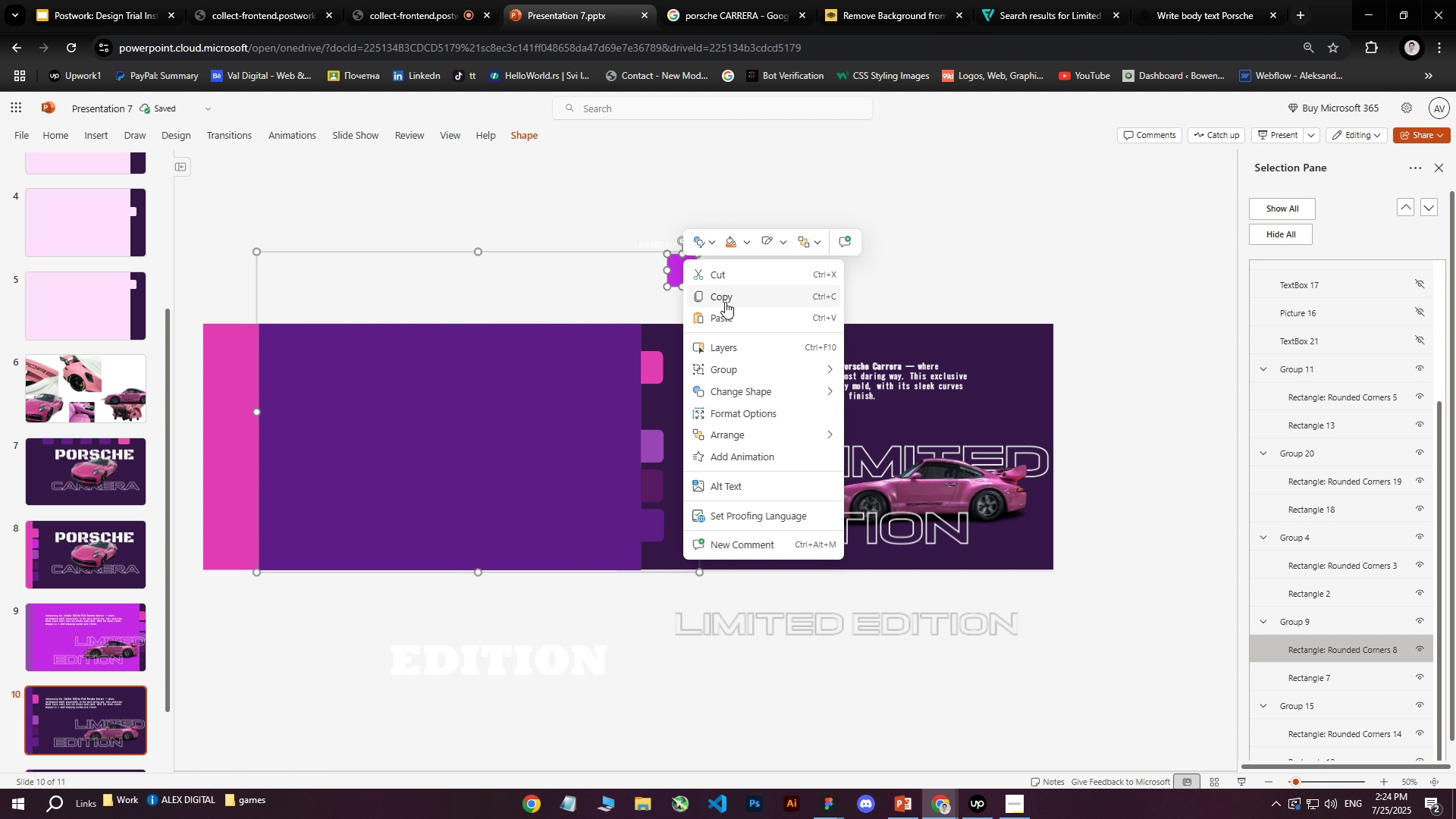 
left_click([726, 300])
 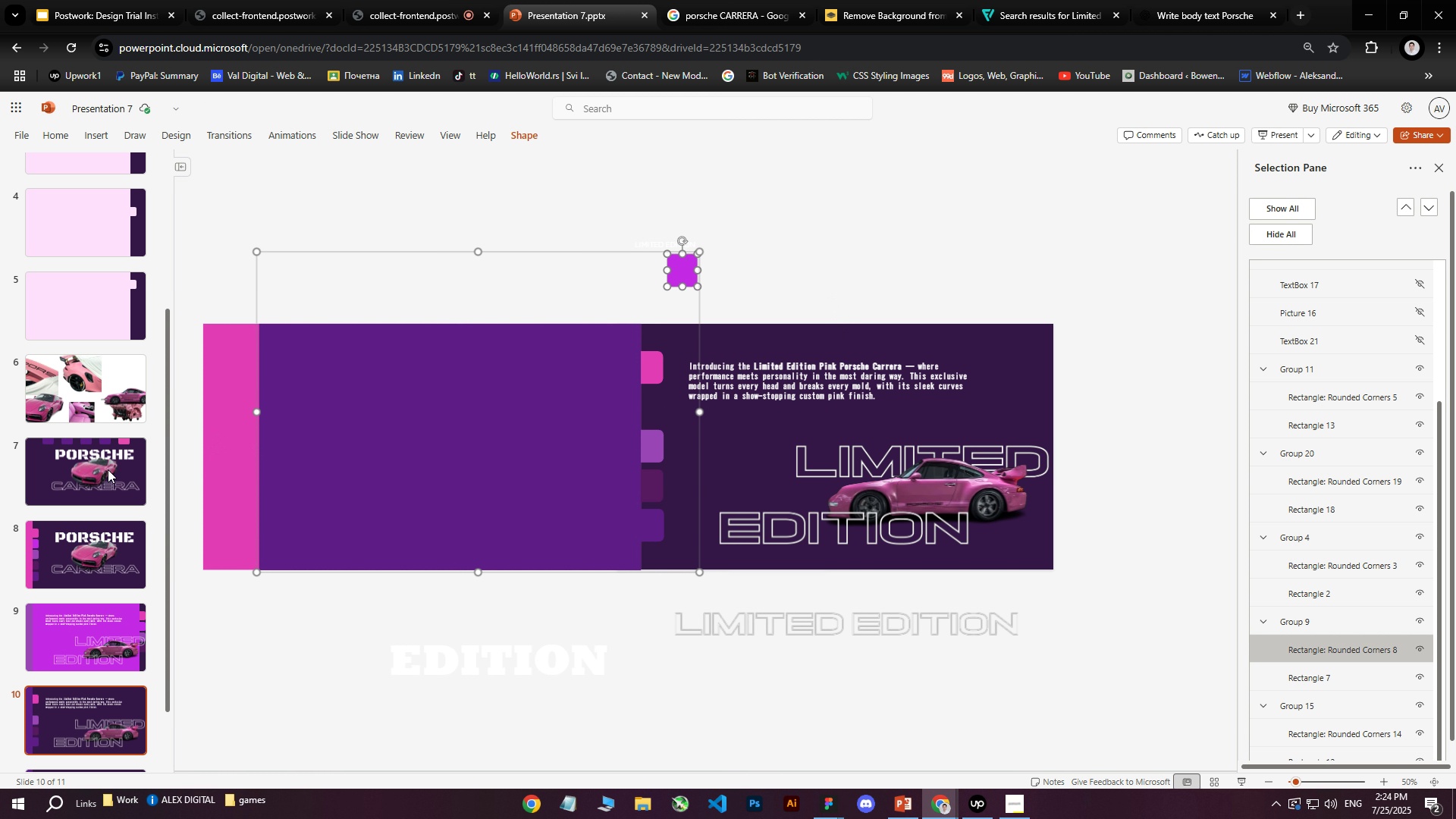 
key(Control+ControlLeft)
 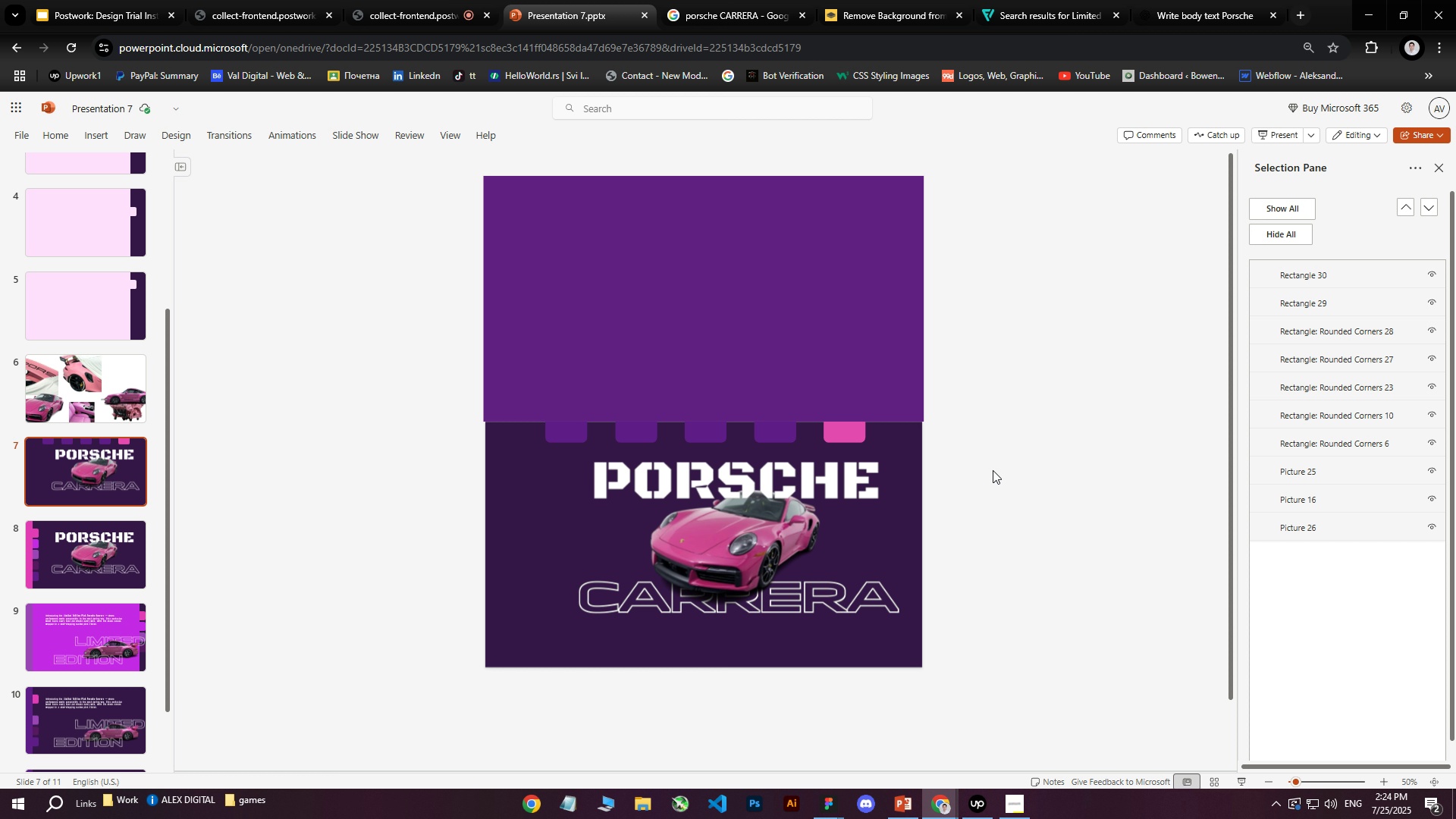 
key(Control+V)
 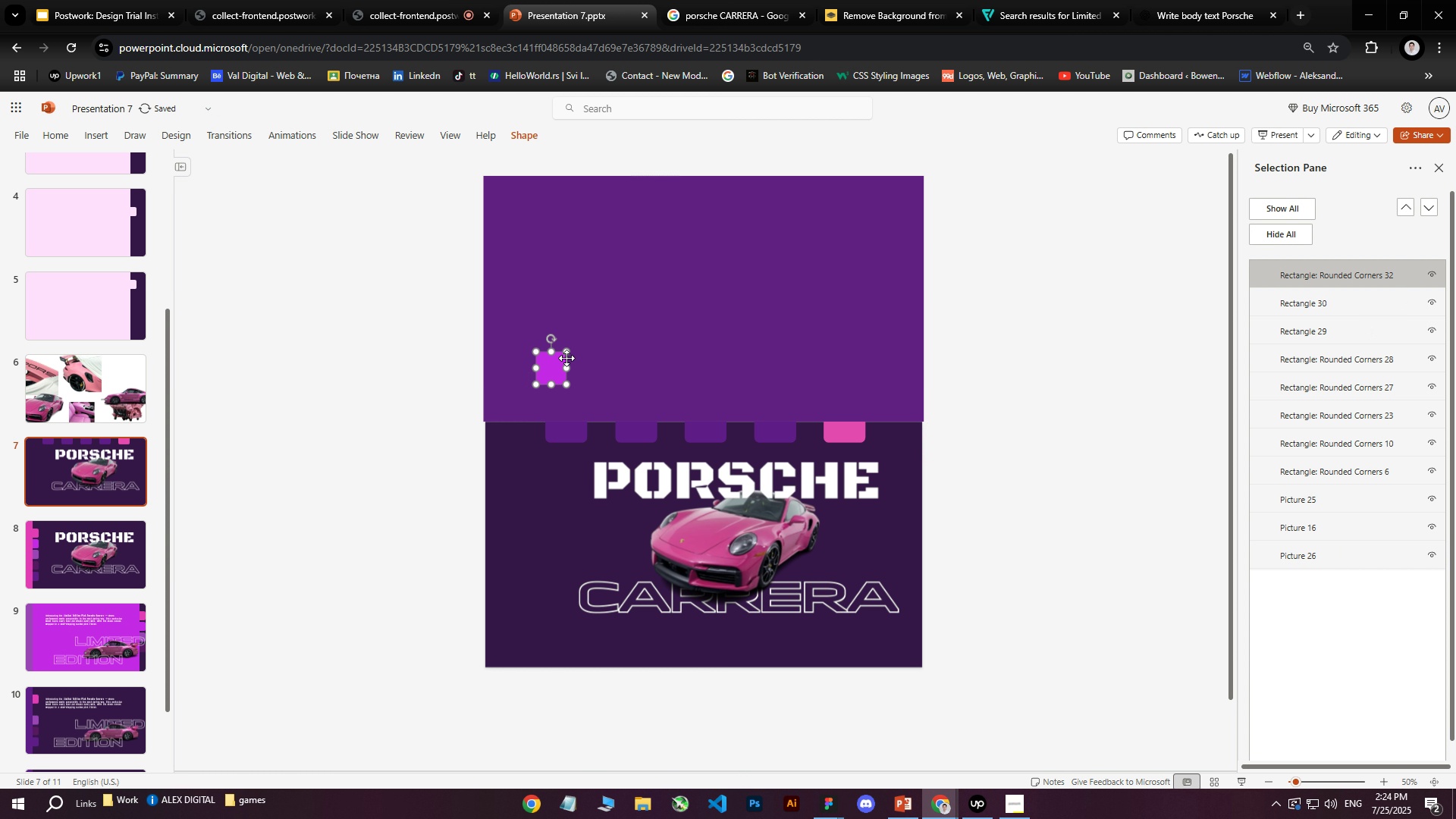 
left_click_drag(start_coordinate=[557, 368], to_coordinate=[1039, 438])
 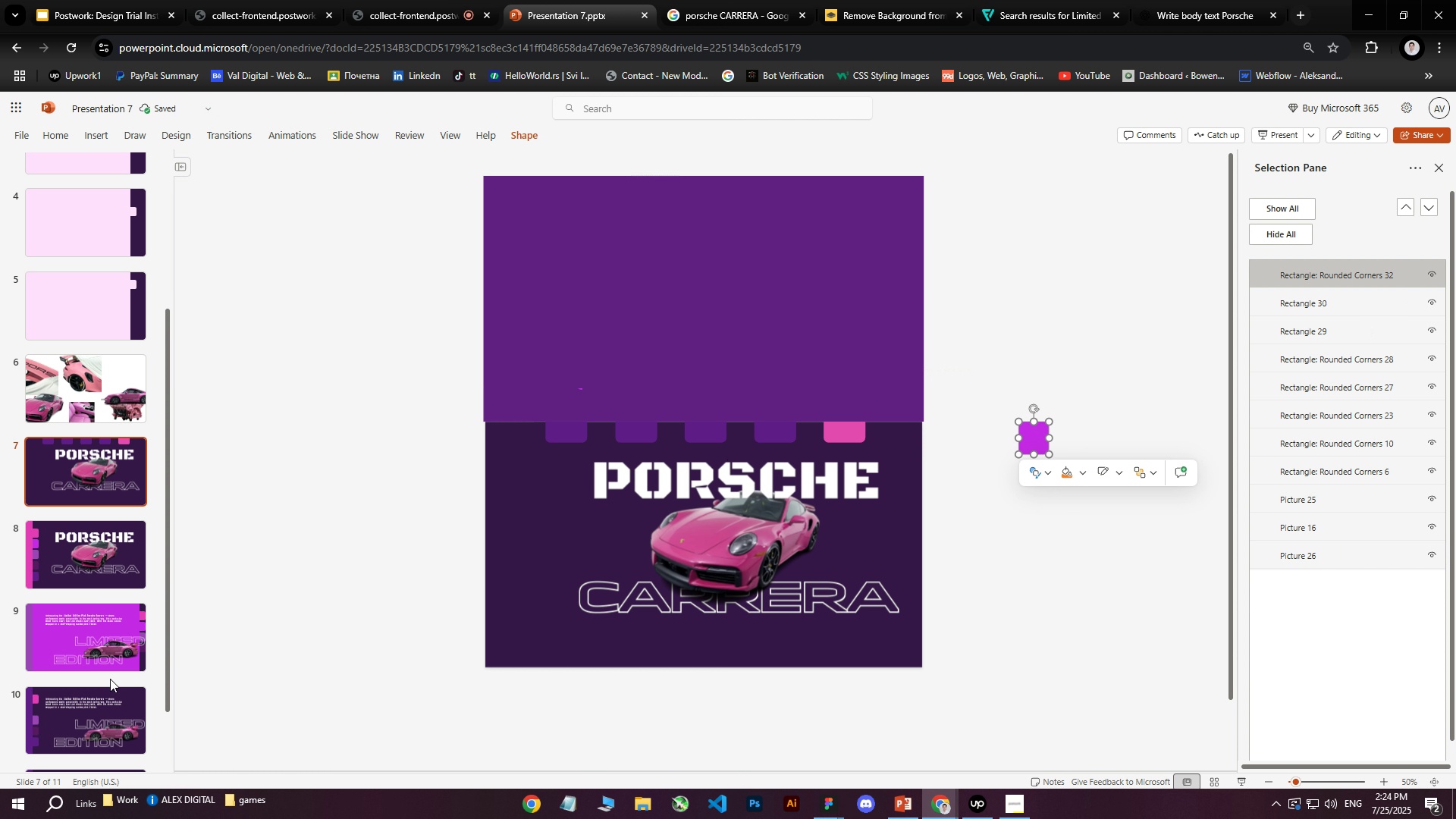 
left_click([75, 713])
 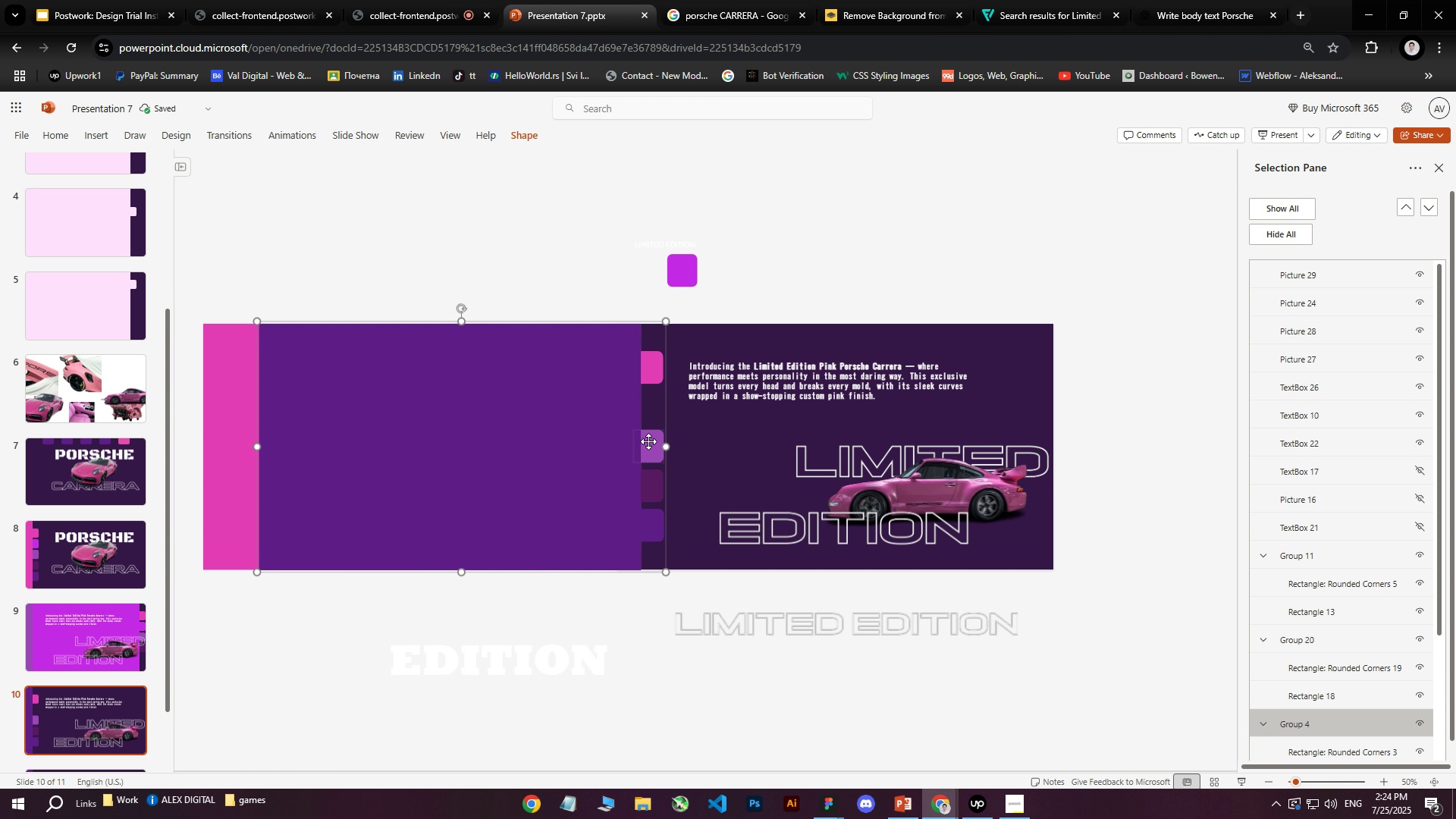 
double_click([654, 441])
 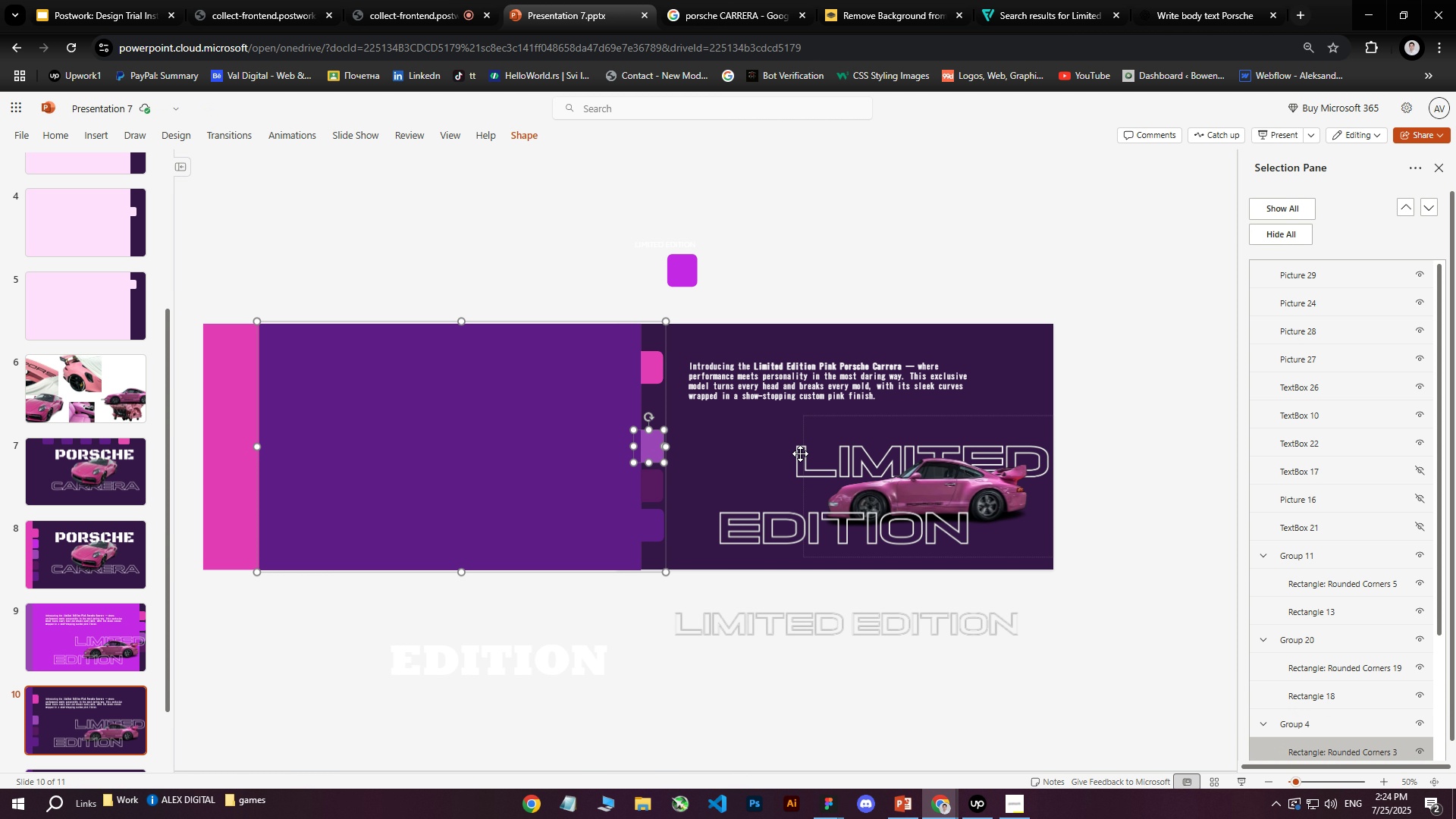 
key(Control+C)
 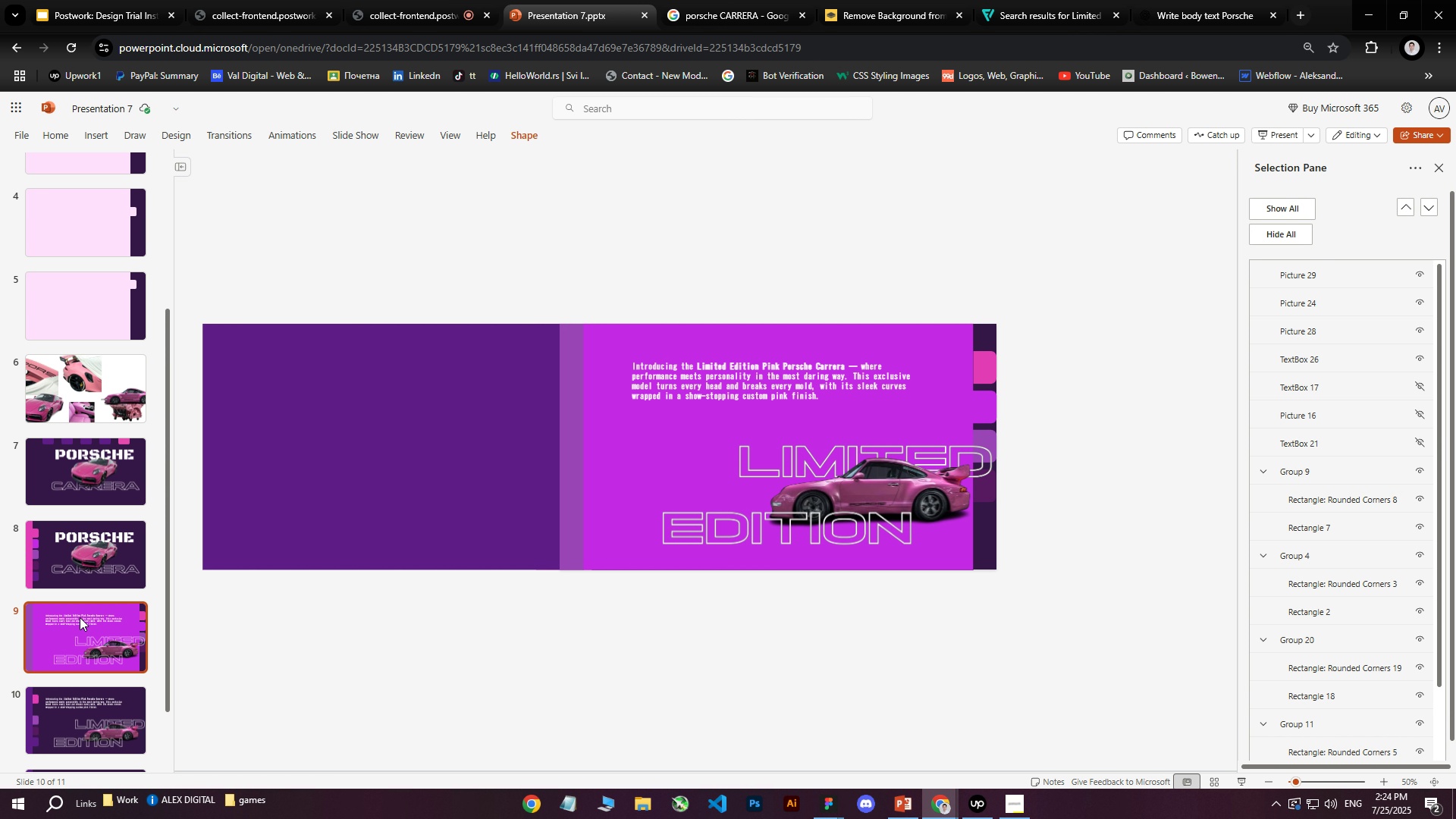 
double_click([92, 547])
 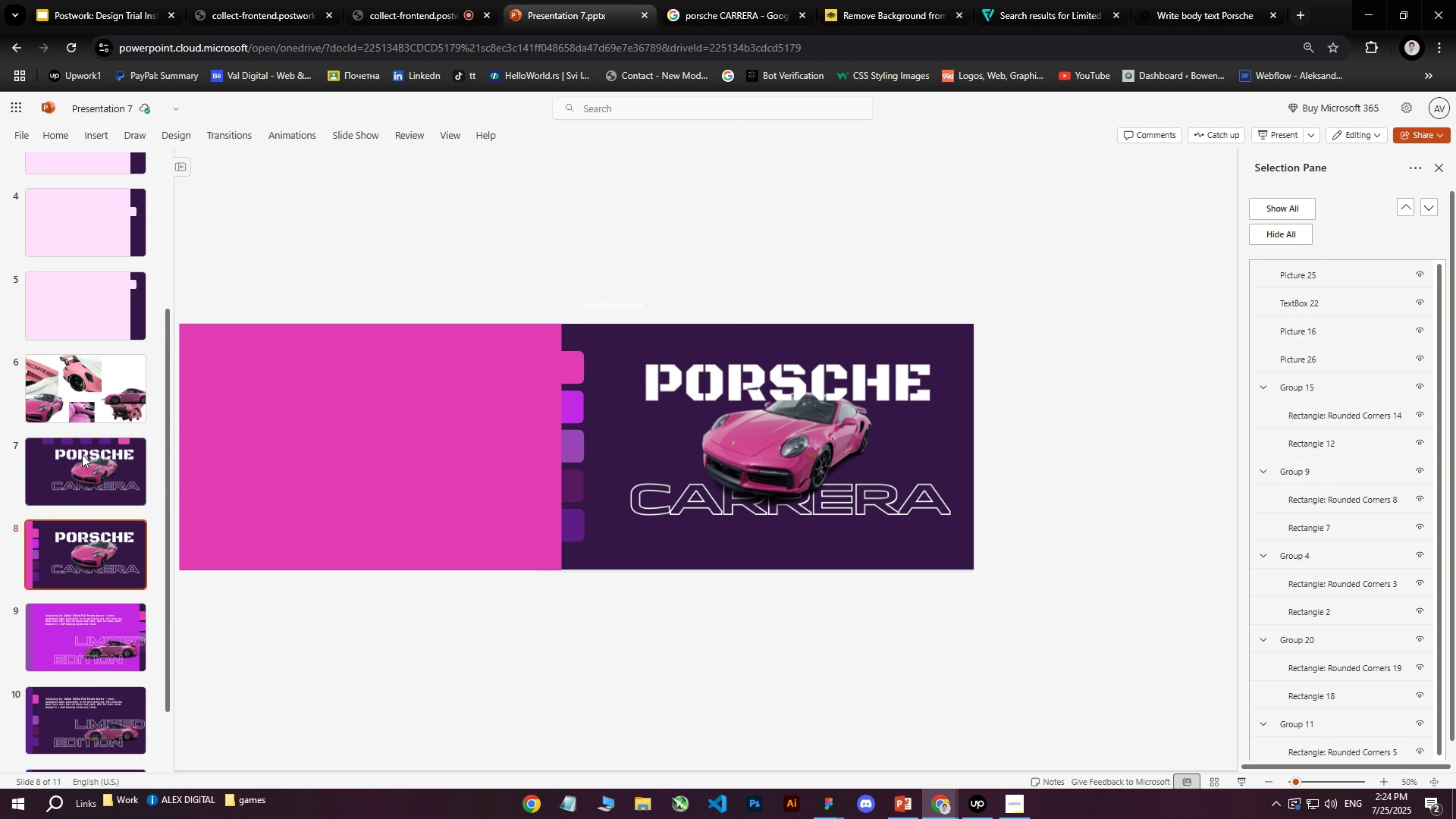 
triple_click([82, 454])
 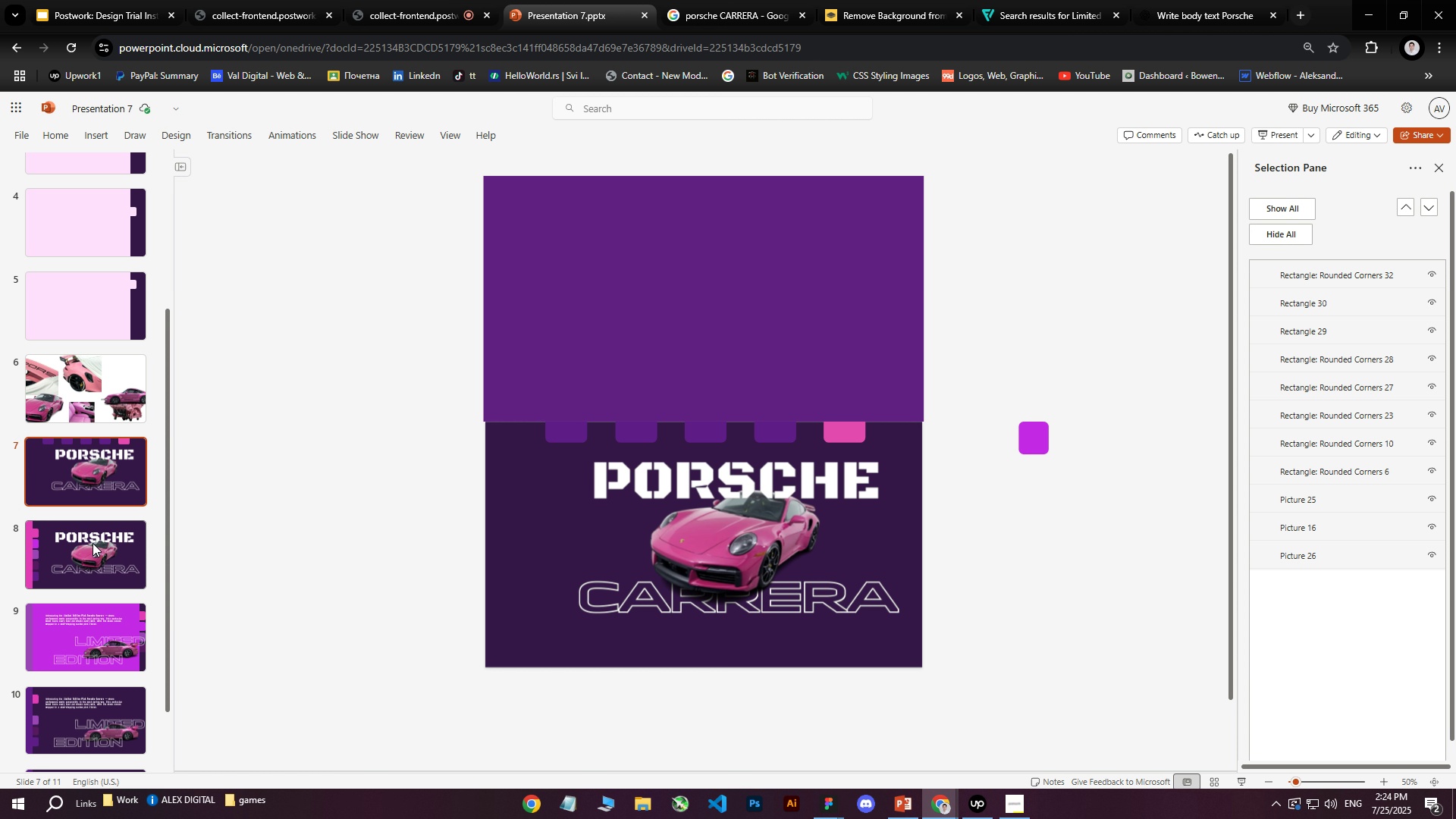 
key(Control+ControlLeft)
 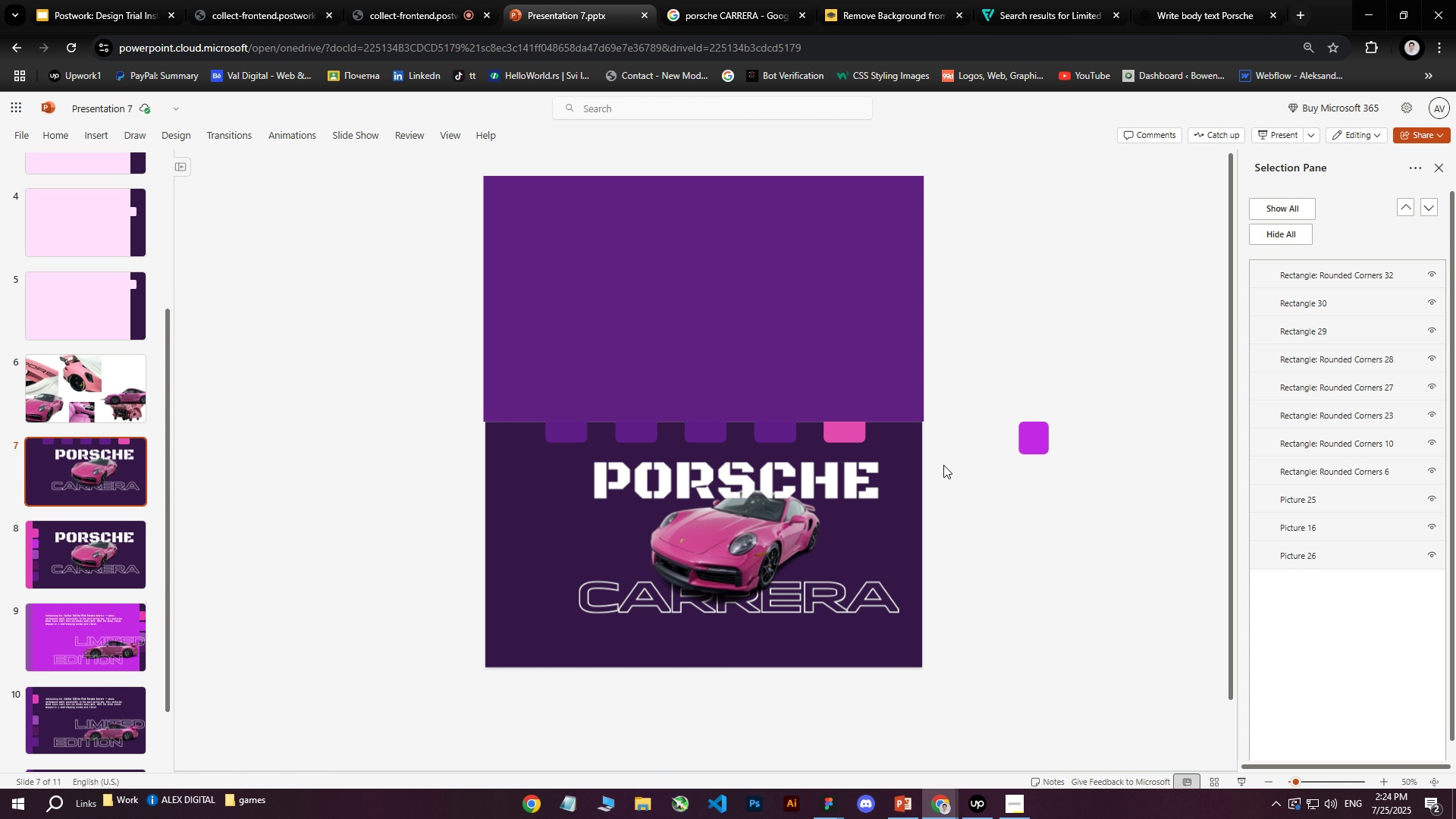 
key(Control+V)
 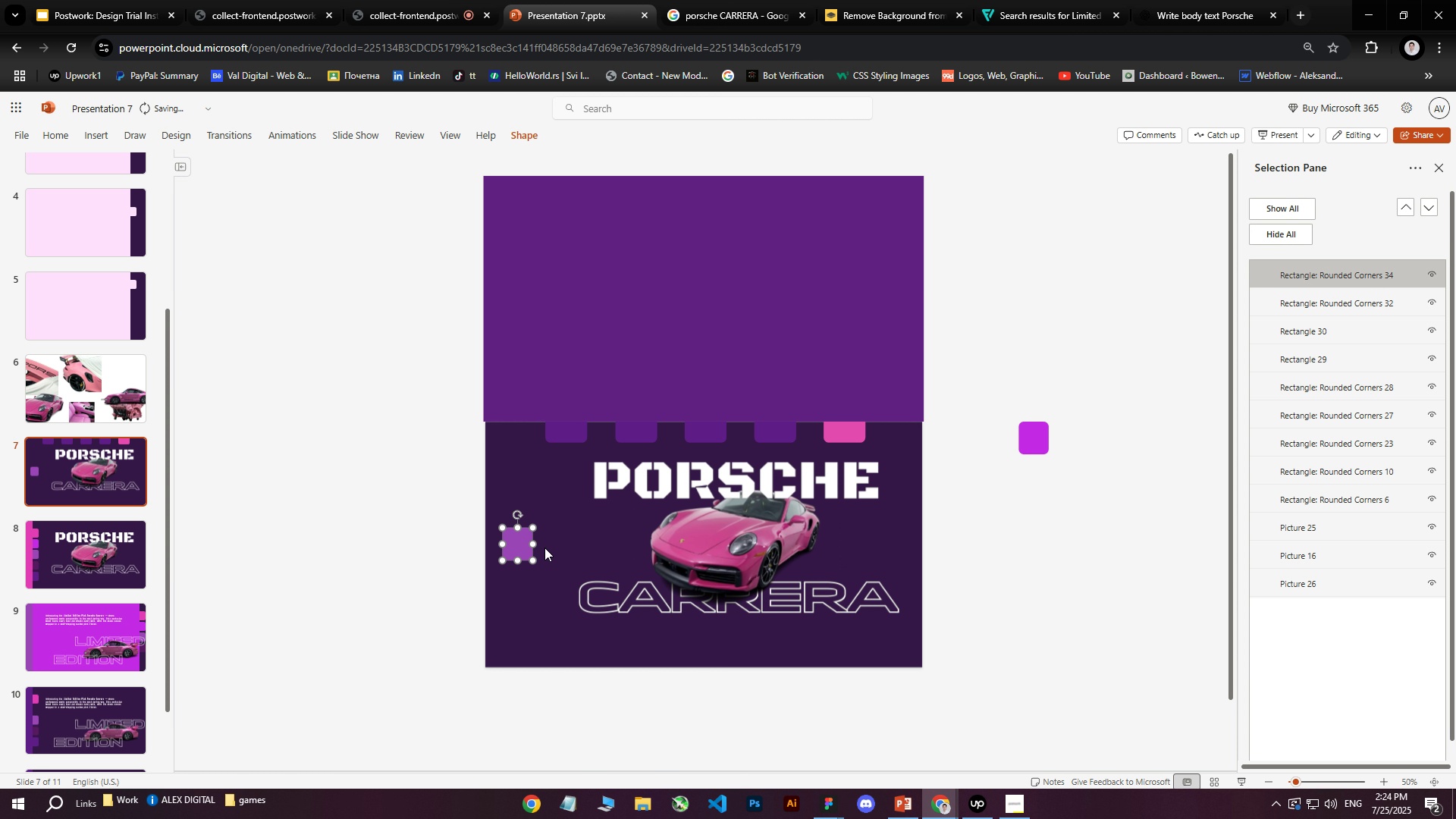 
left_click_drag(start_coordinate=[512, 544], to_coordinate=[987, 433])
 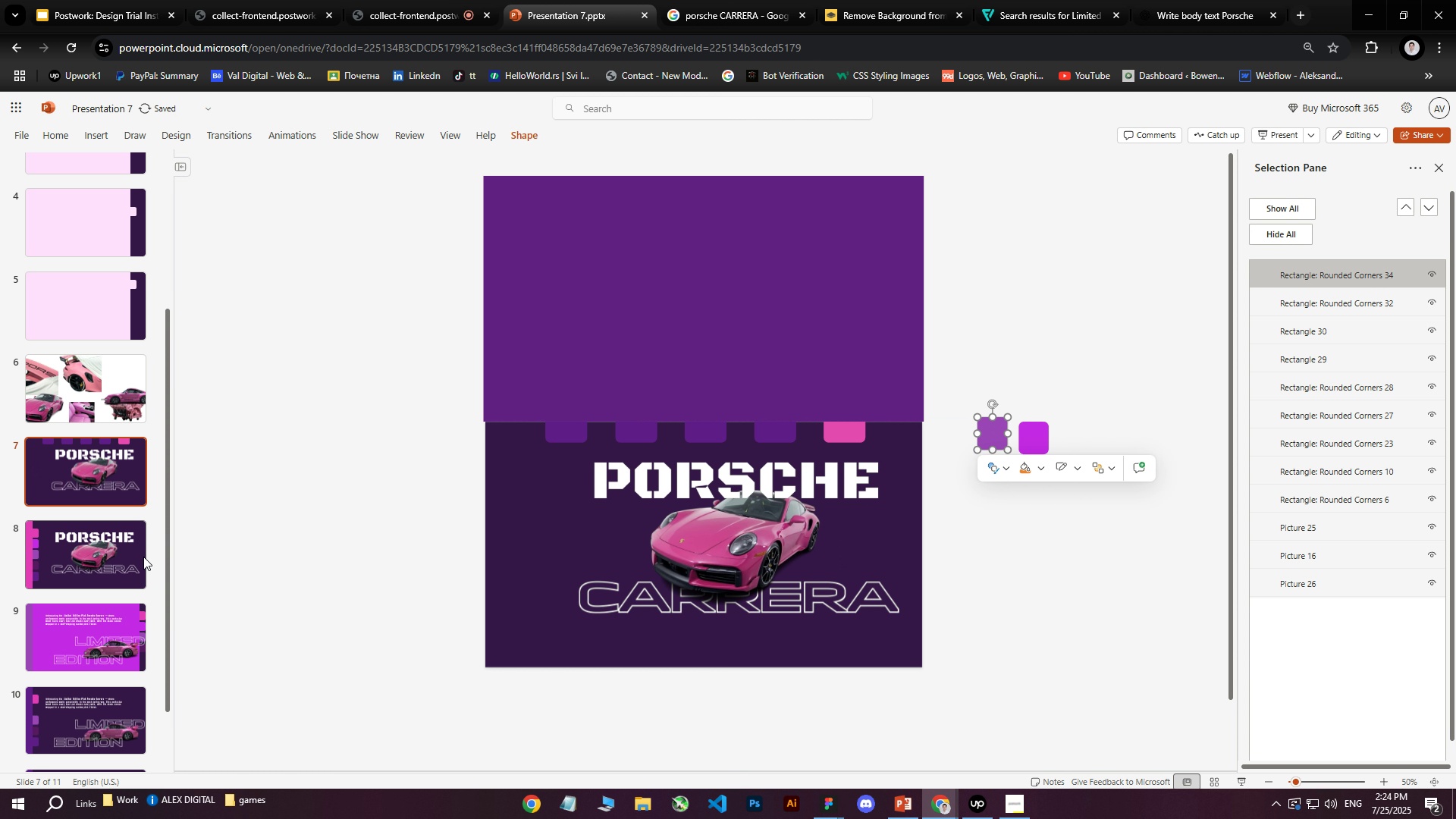 
scroll: coordinate [74, 687], scroll_direction: down, amount: 6.0
 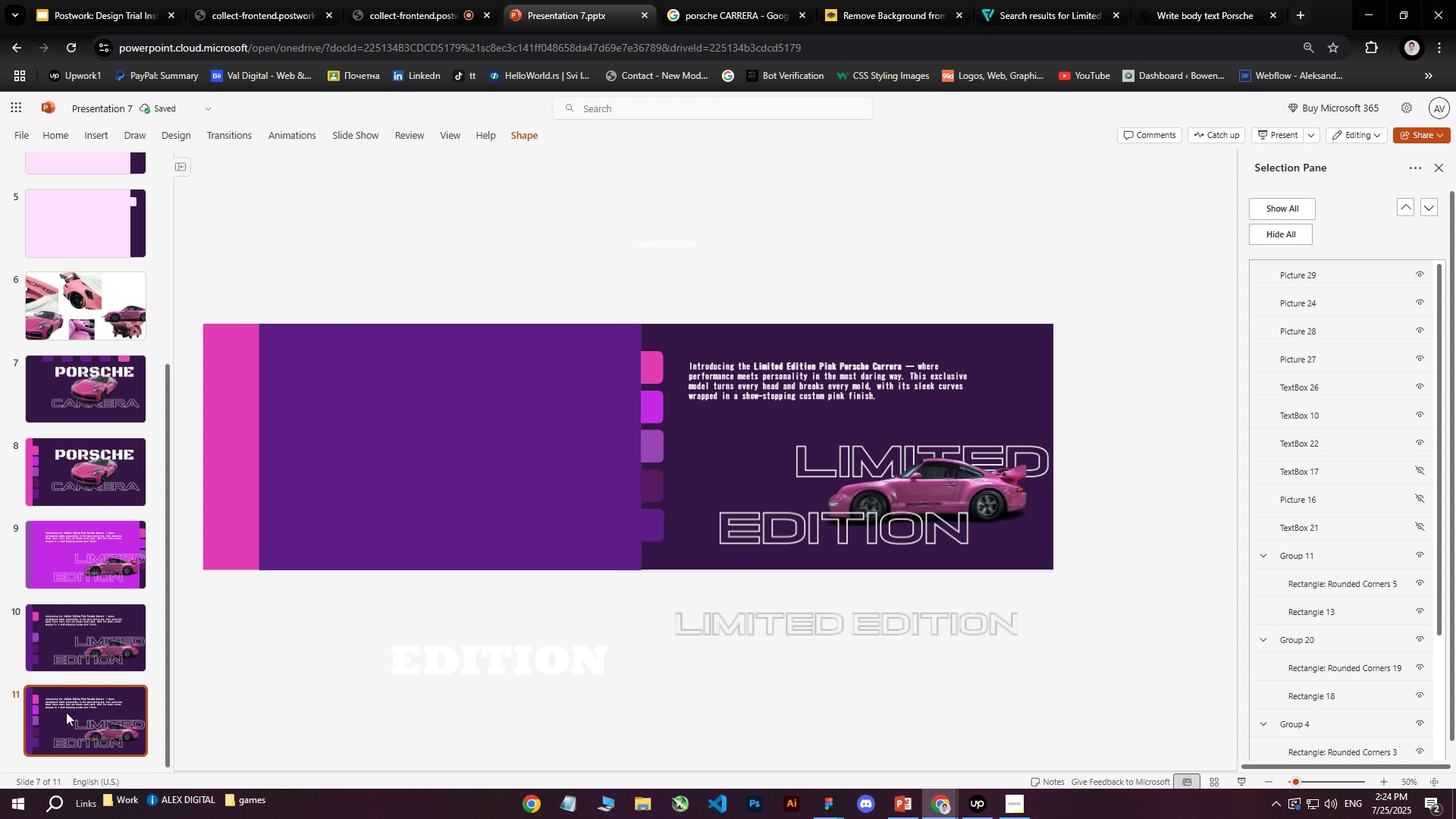 
left_click([66, 712])
 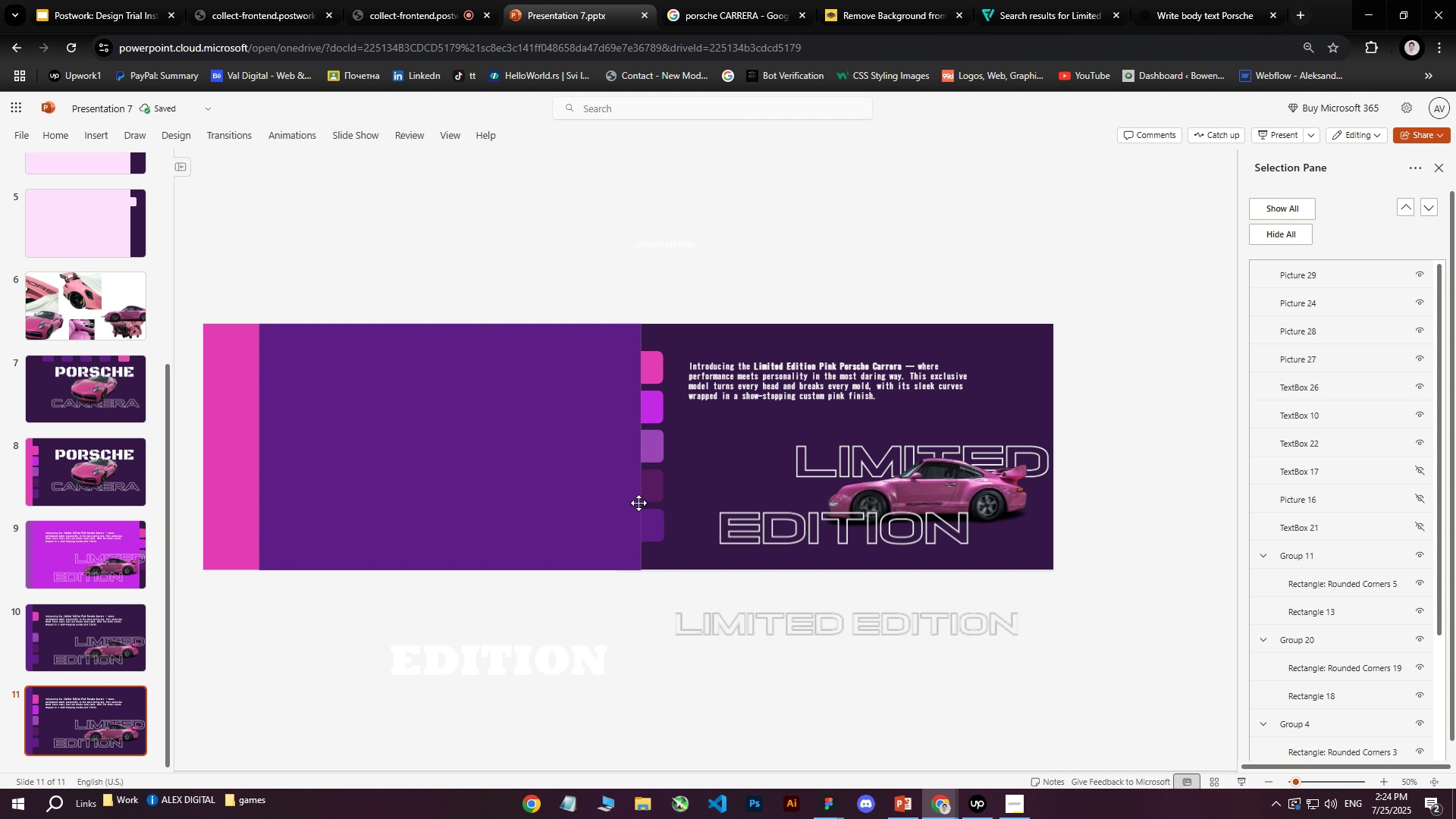 
left_click([652, 488])
 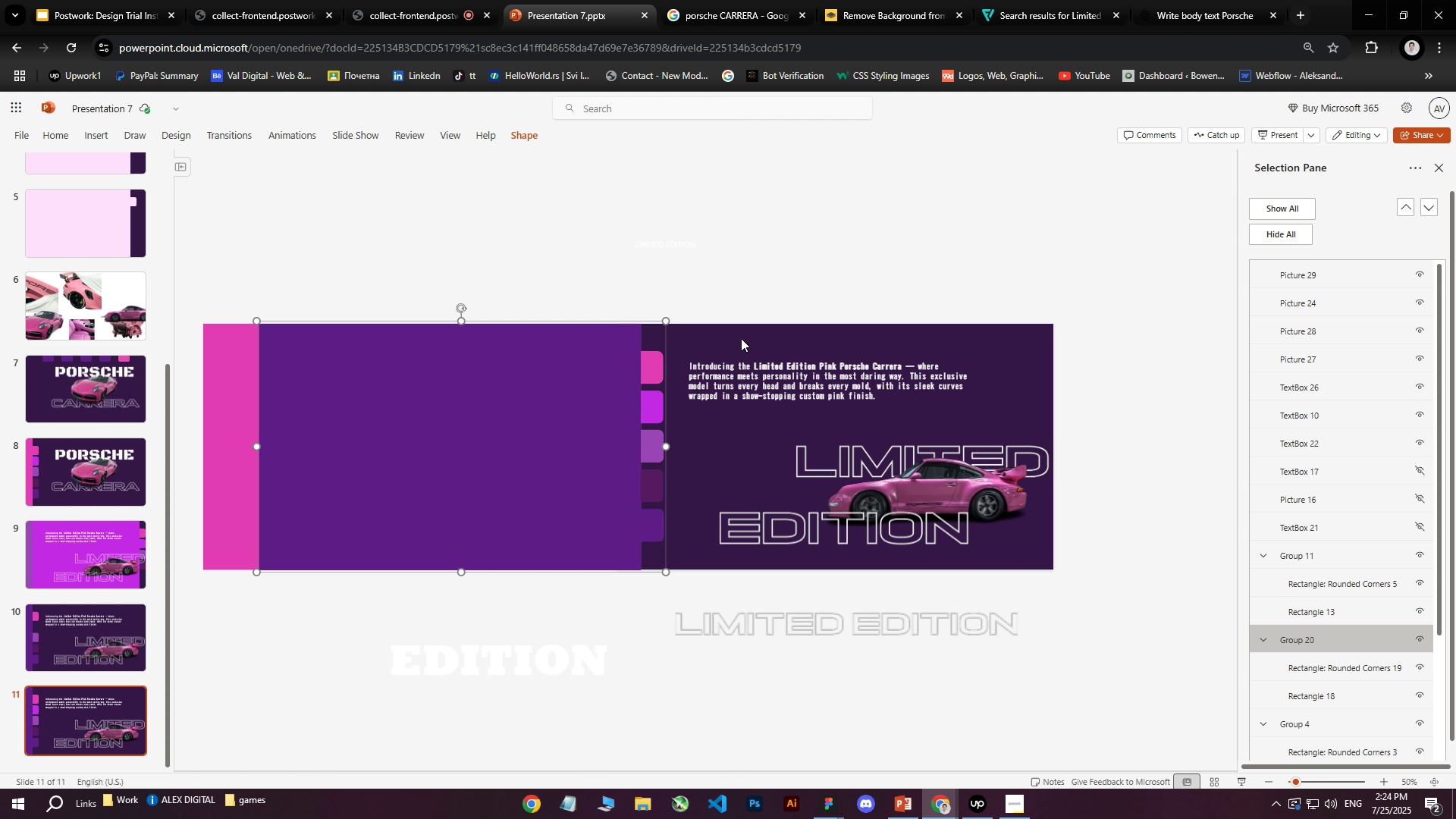 
left_click([652, 520])
 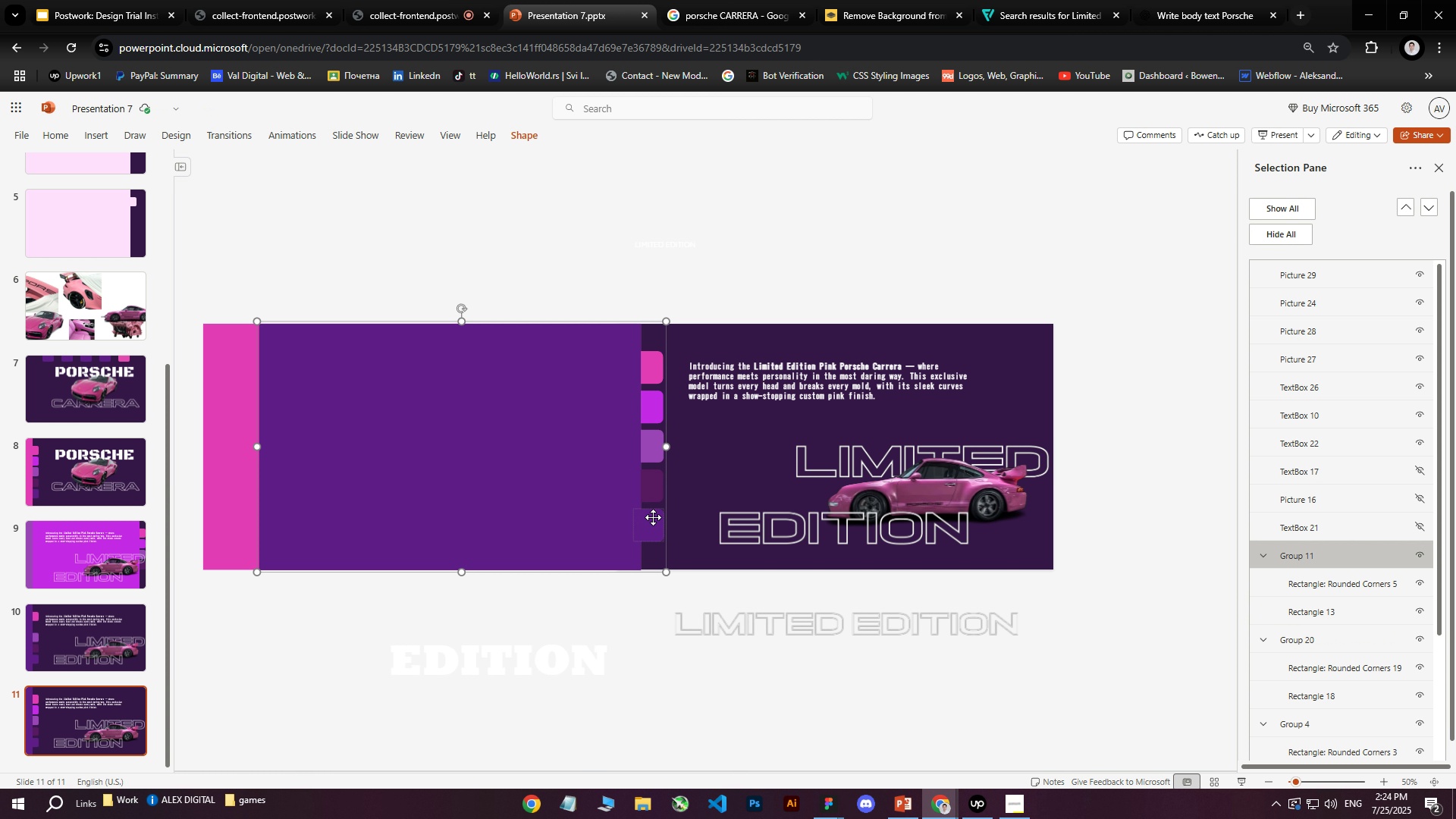 
double_click([653, 517])
 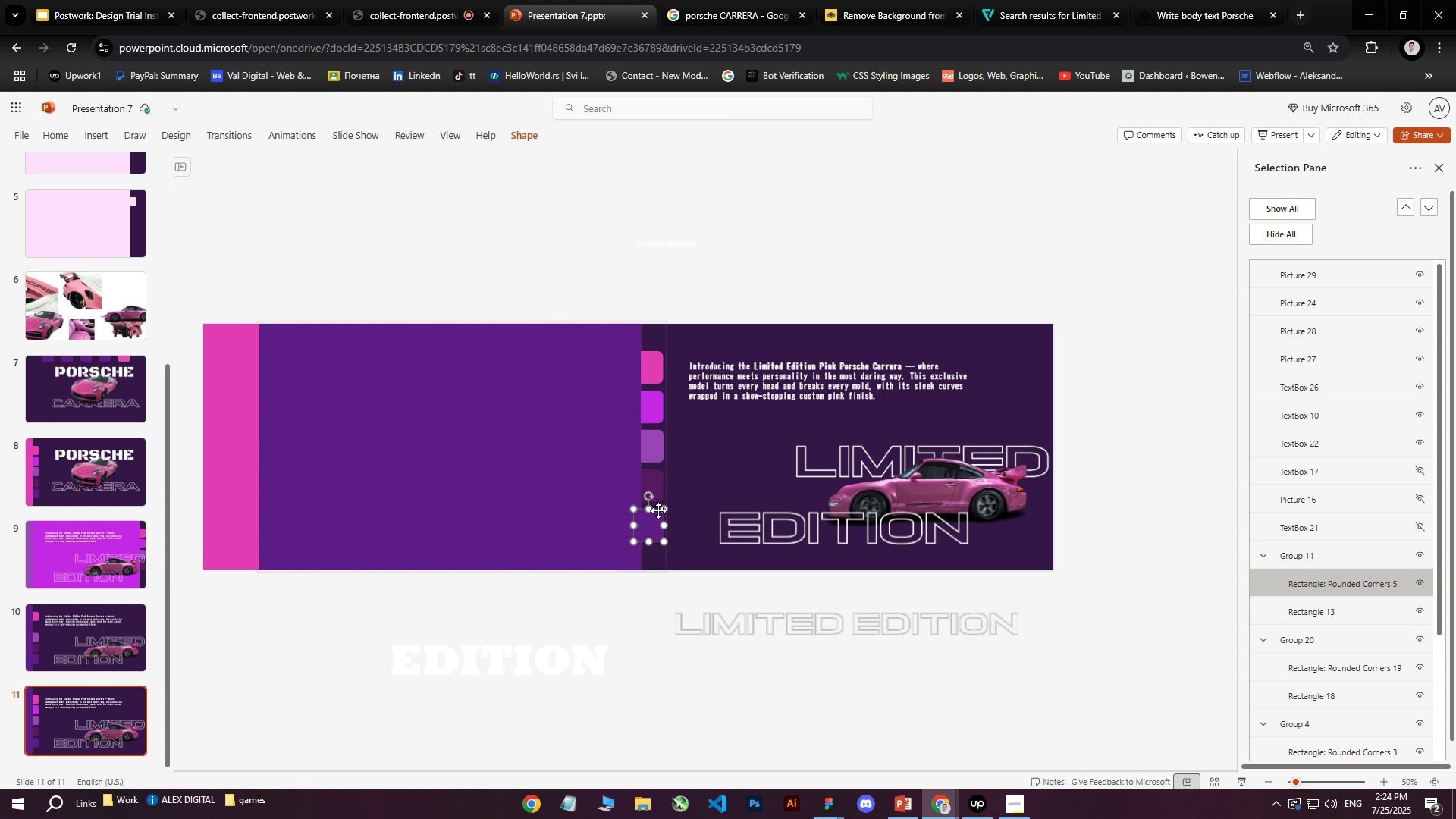 
left_click([657, 510])
 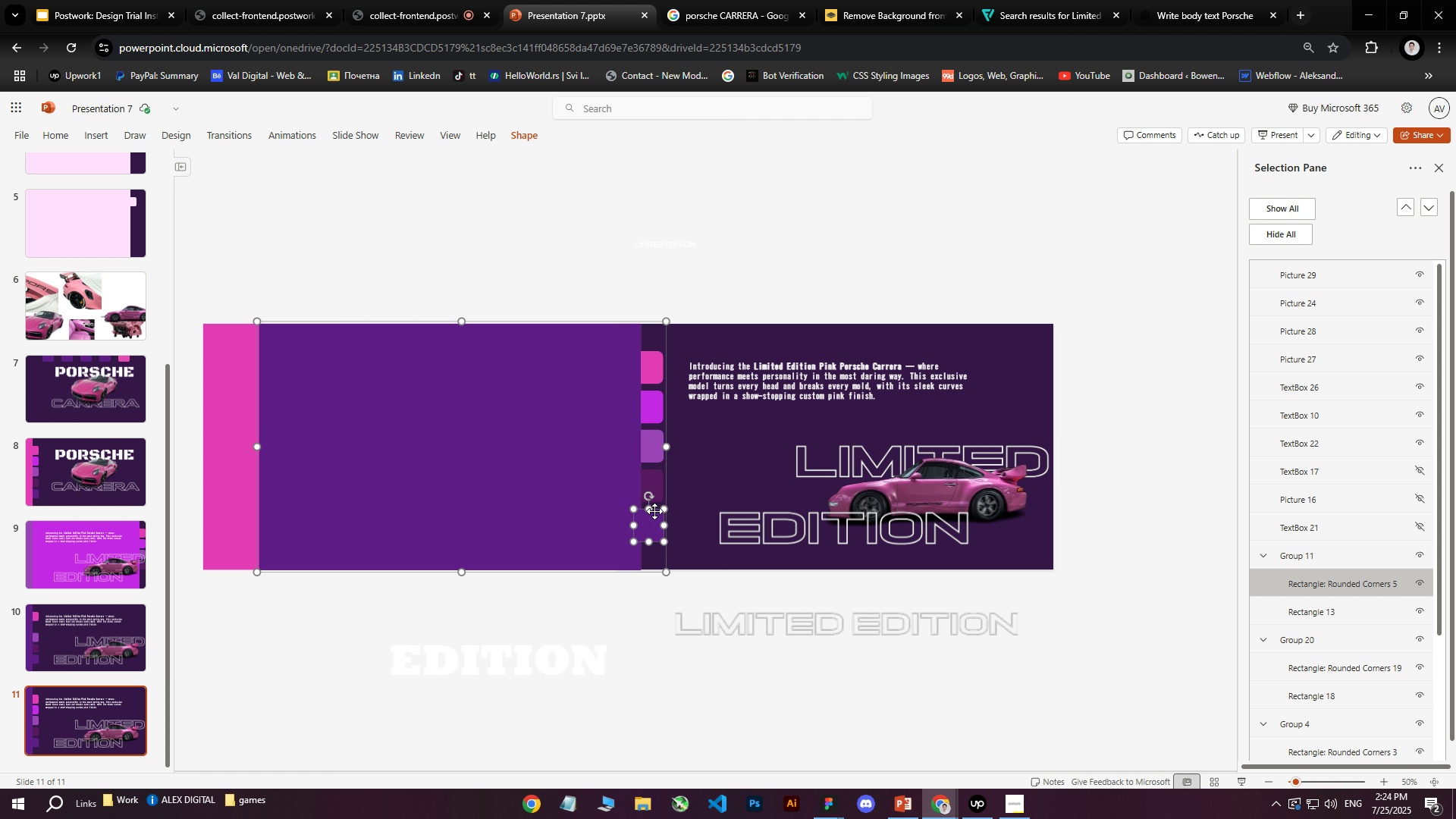 
key(Control+C)
 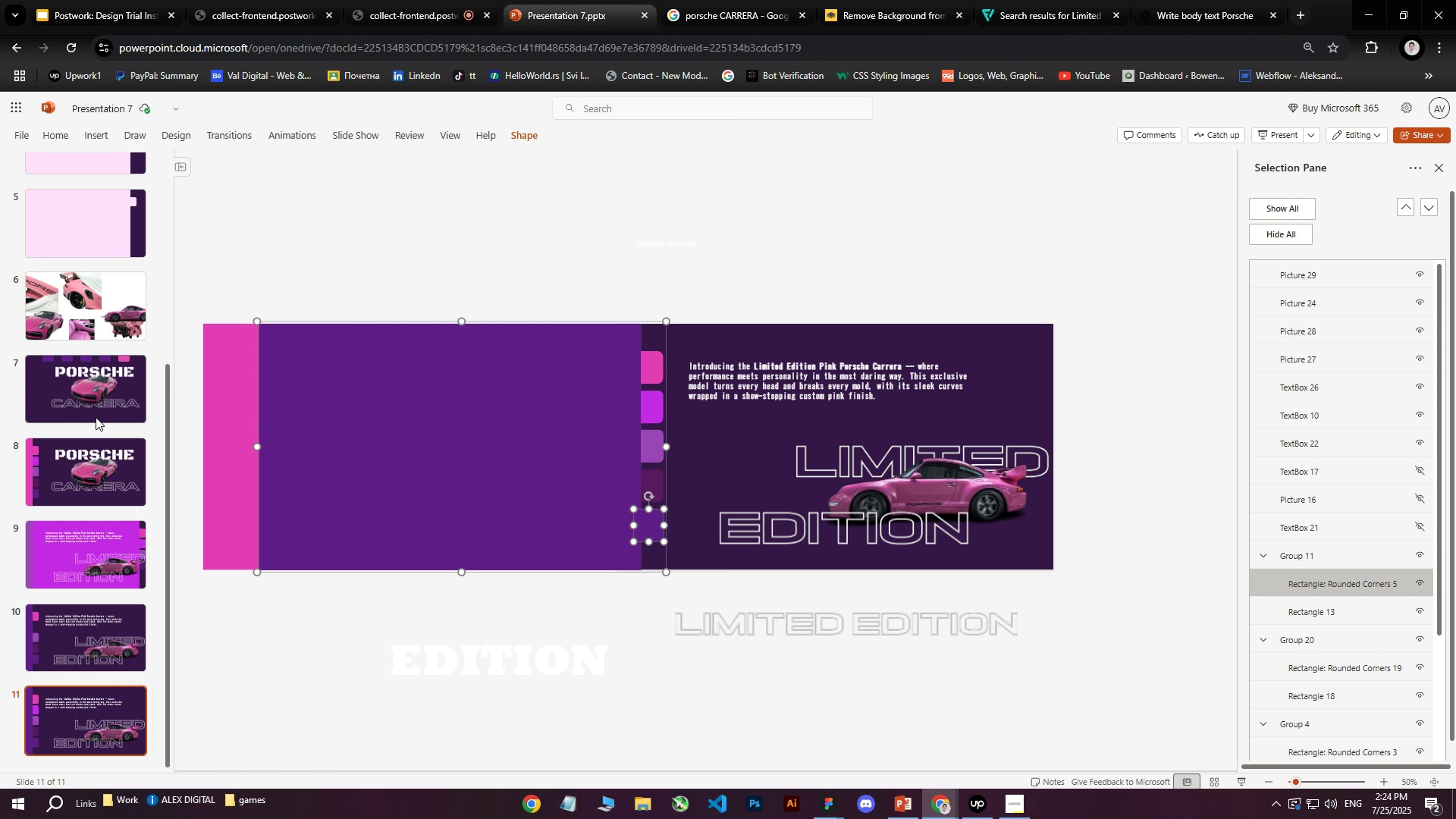 
left_click([96, 410])
 